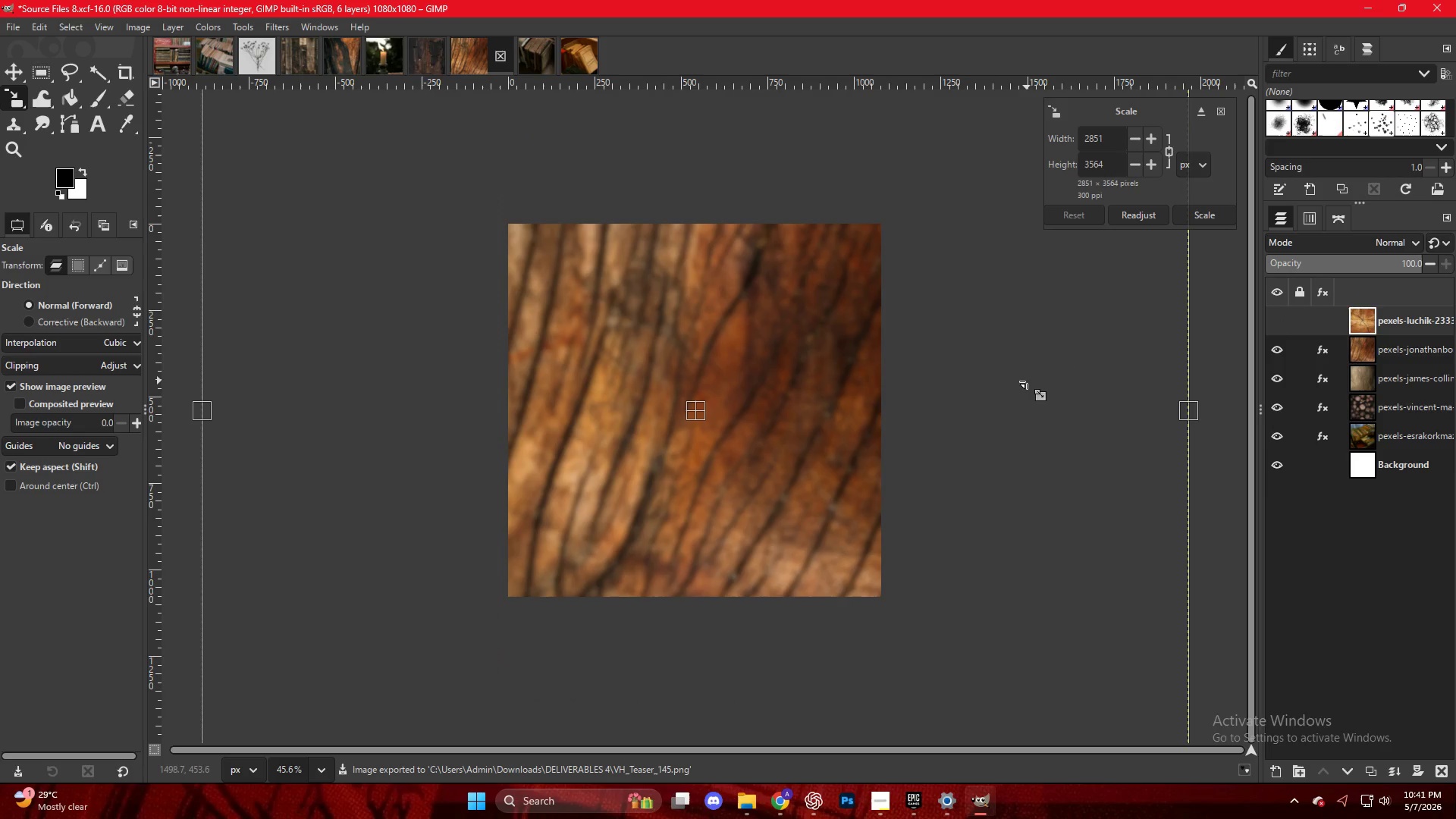 
hold_key(key=ControlLeft, duration=1.31)
left_click_drag(start_coordinate=[1185, 414], to_coordinate=[889, 398])
 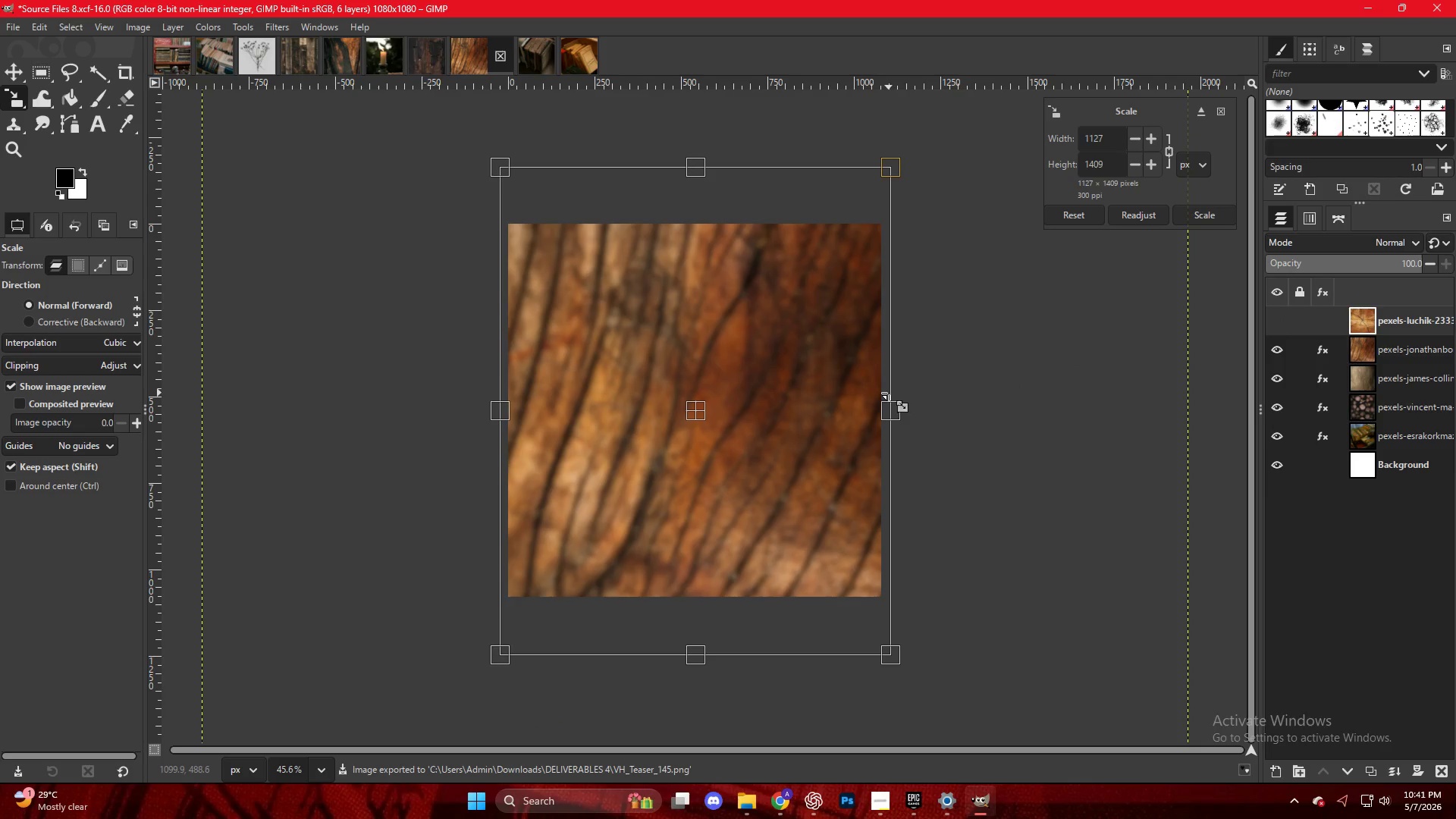 
key(NumpadEnter)
 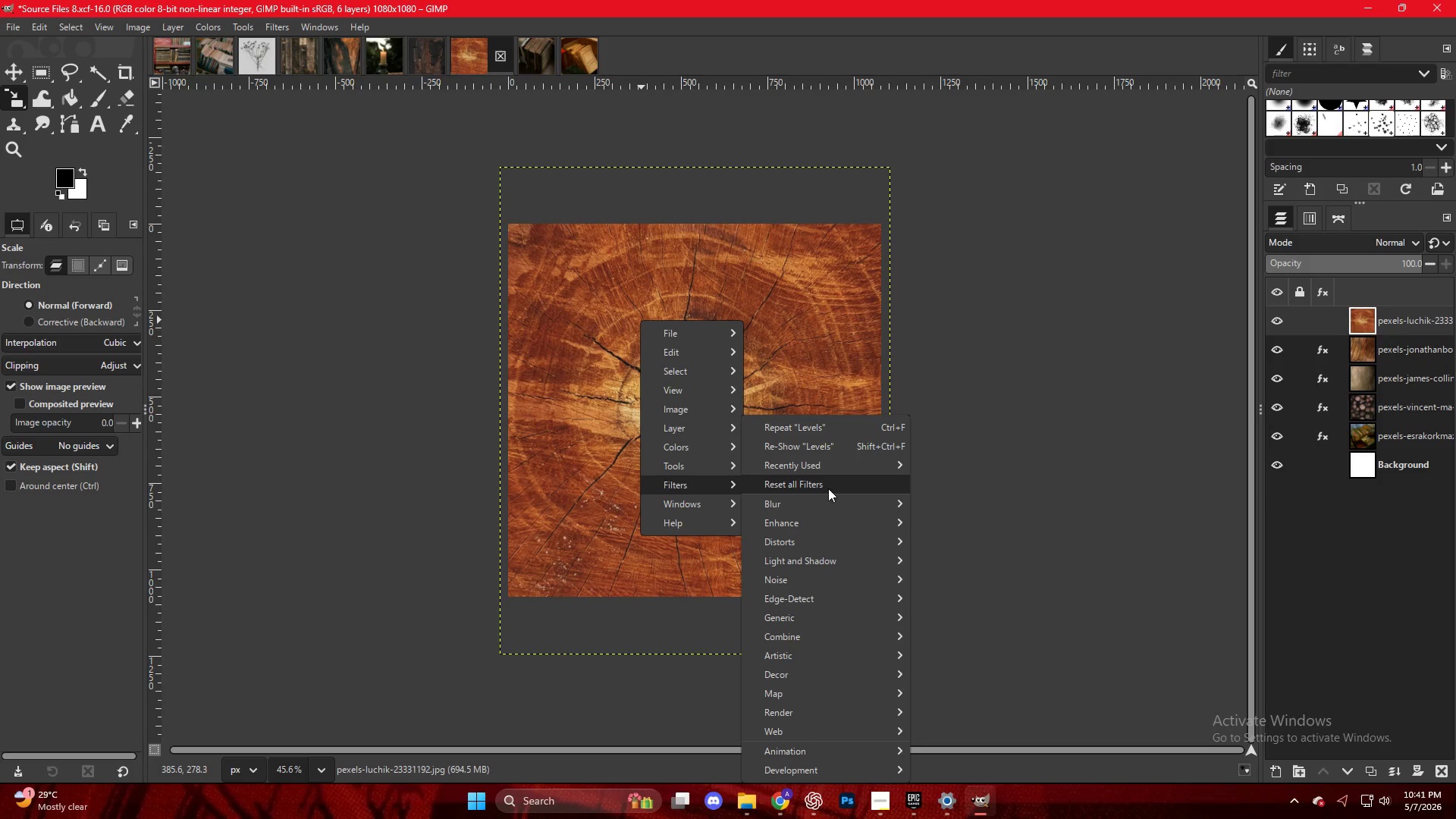 
left_click([990, 520])
 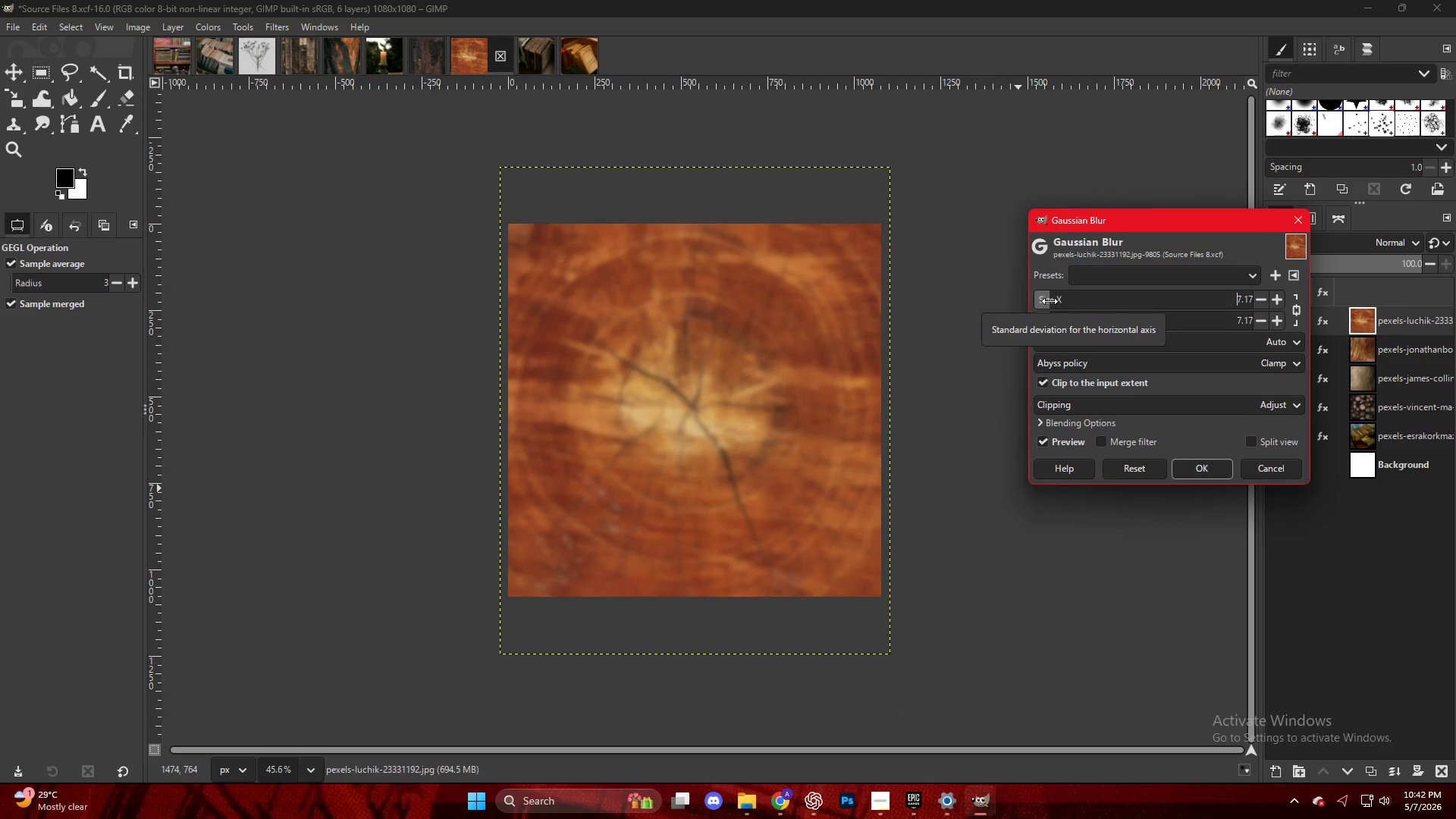 
left_click([1050, 301])
 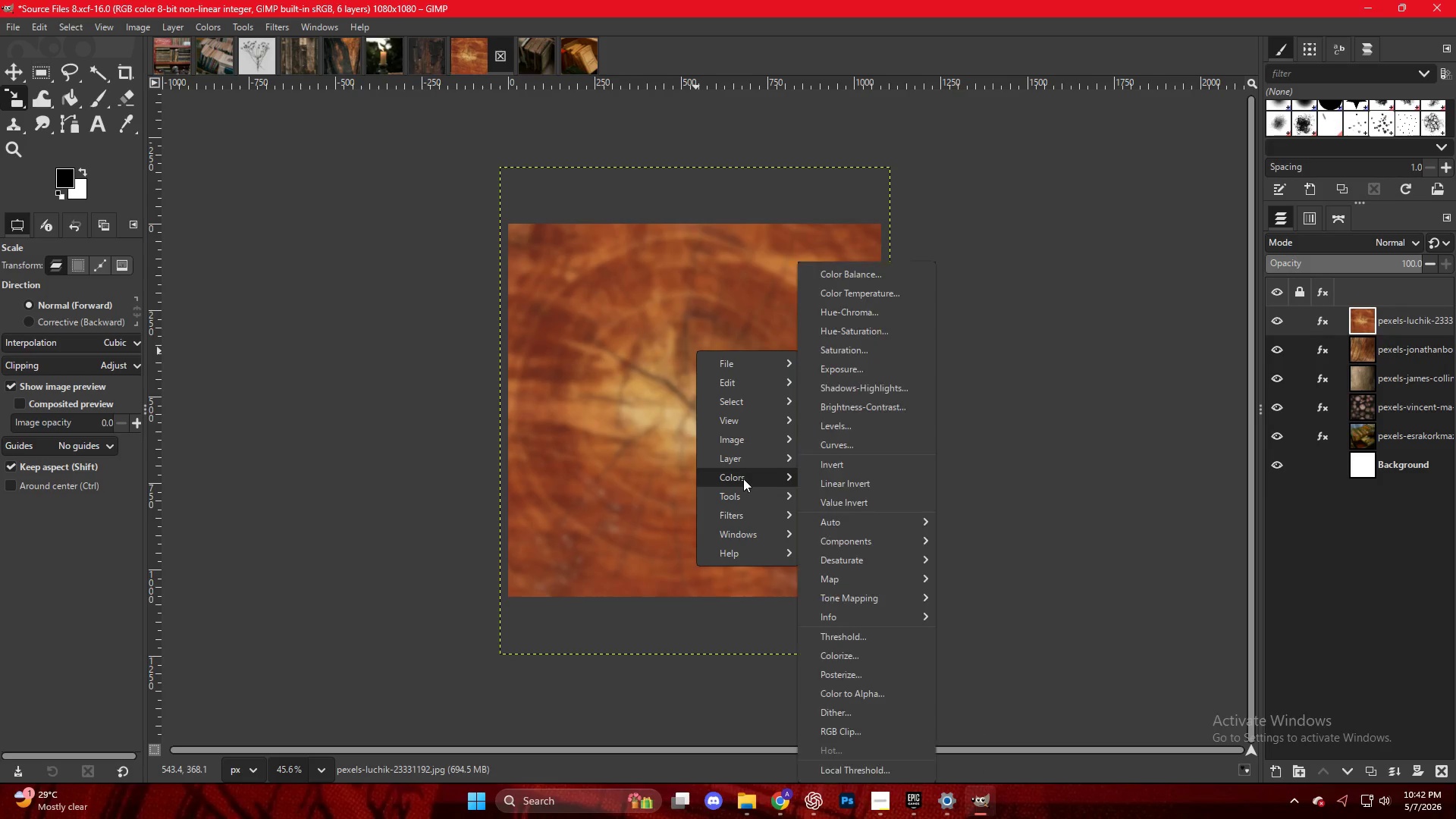 
wait(5.33)
 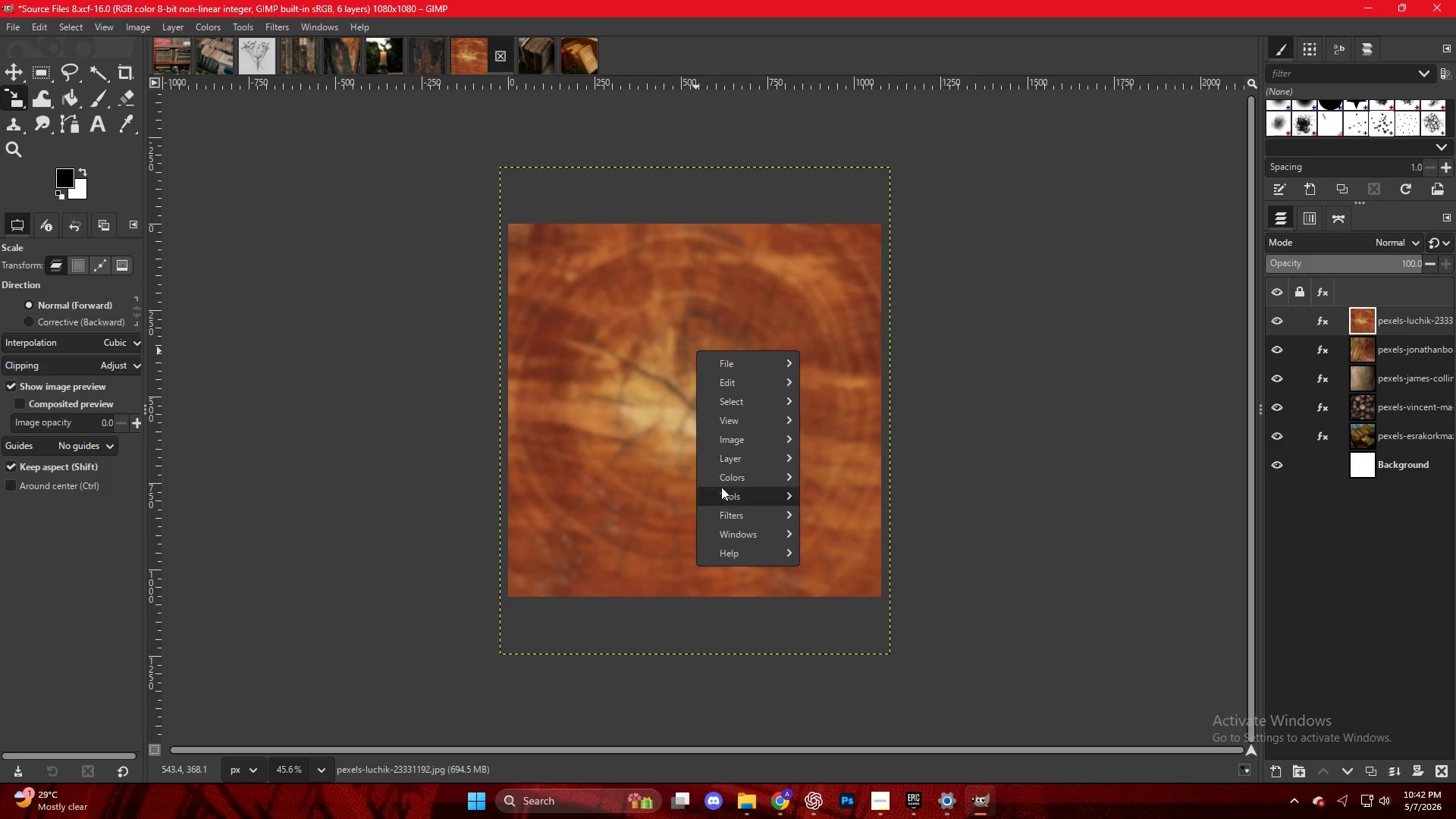 
left_click([840, 428])
 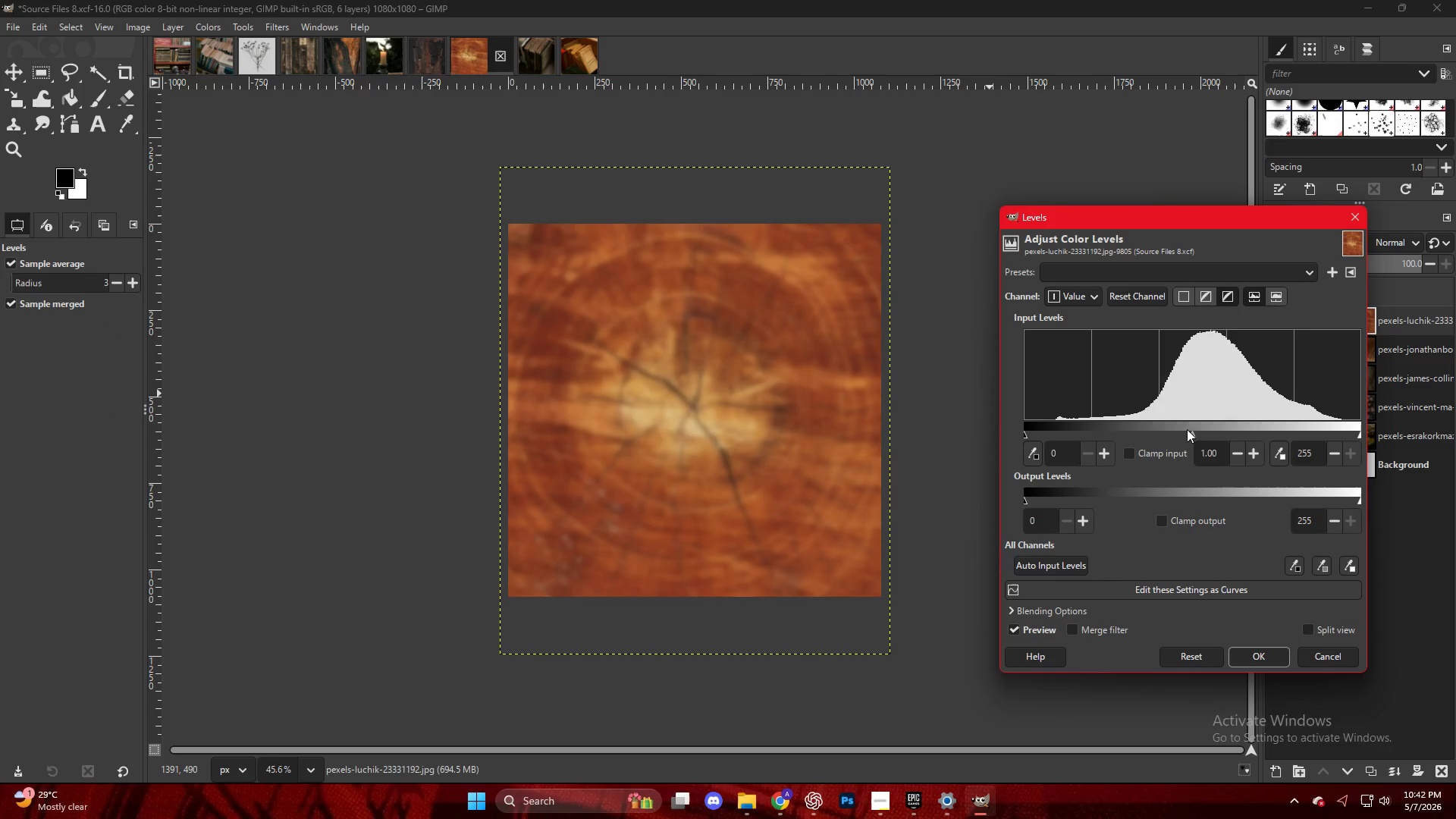 
left_click([1203, 433])
 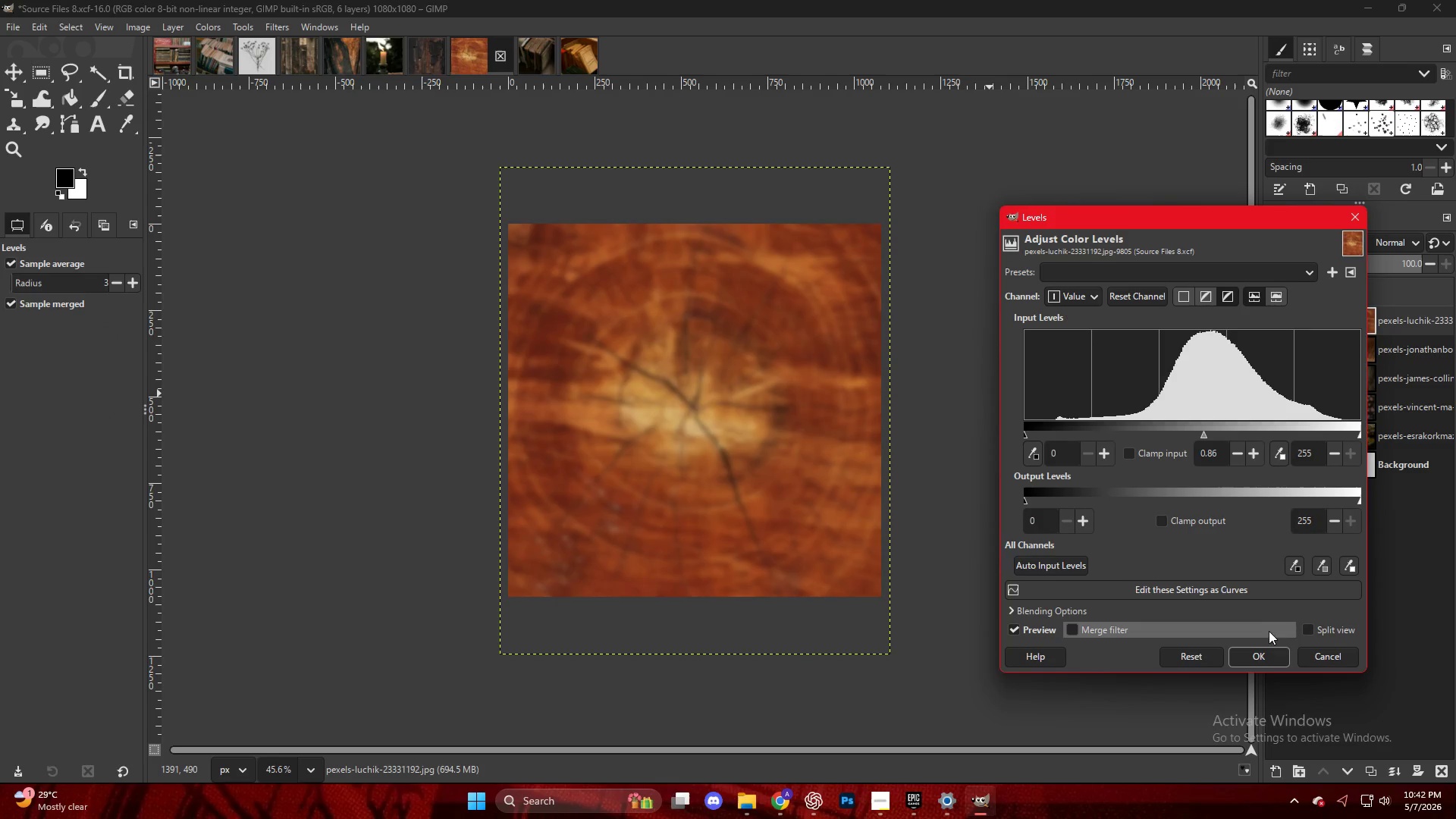 
left_click([1268, 657])
 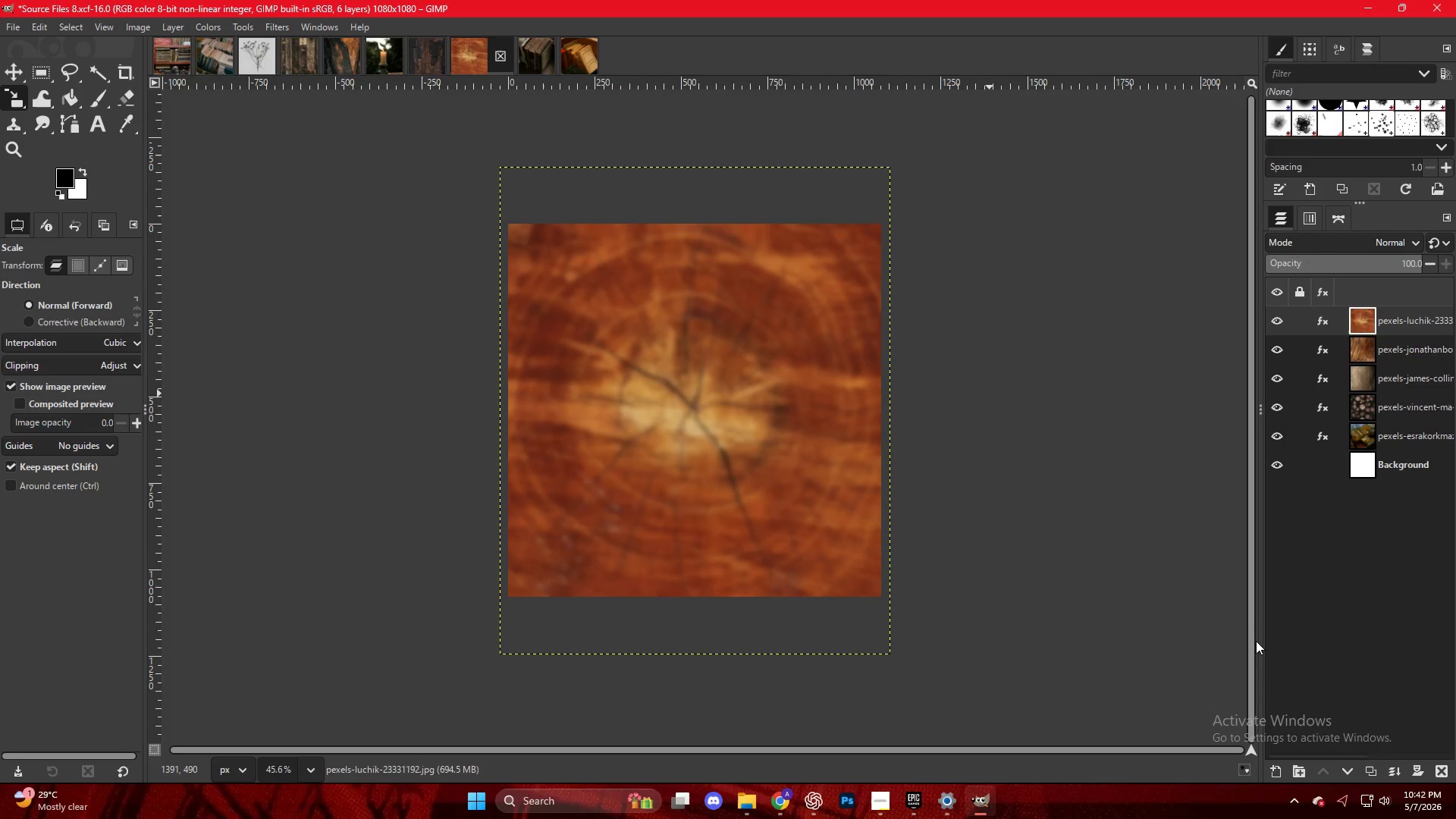 
key(Control+Shift+E)
 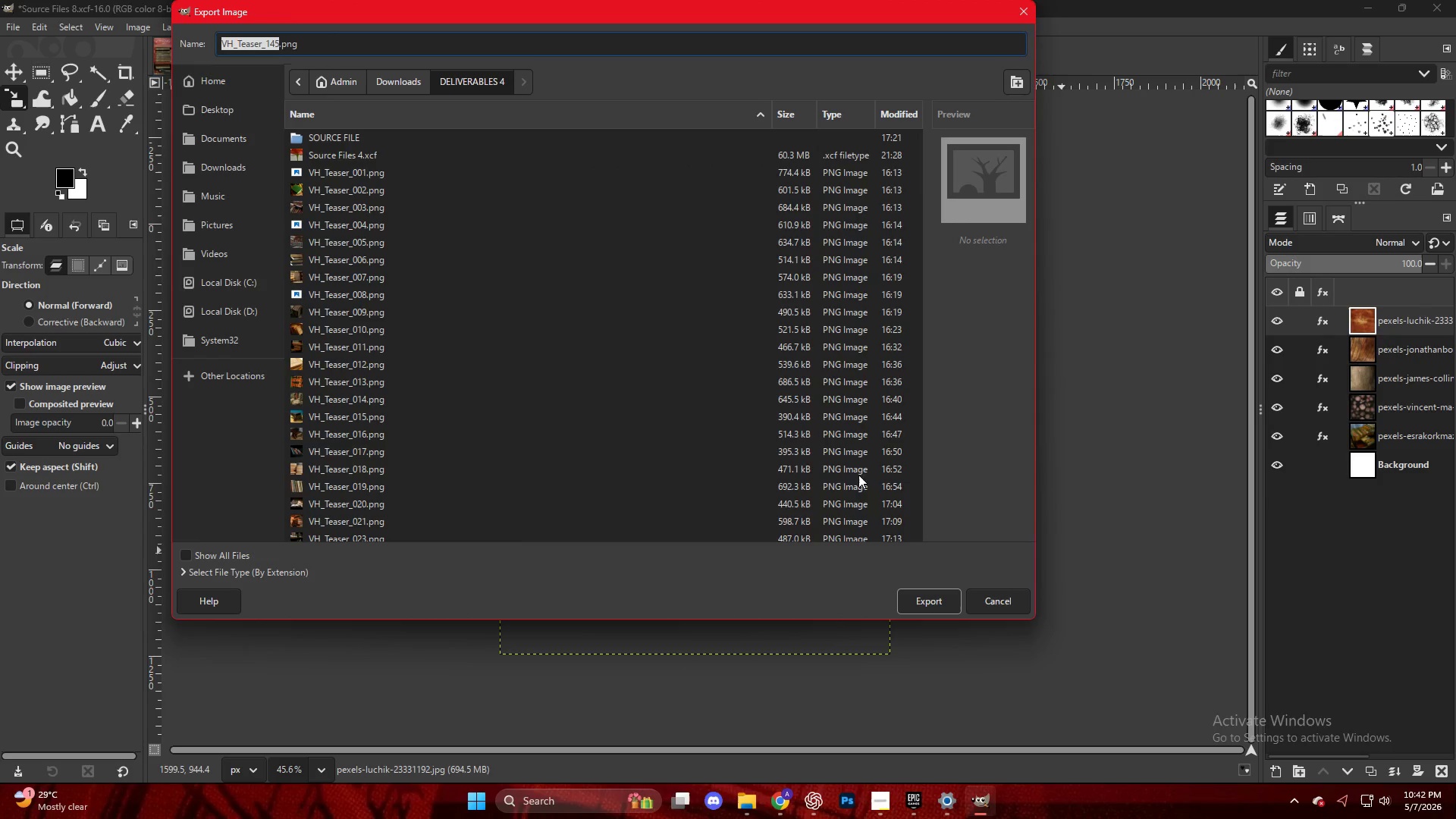 
scroll: coordinate [423, 528], scroll_direction: down, amount: 51.0
 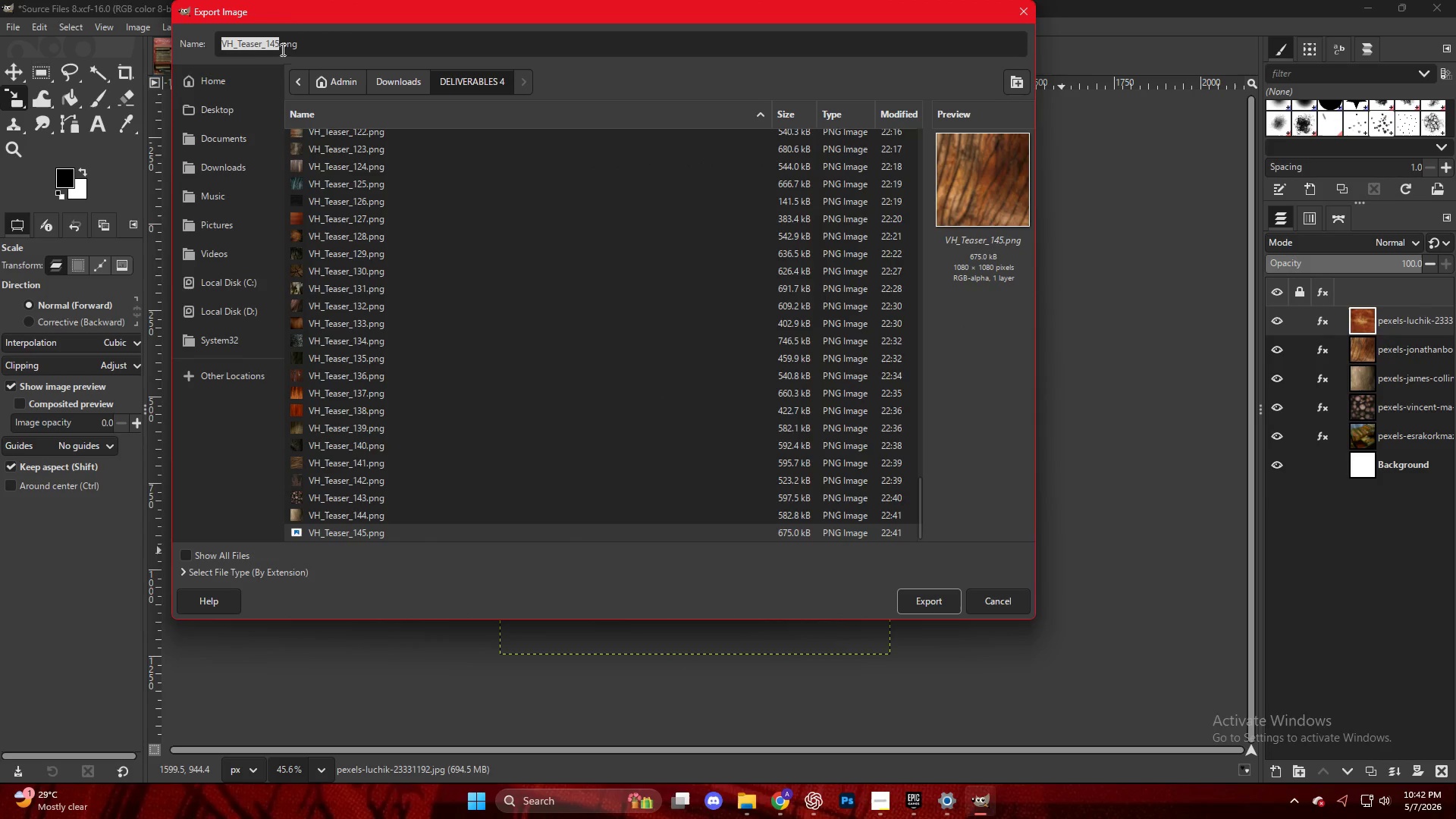 
left_click([279, 46])
 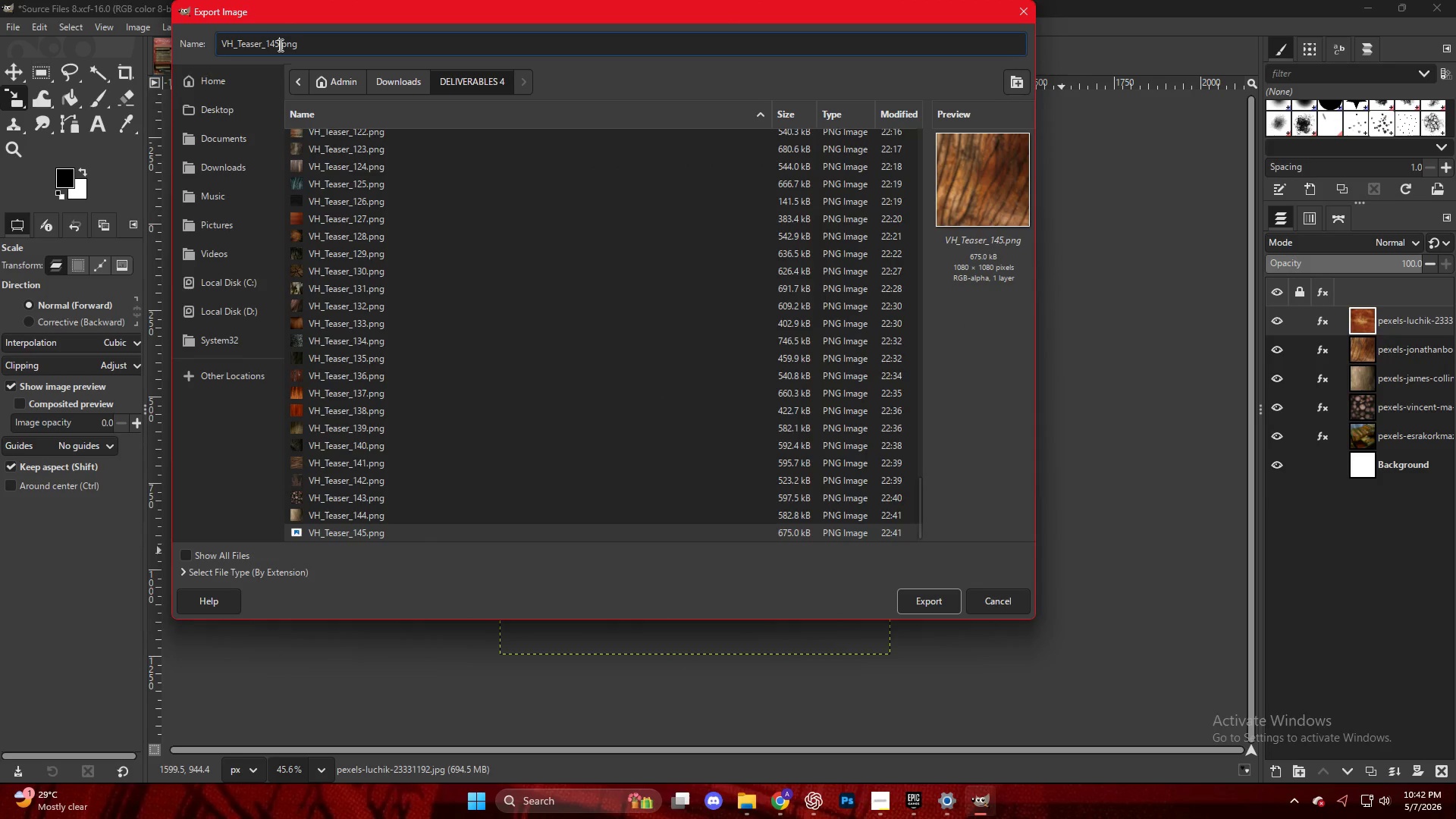 
key(ArrowLeft)
 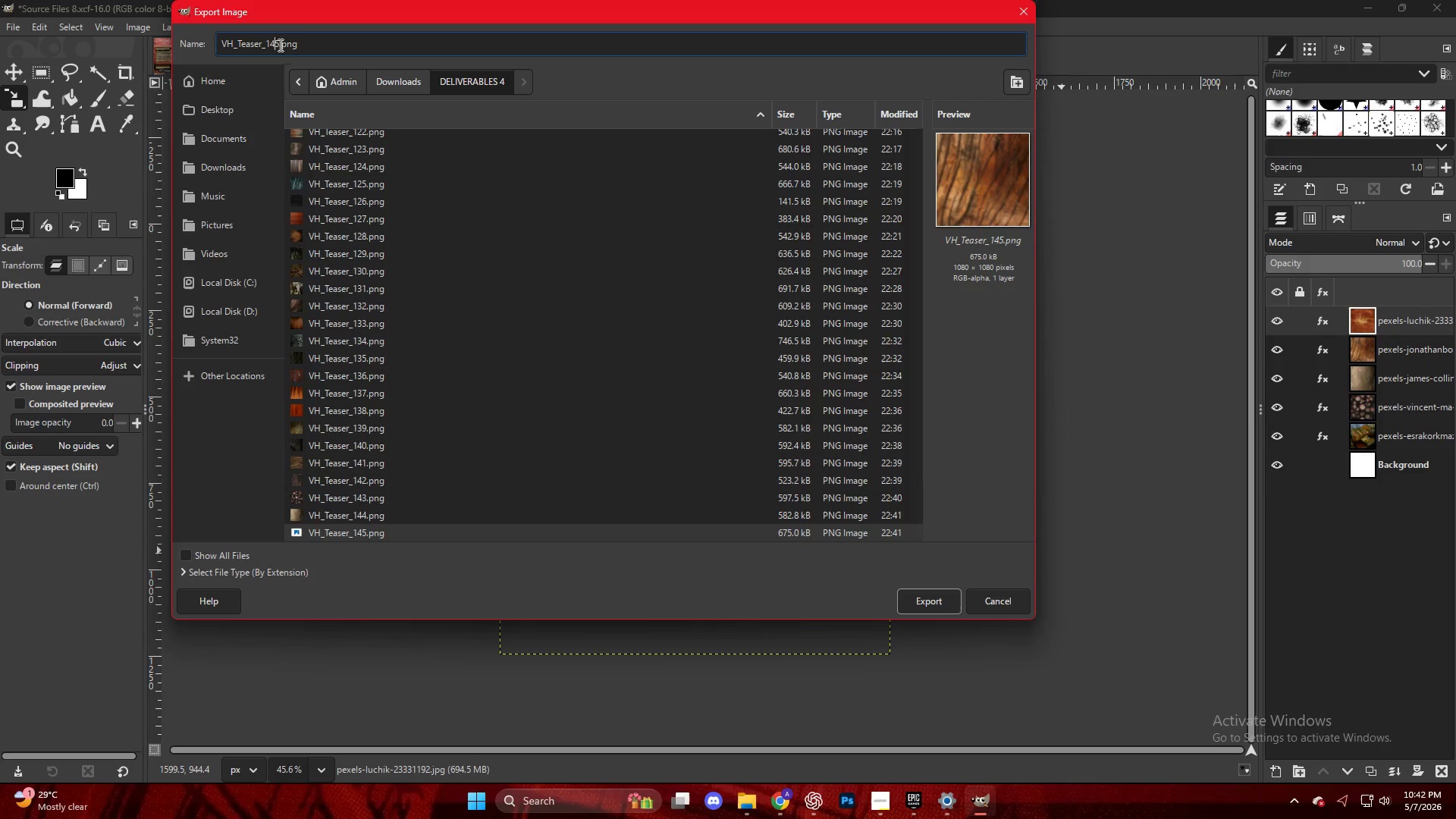 
key(ArrowRight)
 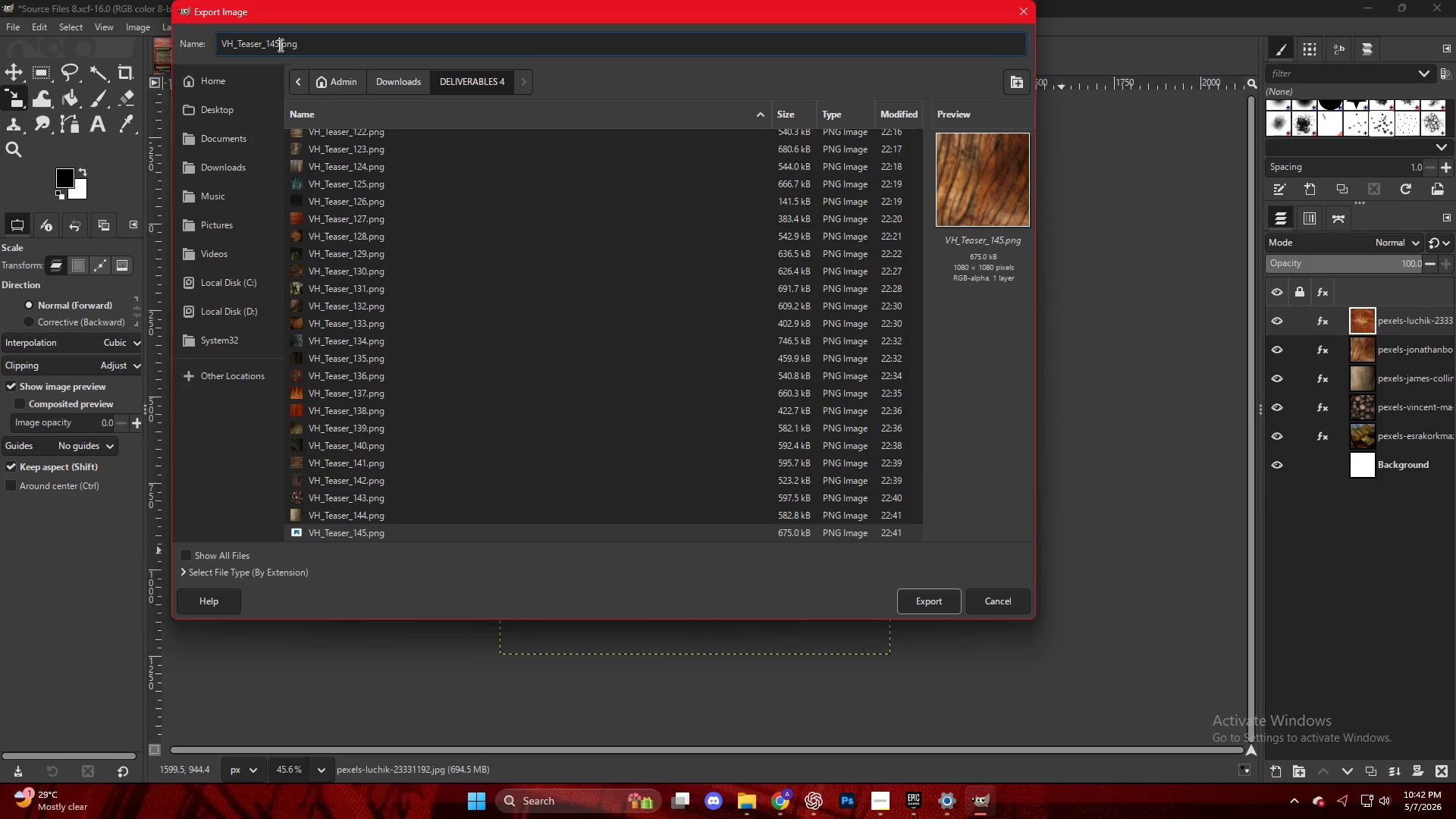 
key(Backspace)
 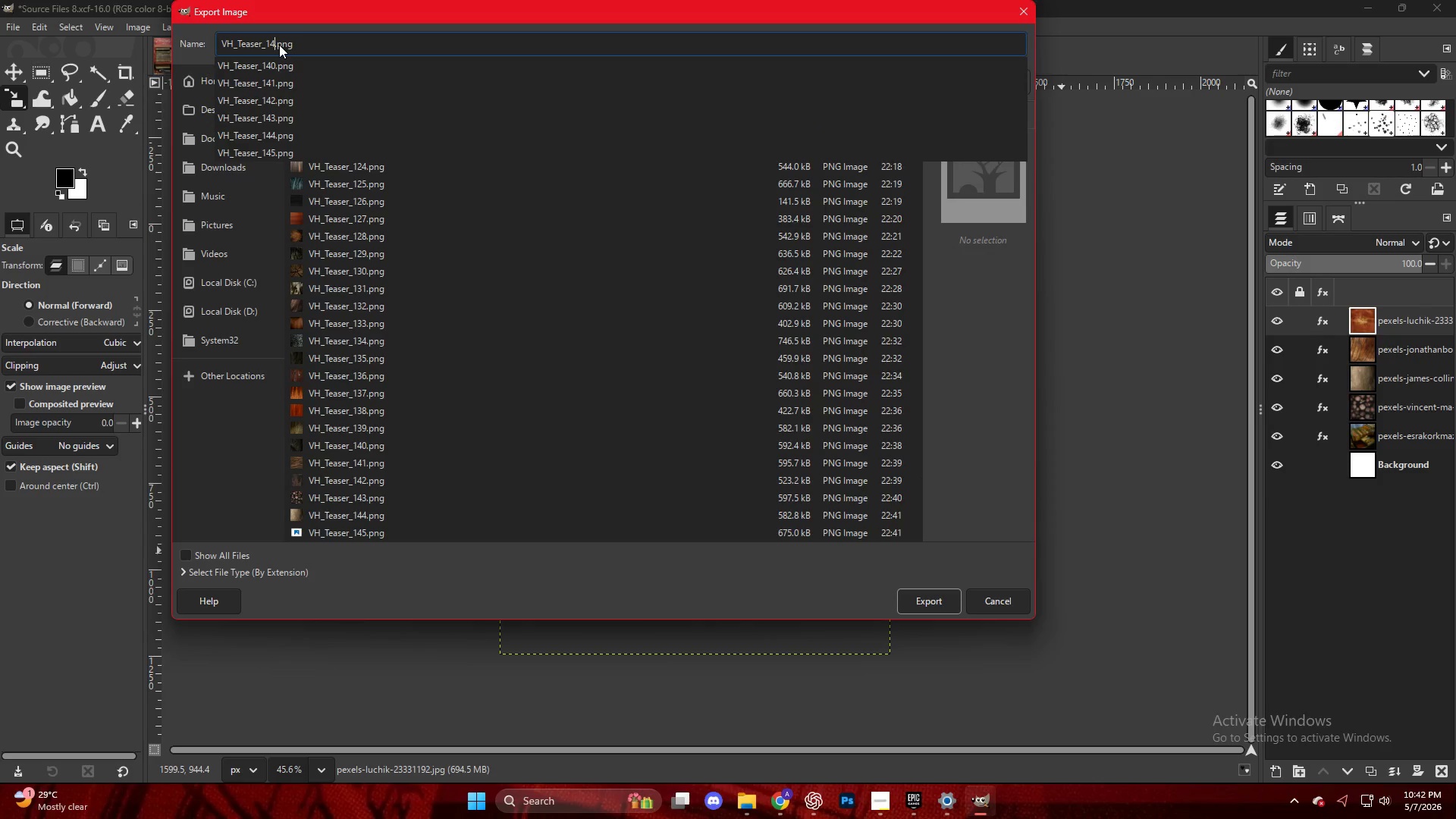 
key(Numpad6)
 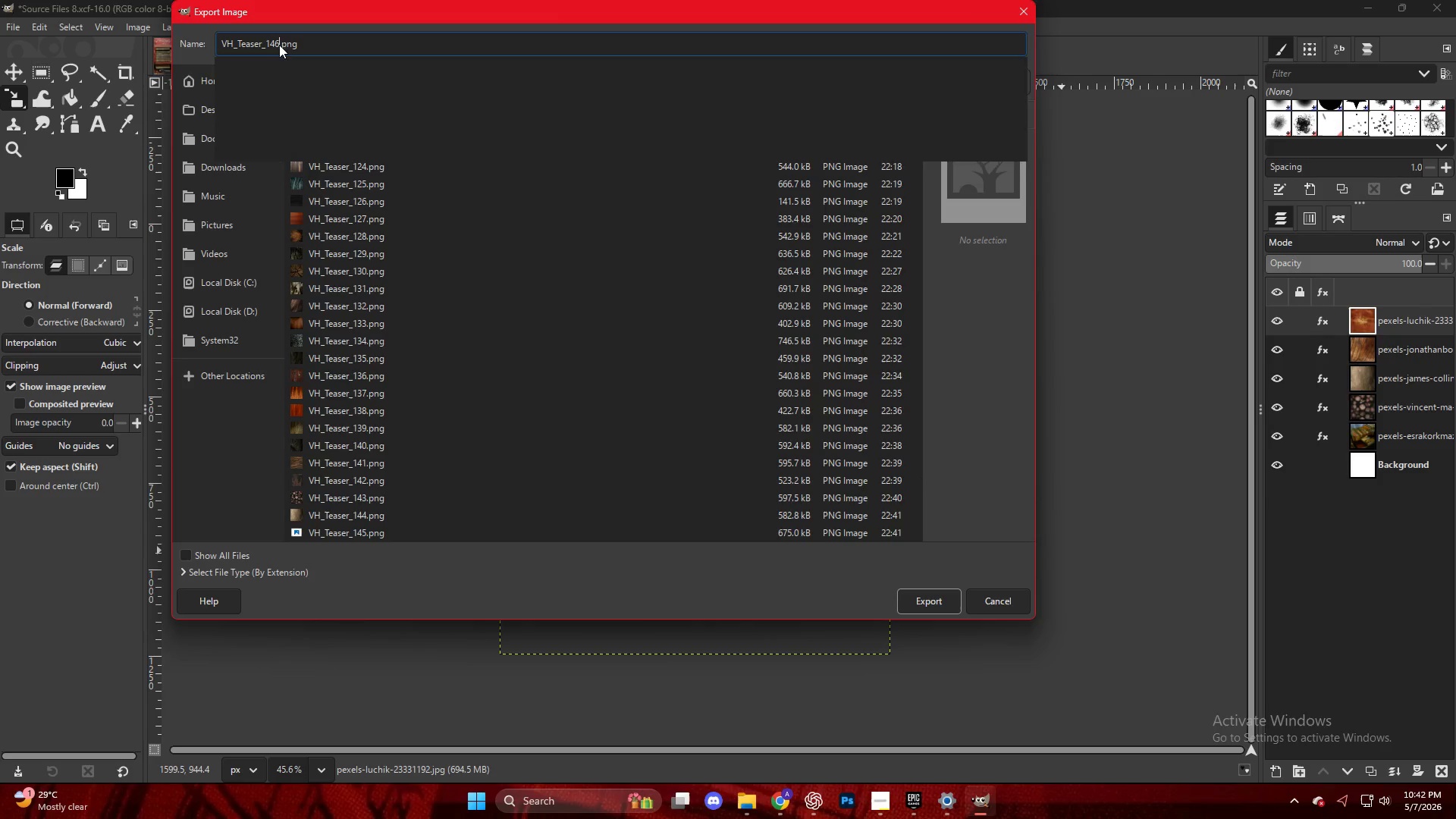 
key(NumpadEnter)
 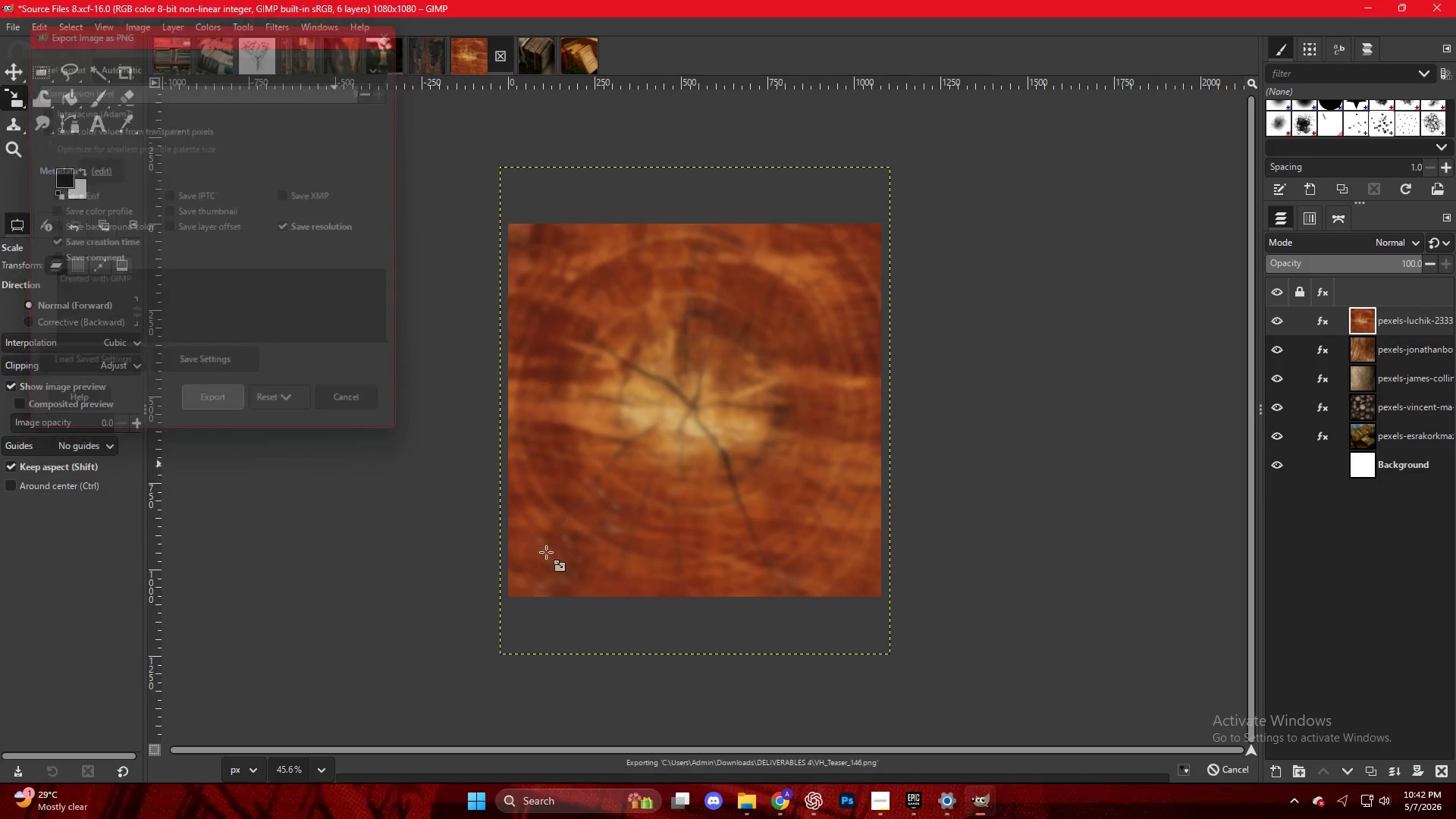 
double_click([993, 466])
 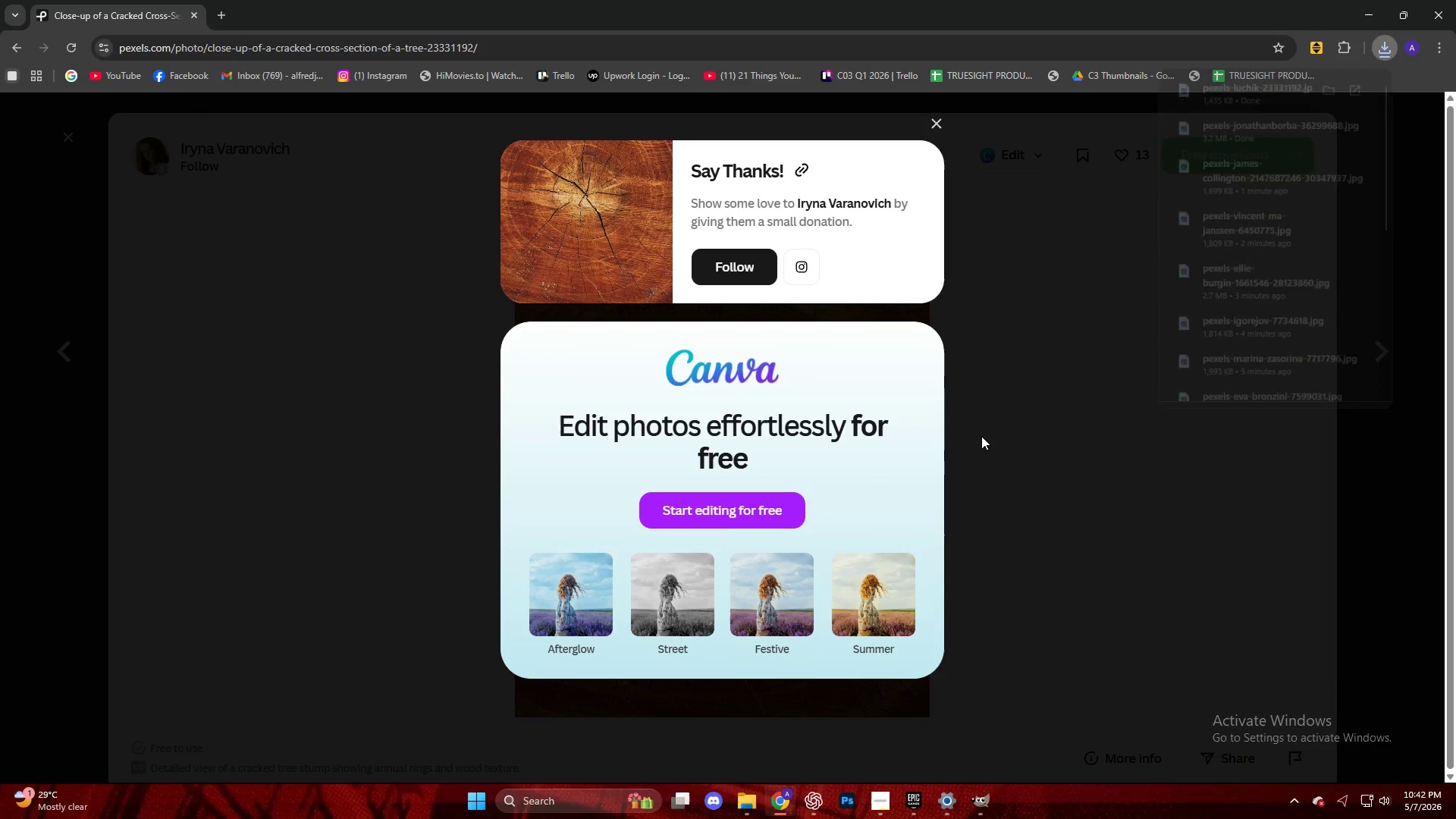 
key(Escape)
 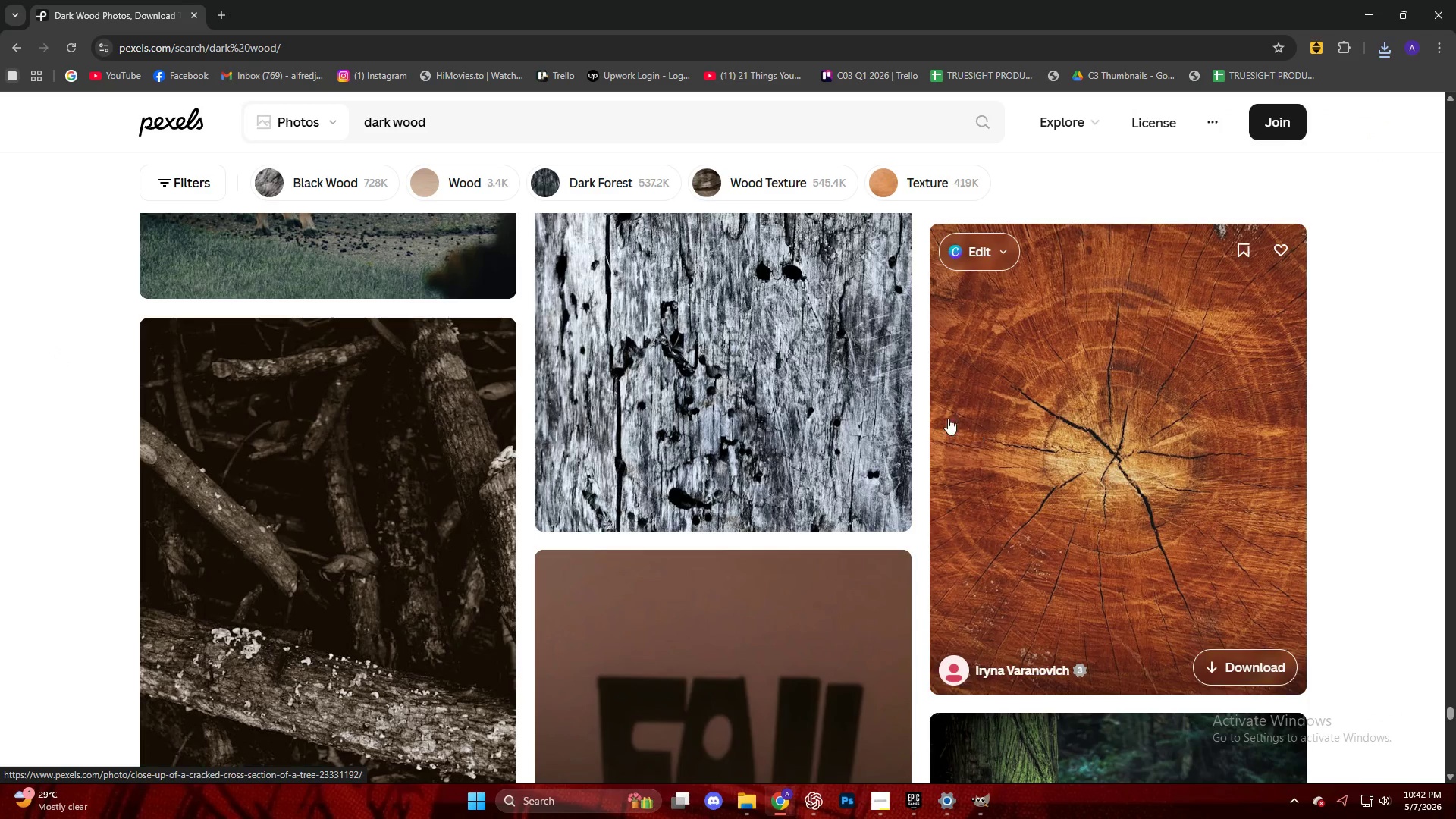 
left_click([651, 402])
 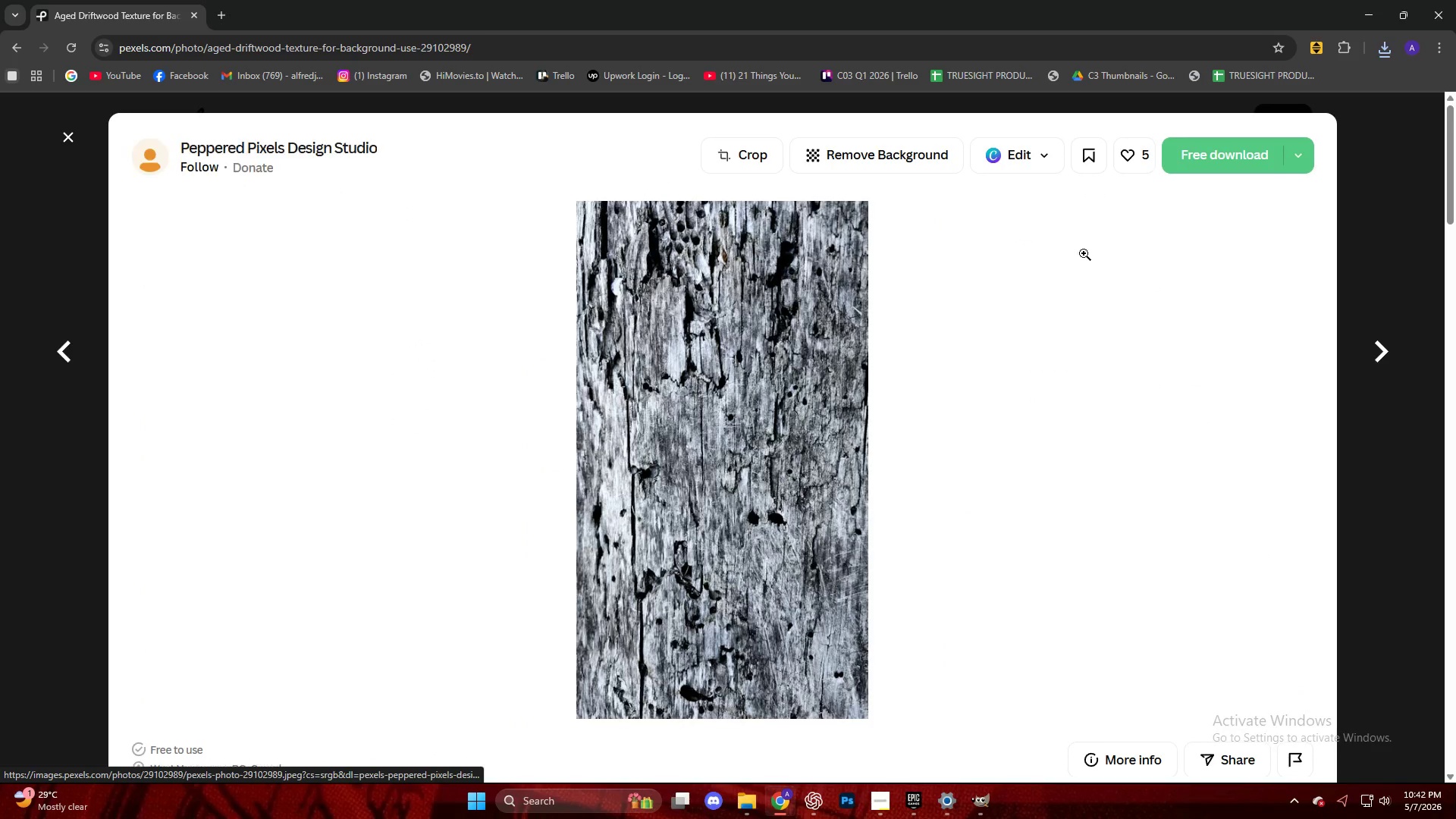 
left_click([1212, 155])
 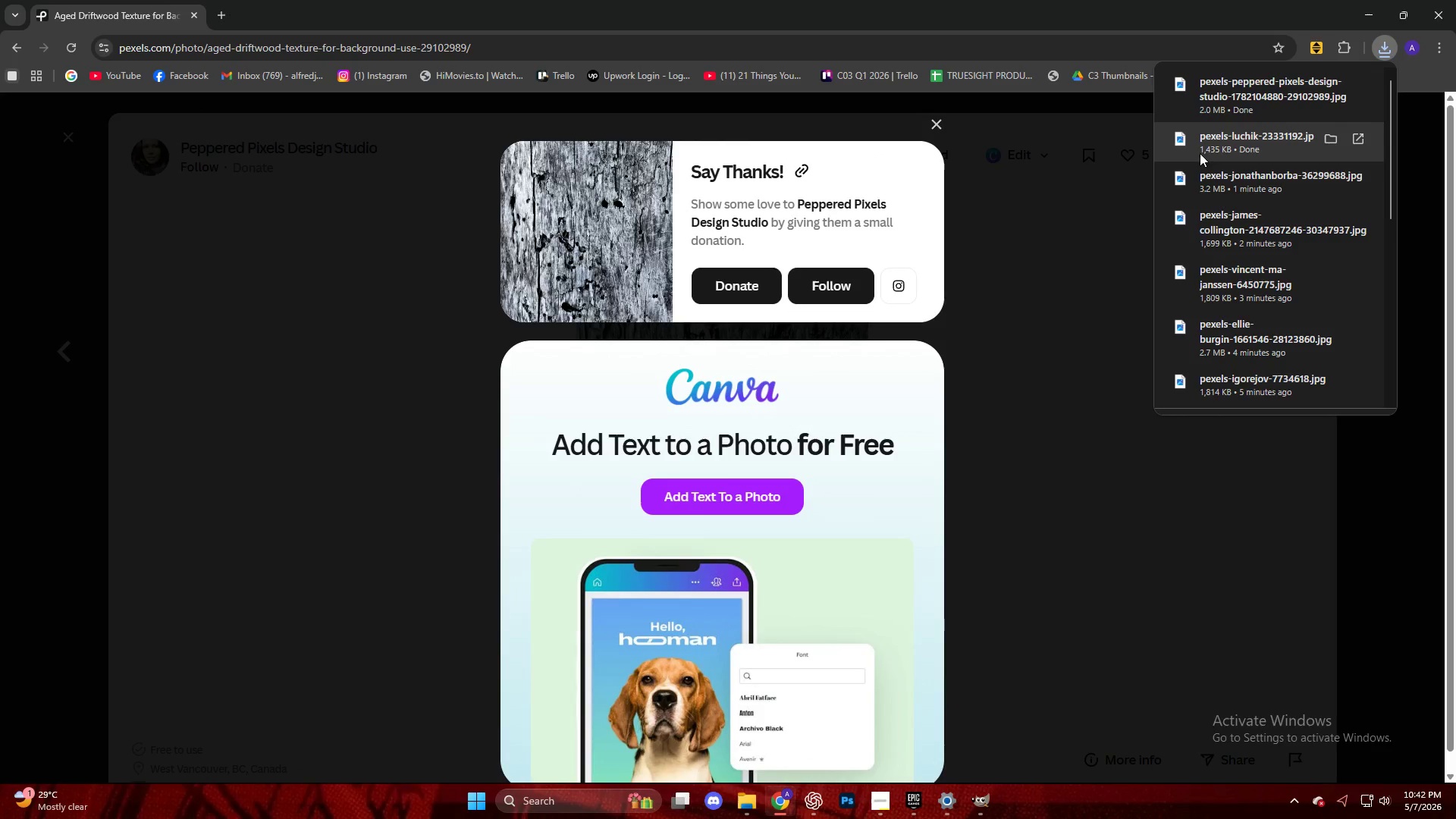 
left_click_drag(start_coordinate=[1199, 101], to_coordinate=[702, 482])
 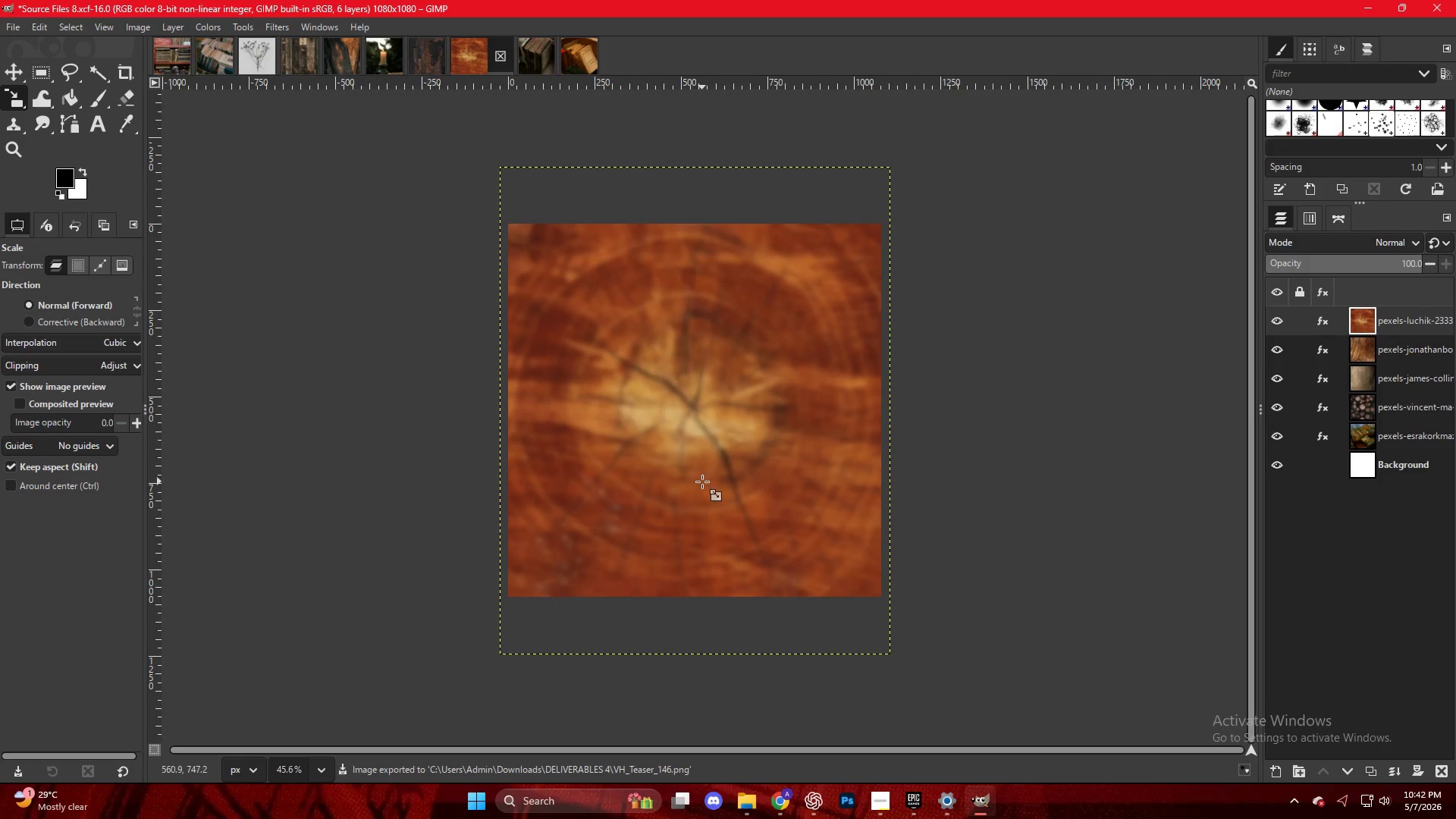 
mouse_move([682, 464])
 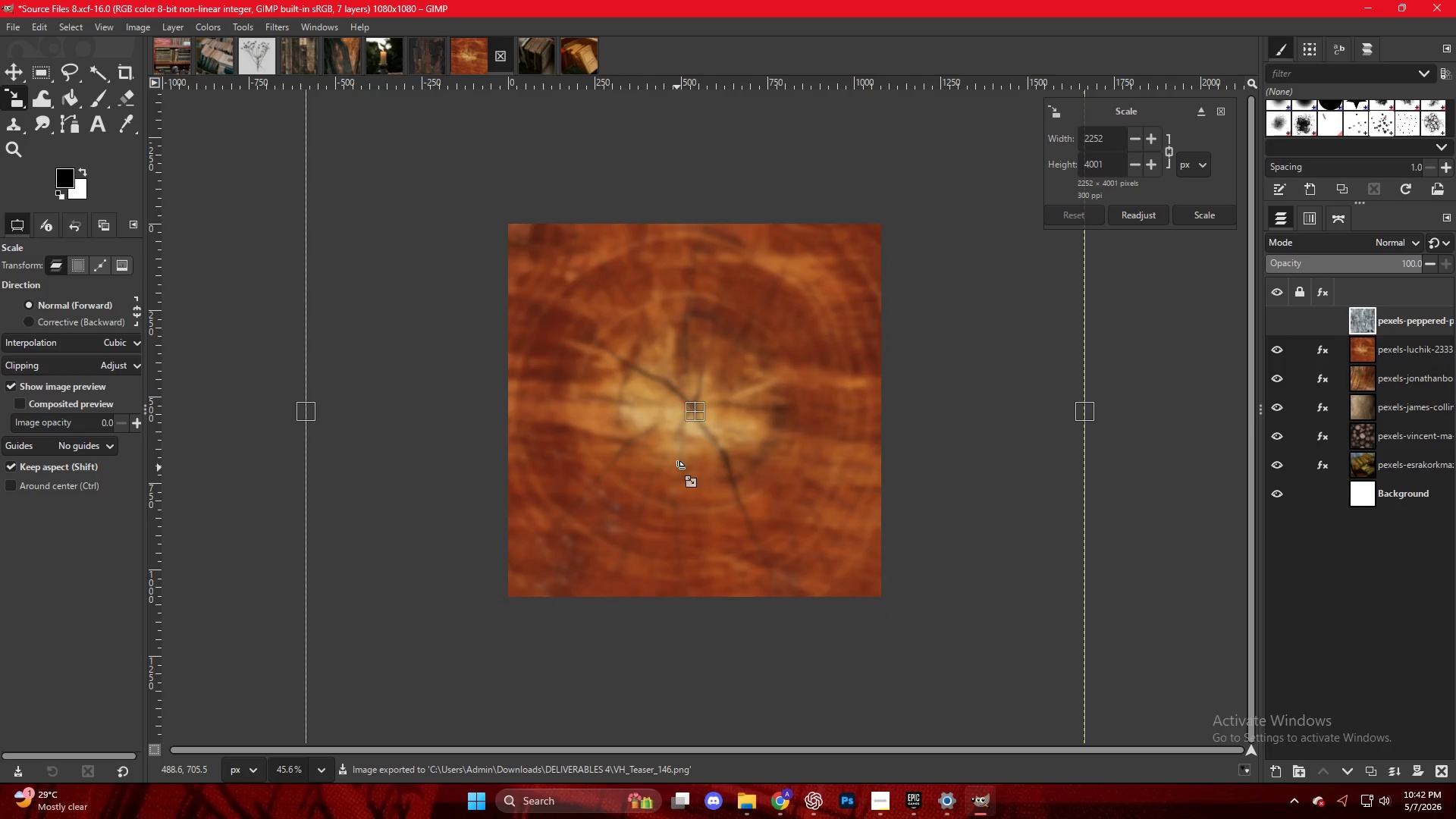 
hold_key(key=ControlLeft, duration=3.22)
scroll: coordinate [700, 472], scroll_direction: down, amount: 4.0
 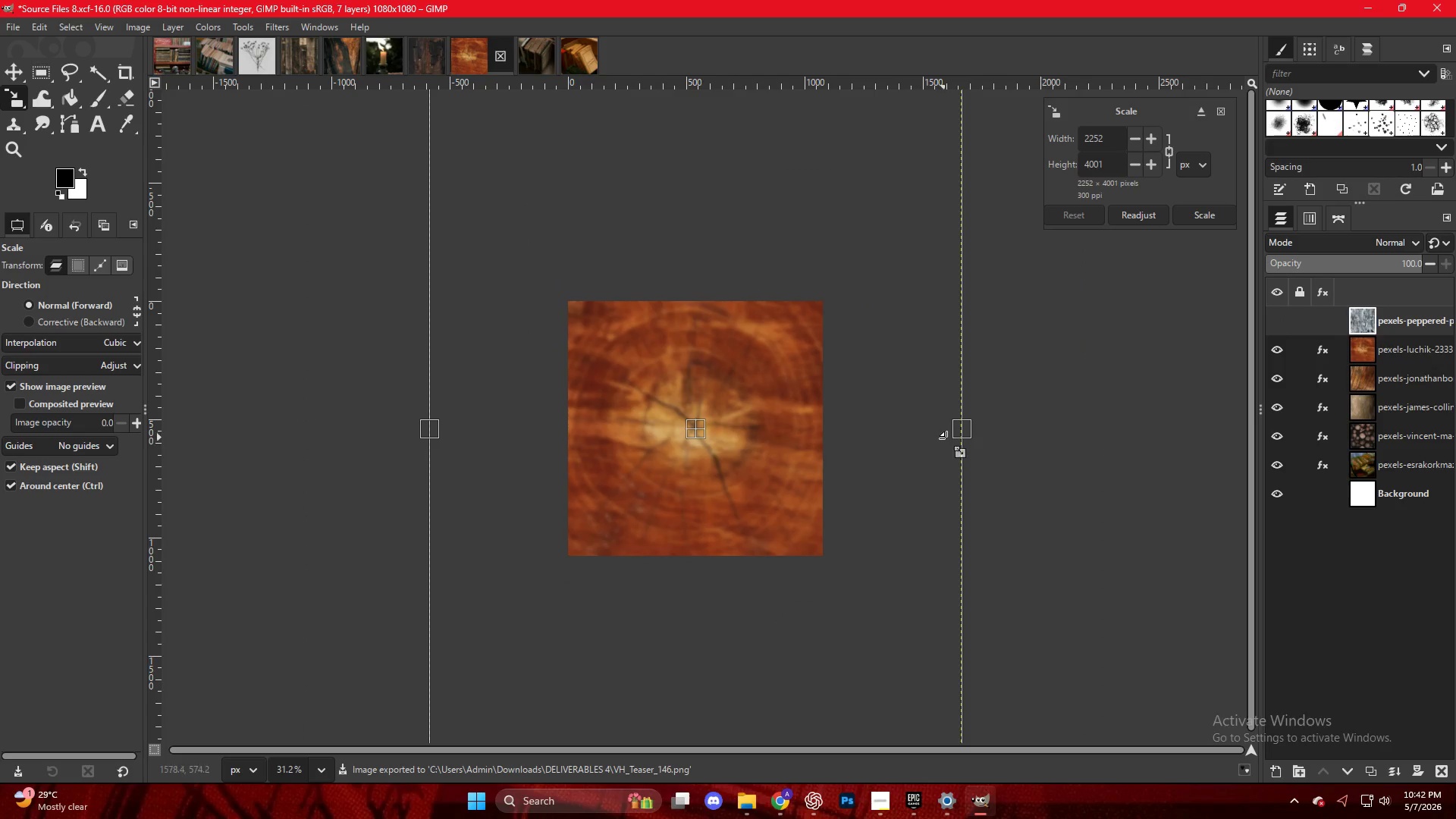 
left_click_drag(start_coordinate=[964, 439], to_coordinate=[880, 438])
 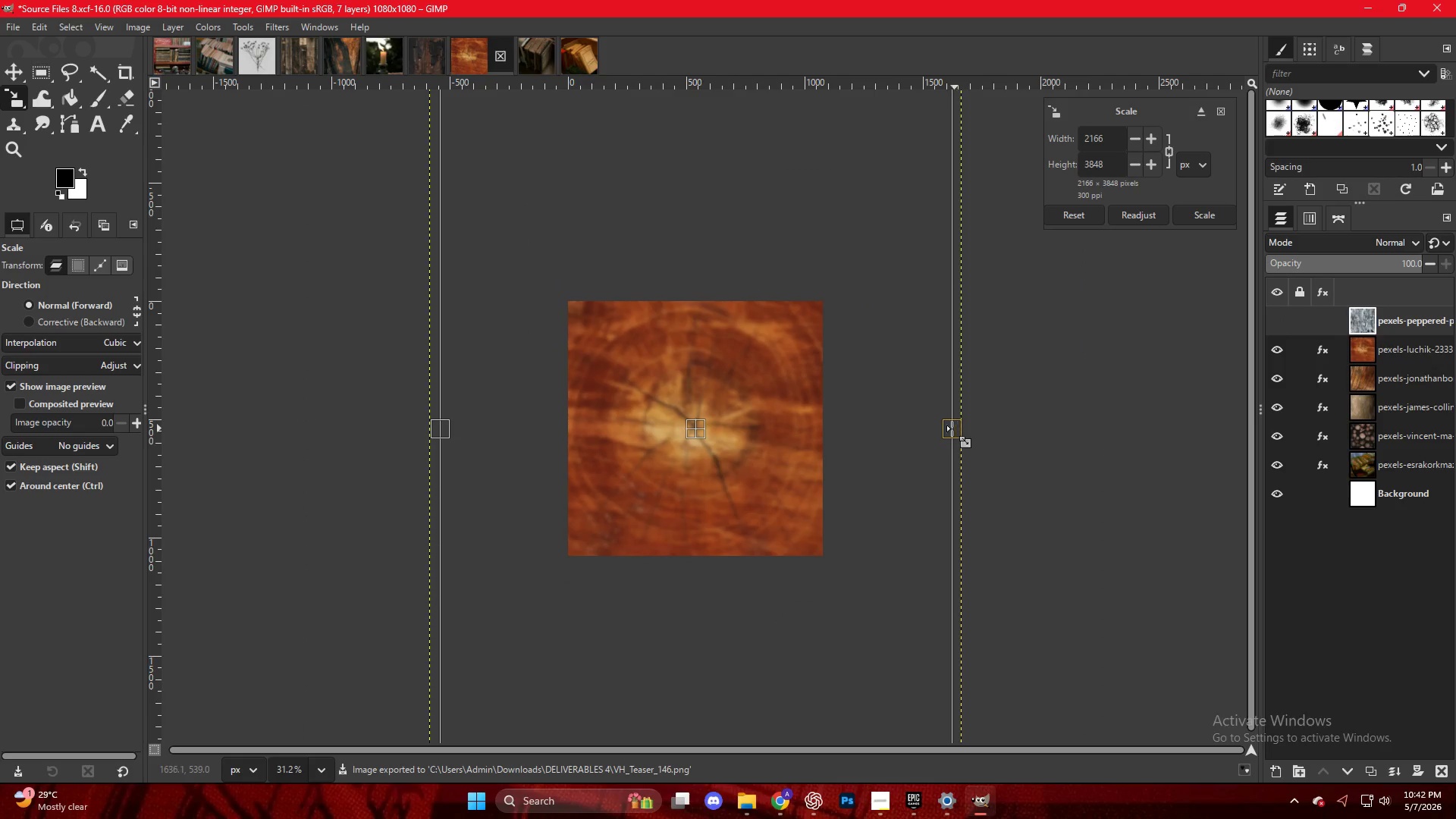 
left_click_drag(start_coordinate=[949, 428], to_coordinate=[827, 434])
 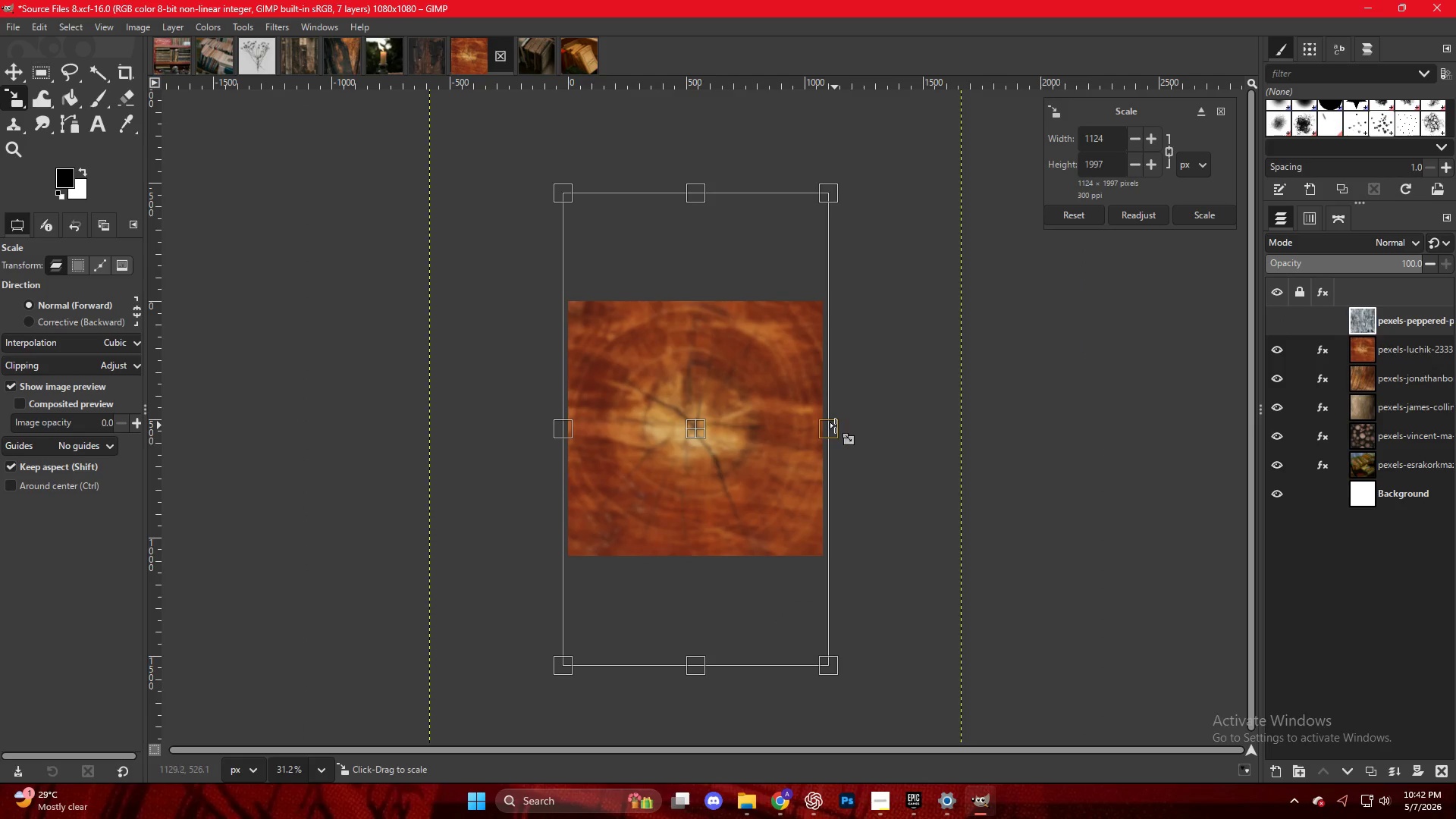 
key(NumpadEnter)
 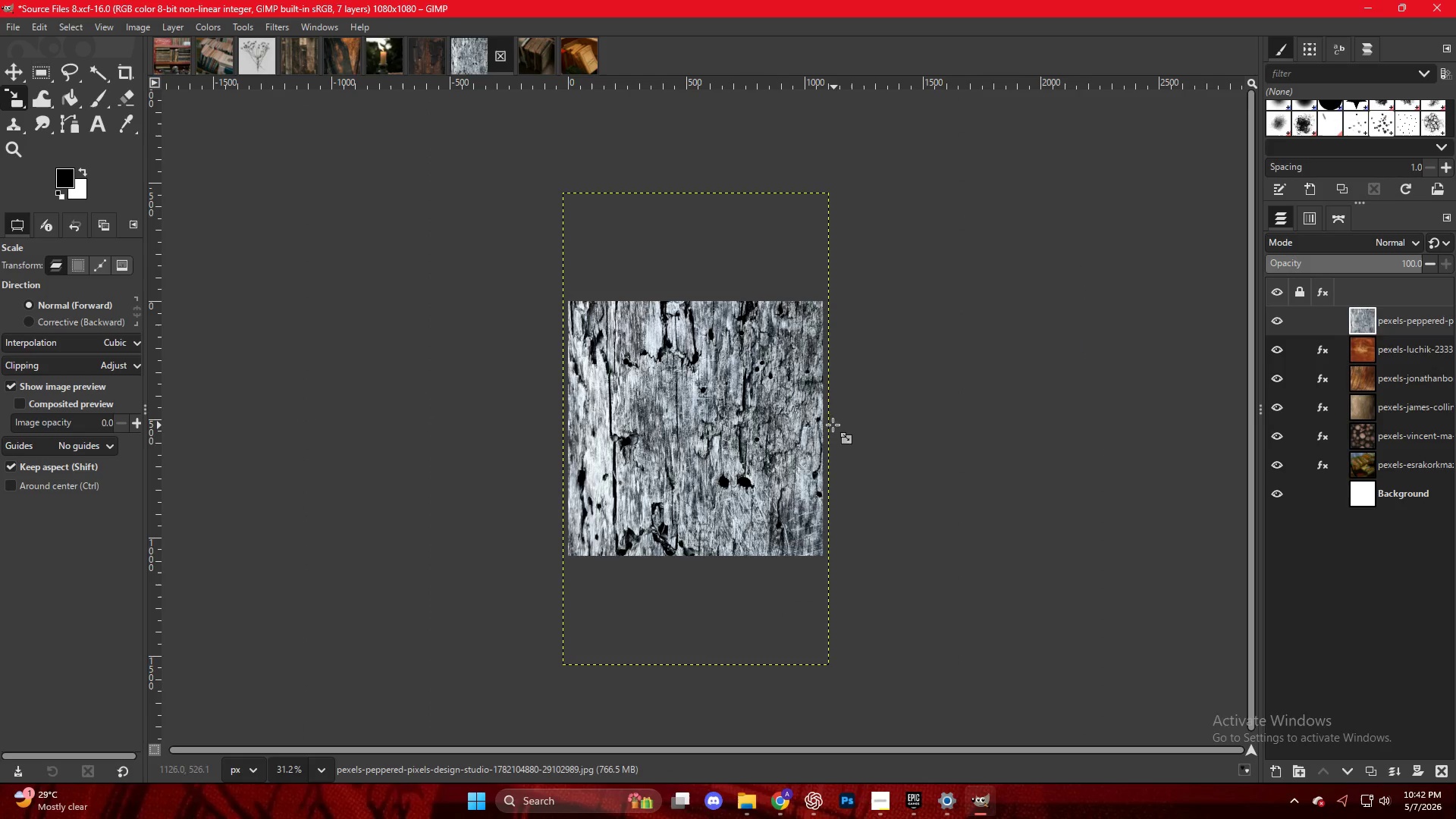 
key(Control+ControlLeft)
 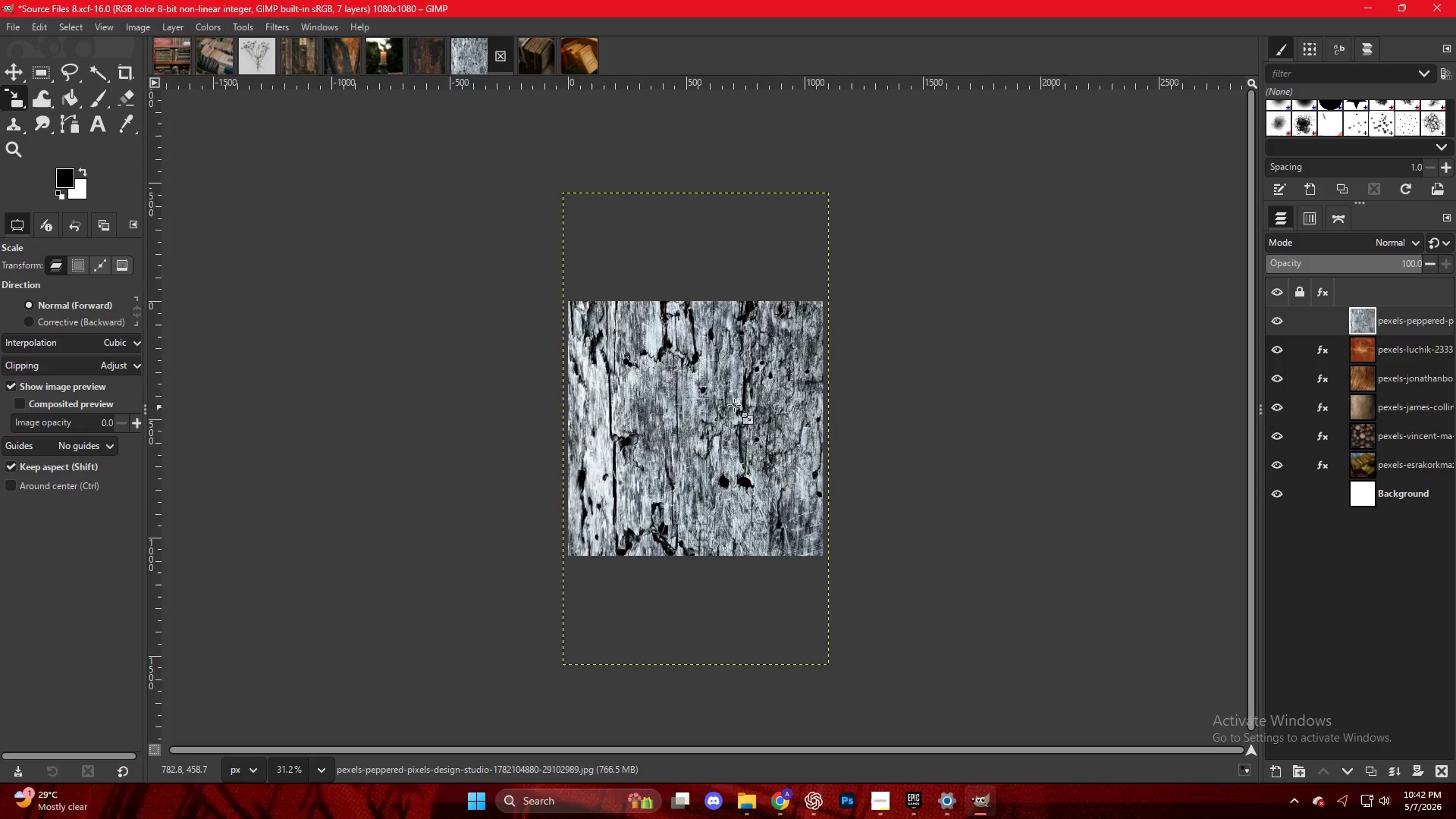 
scroll: coordinate [726, 400], scroll_direction: up, amount: 5.0
 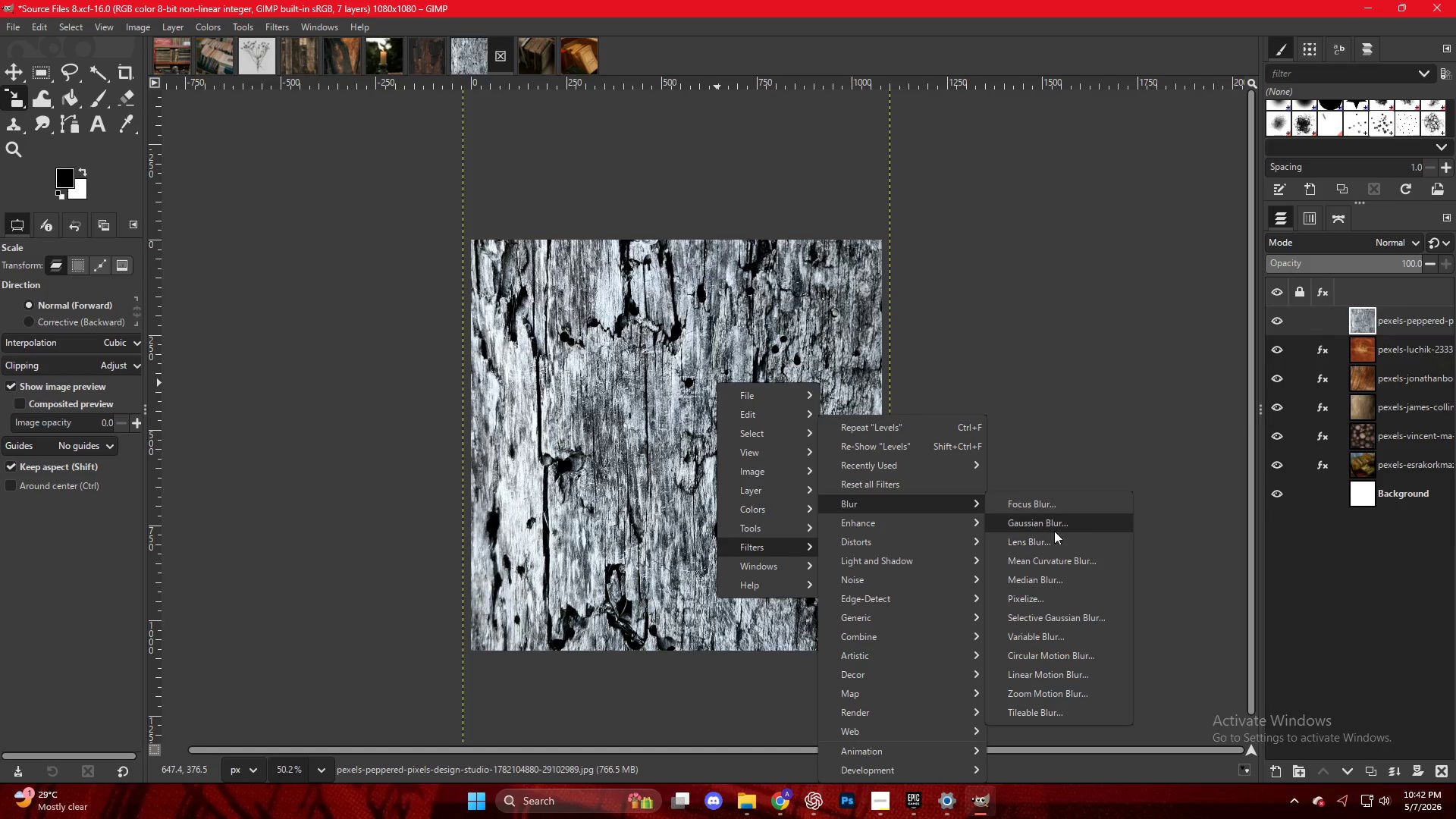 
wait(5.51)
 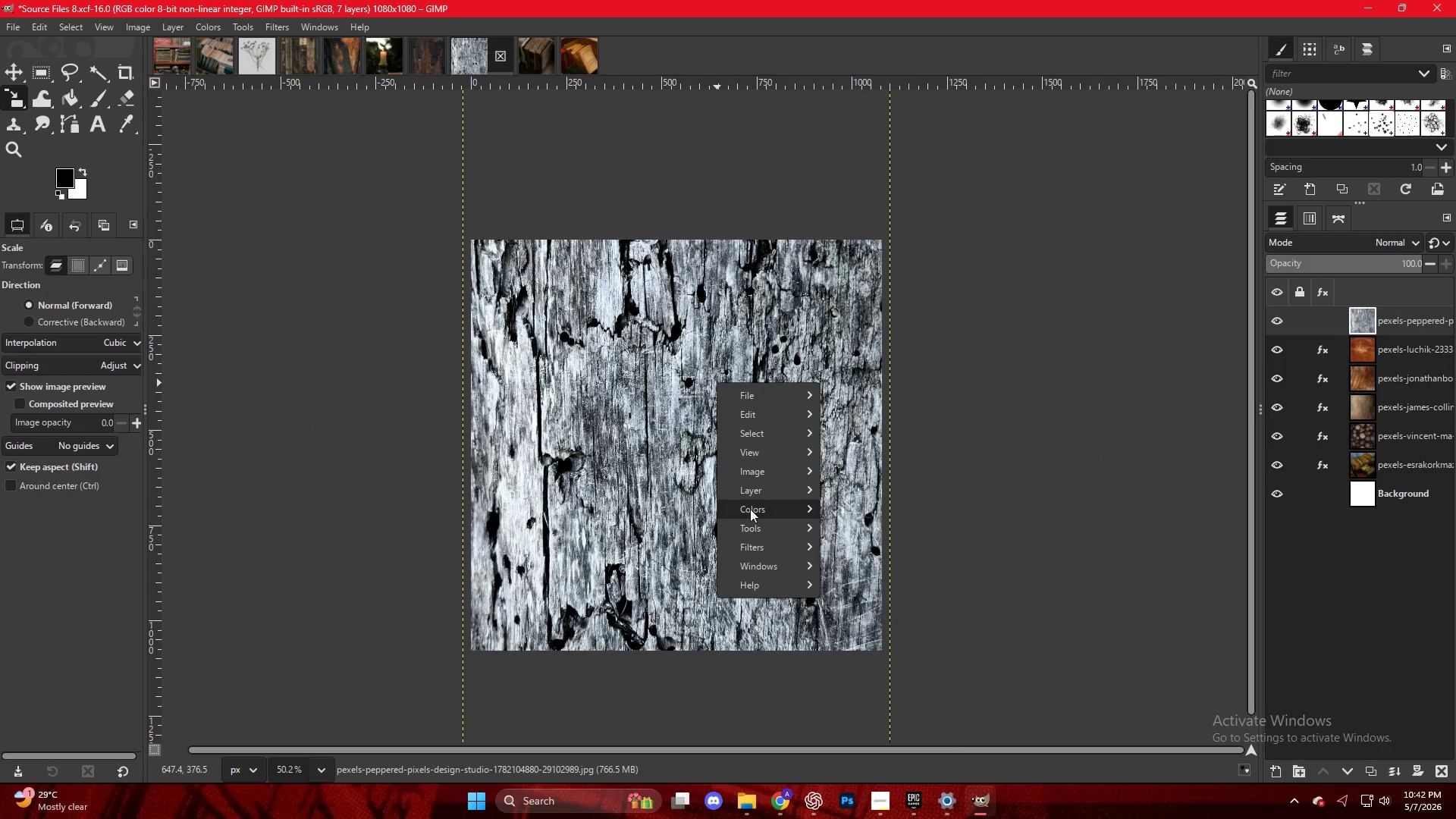 
left_click_drag(start_coordinate=[1046, 297], to_coordinate=[1050, 297])
 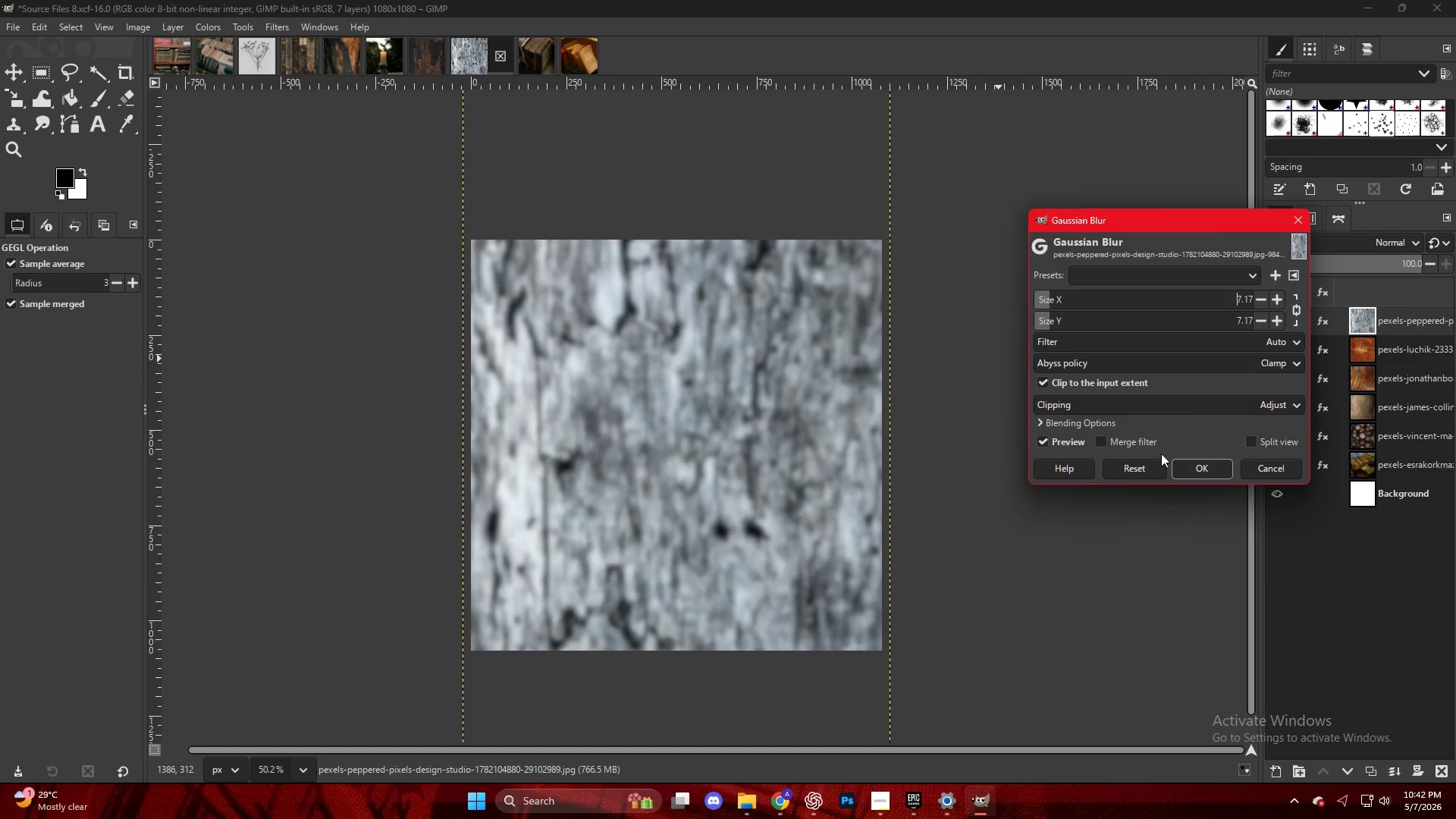 
left_click([1182, 463])
 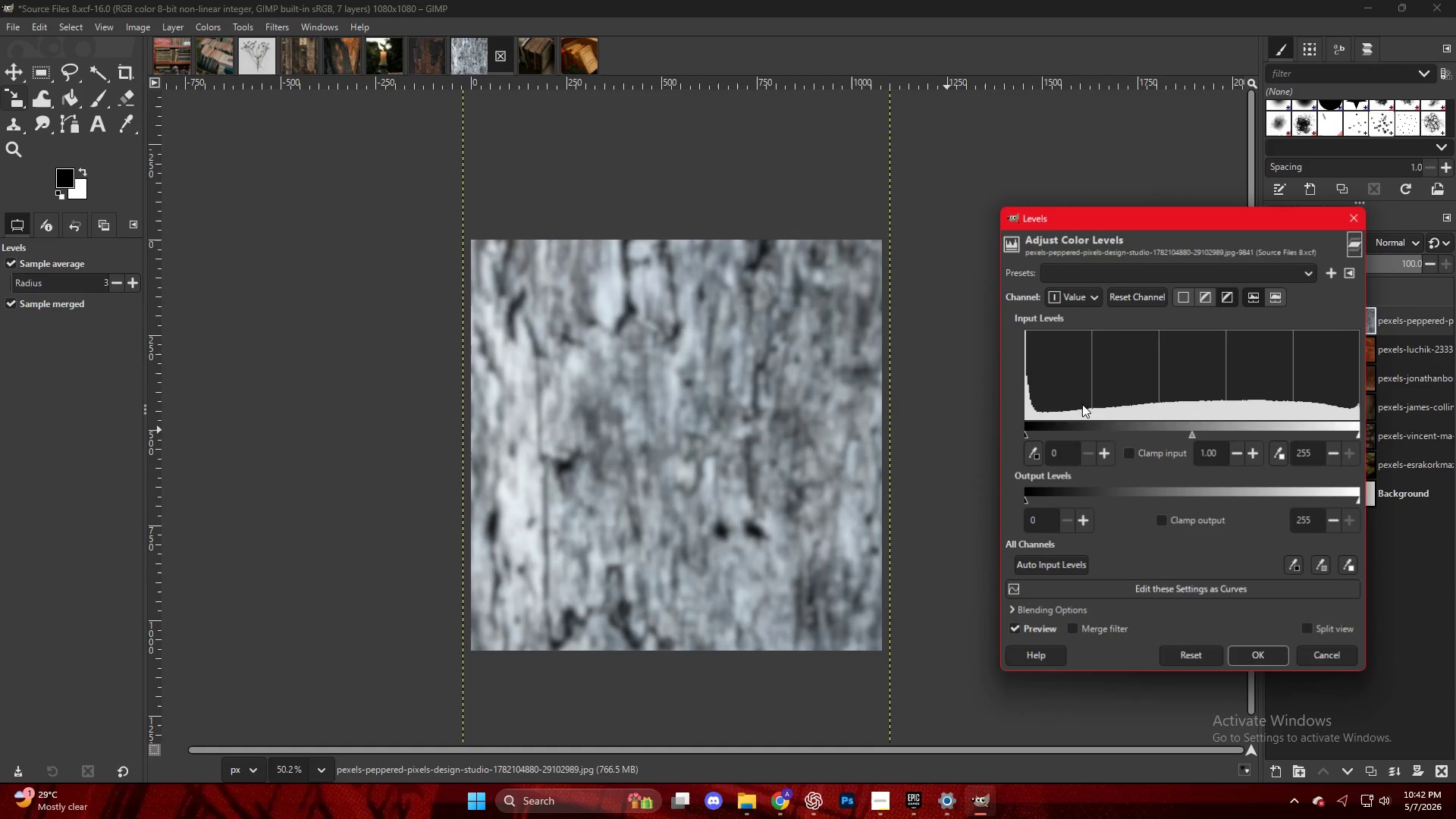 
left_click_drag(start_coordinate=[1200, 430], to_coordinate=[1213, 437])
 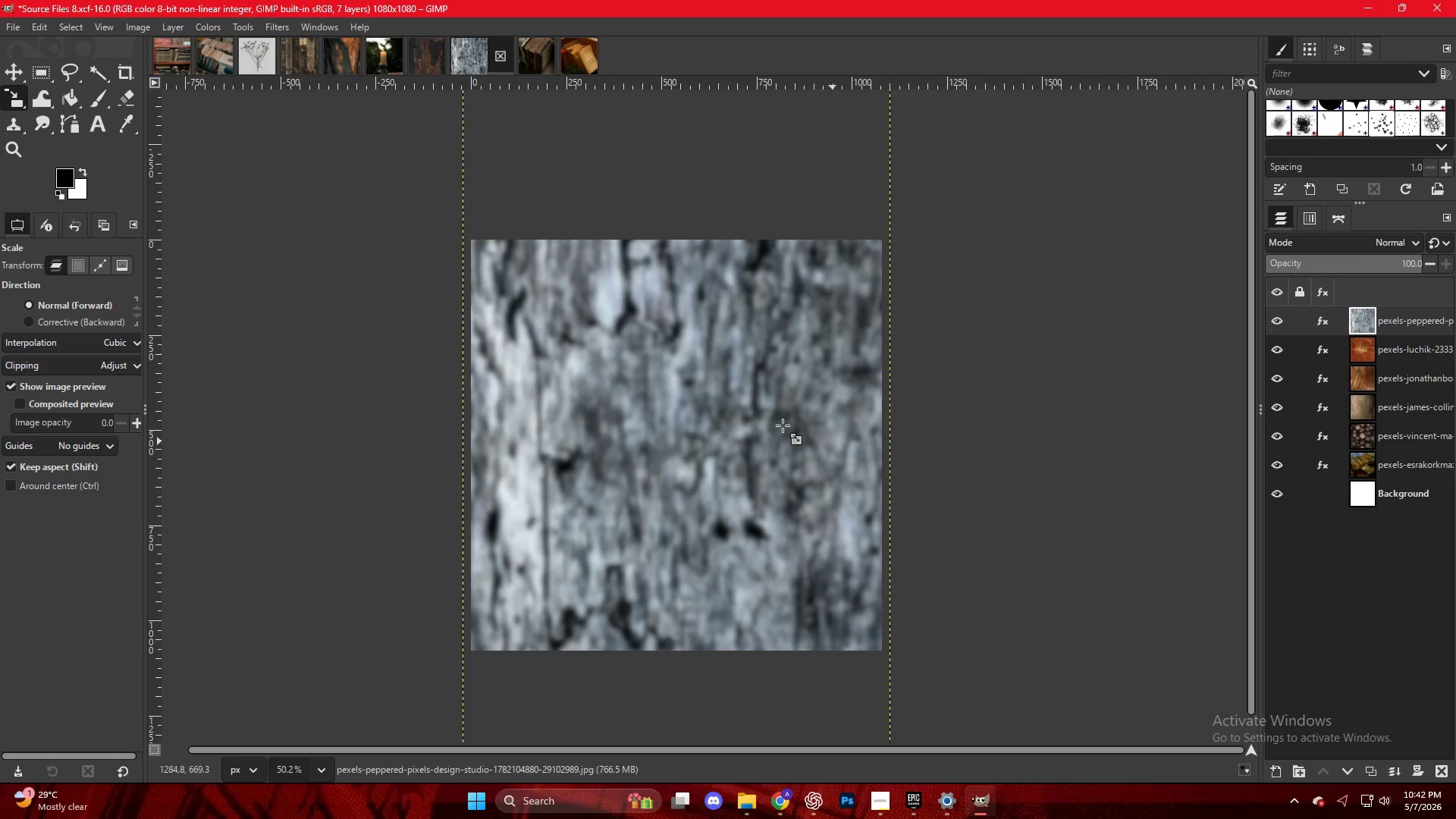 
key(Control+Shift+E)
 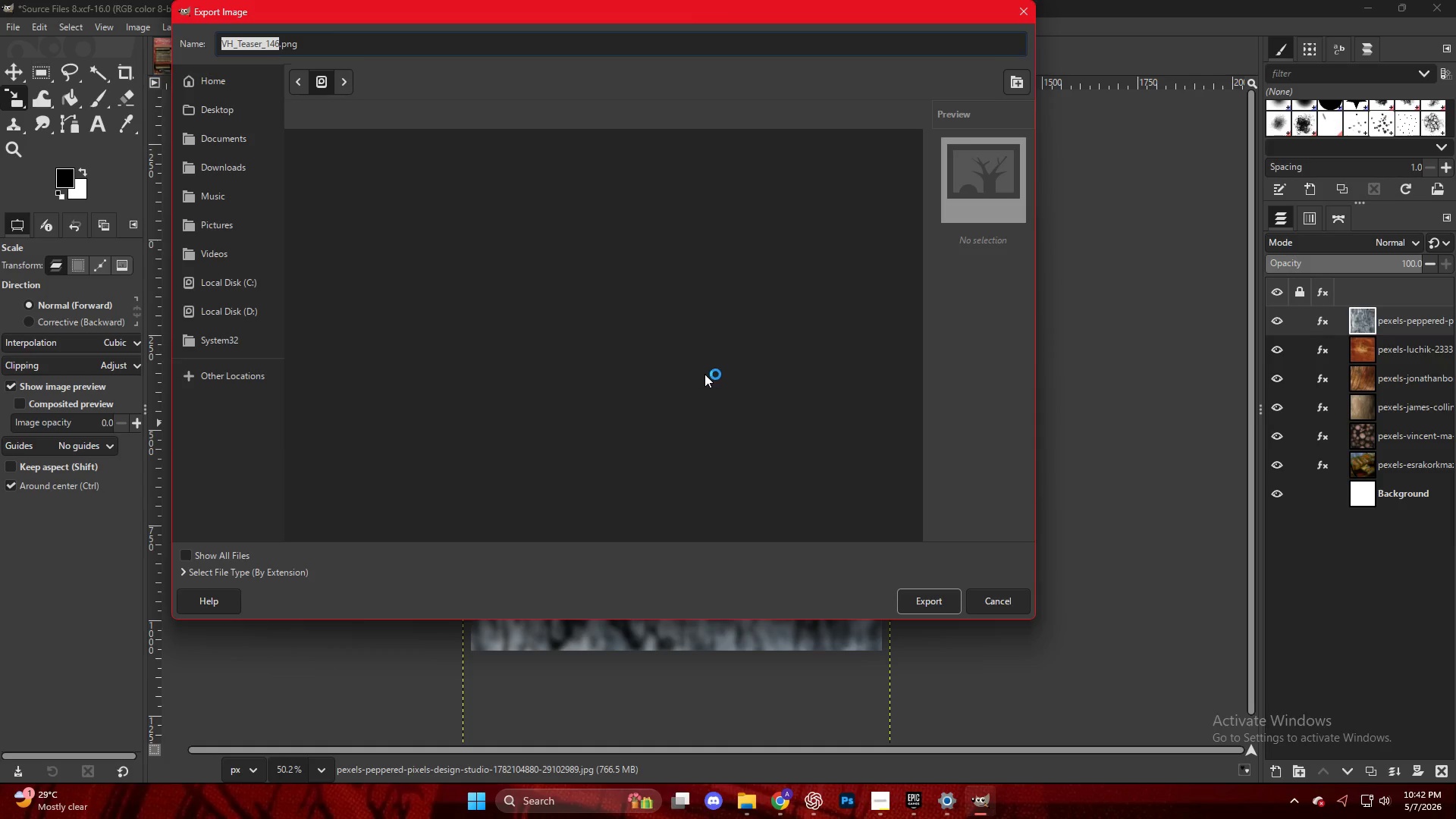 
left_click([389, 533])
 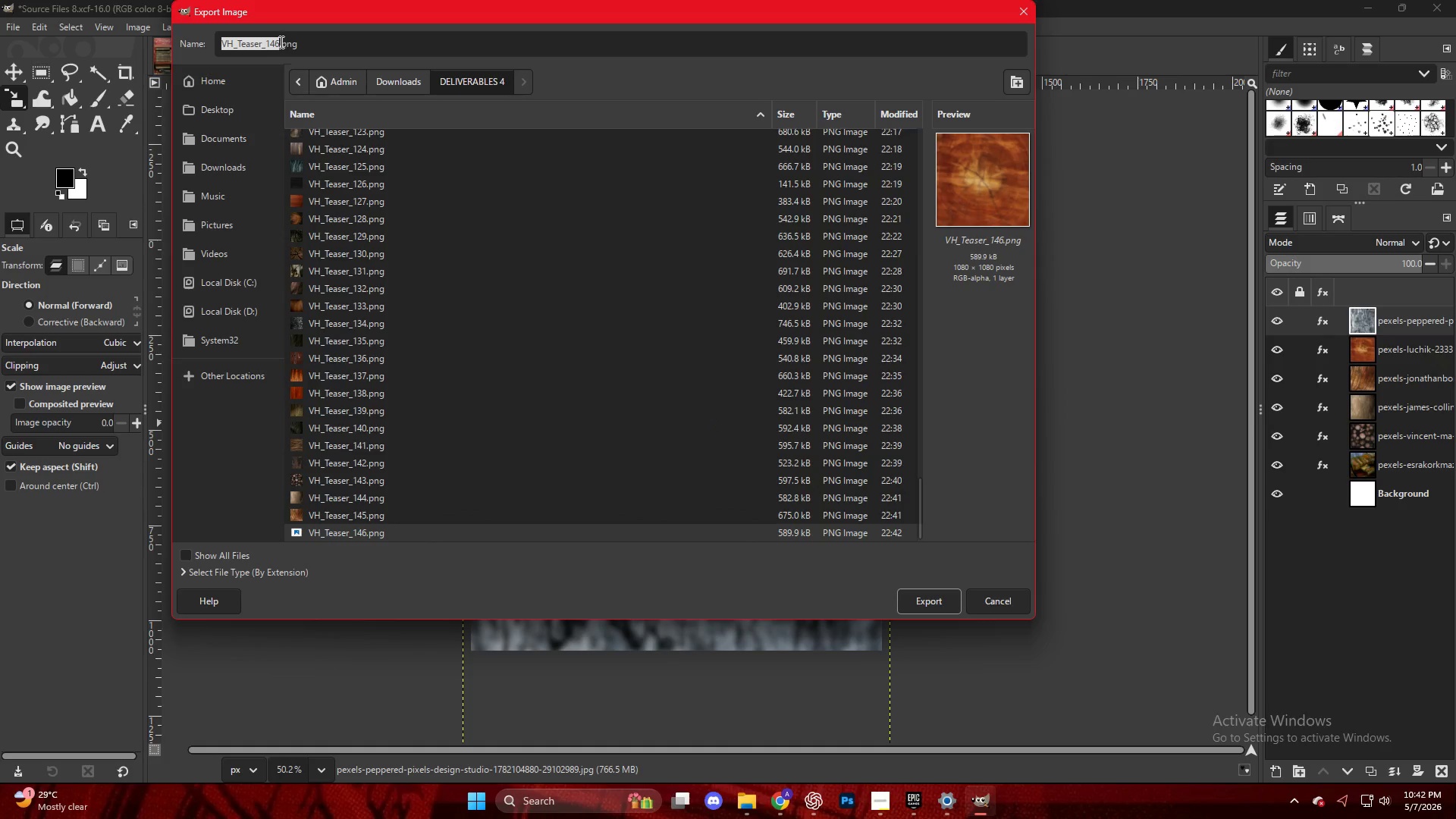 
scroll: coordinate [686, 450], scroll_direction: down, amount: 56.0
 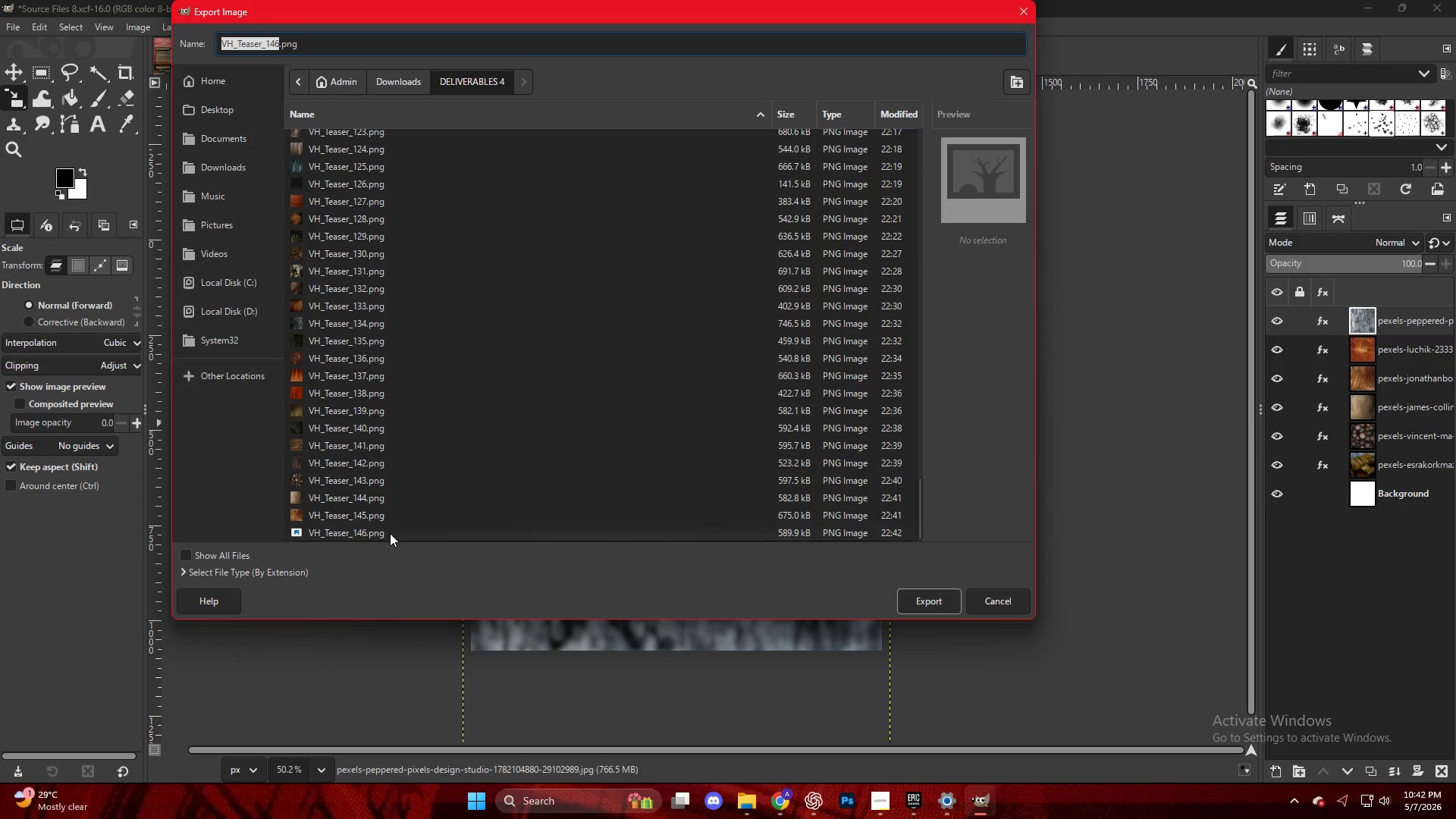 
left_click([278, 42])
 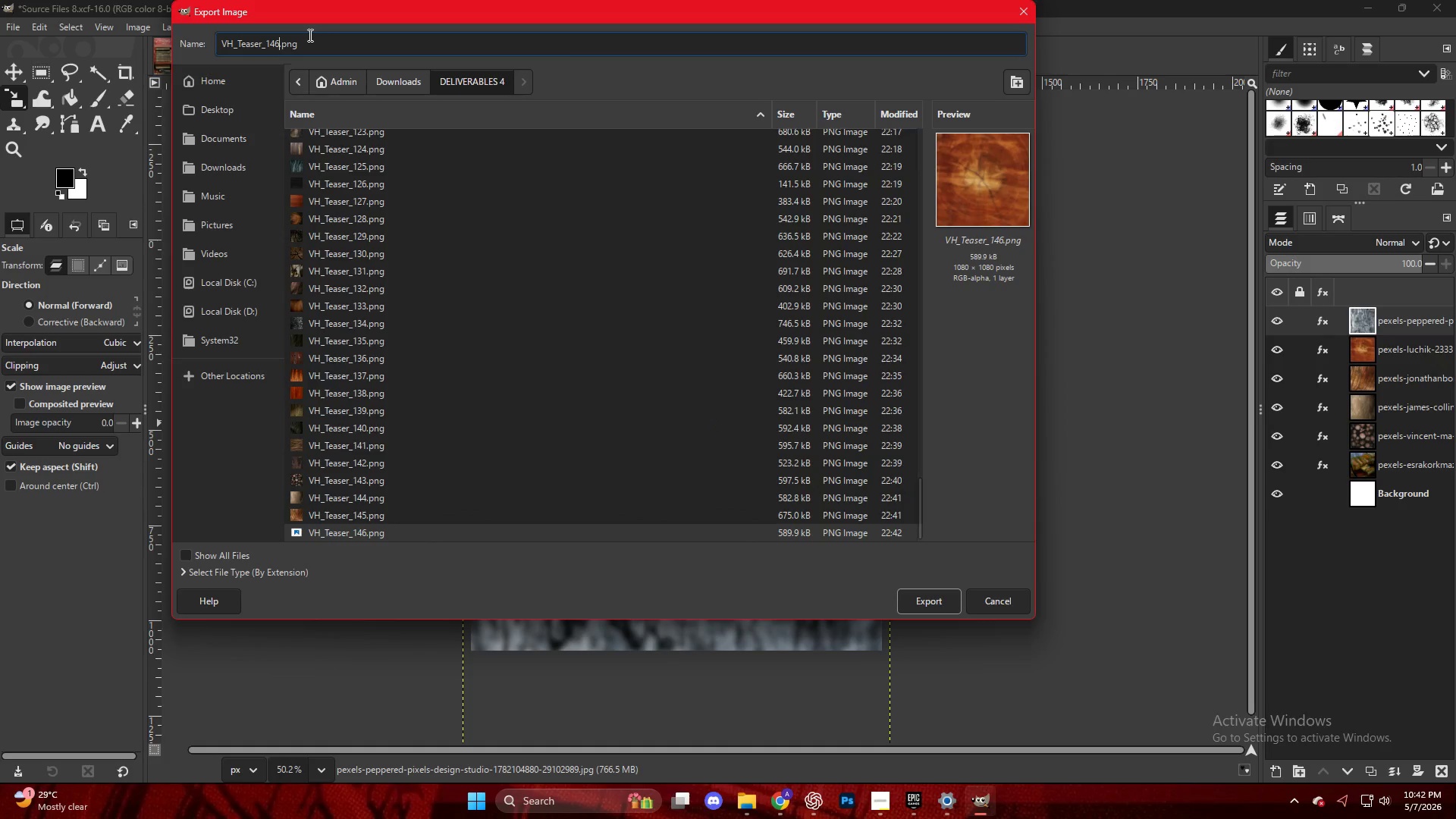 
key(ArrowLeft)
 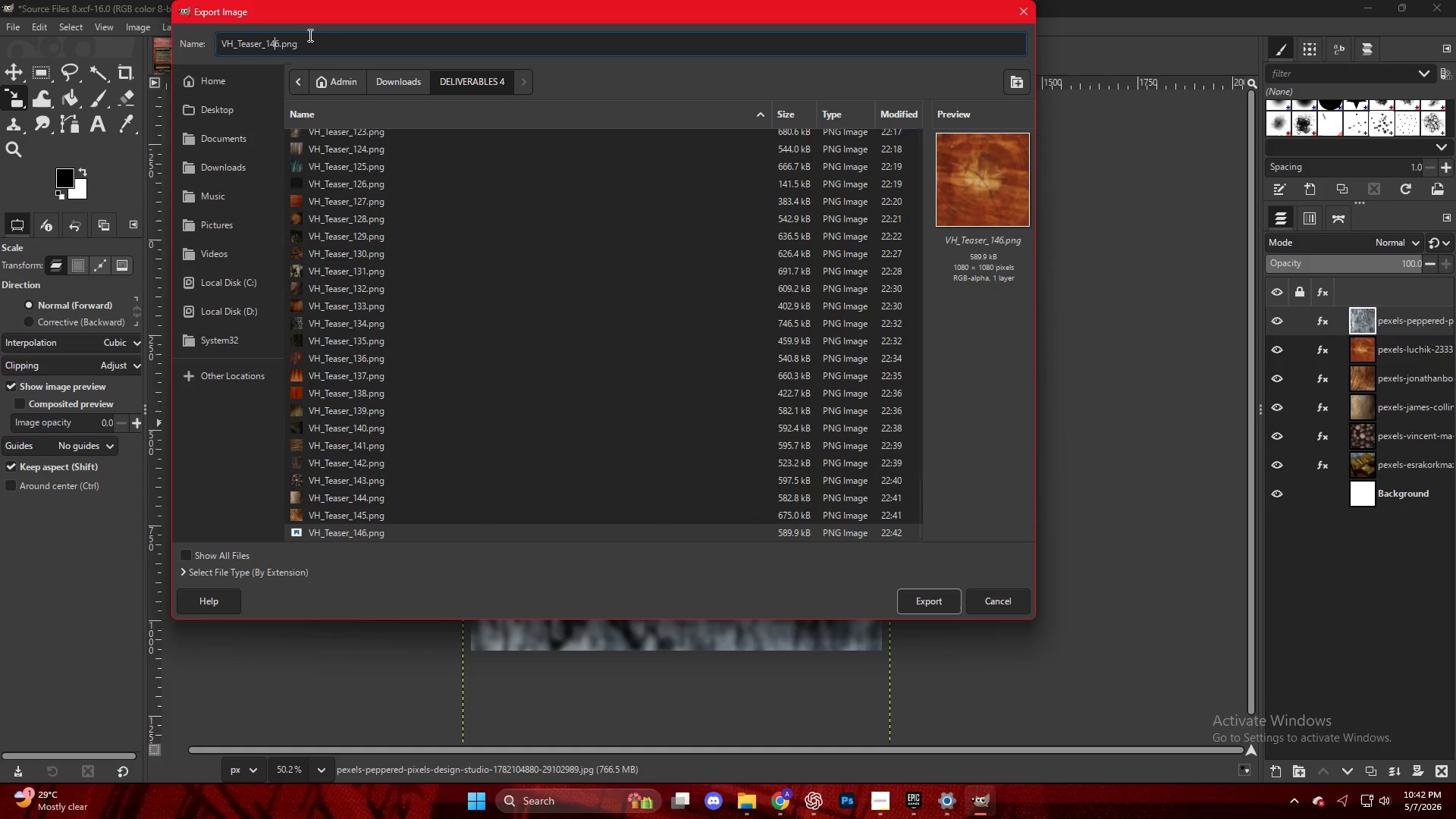 
key(ArrowRight)
 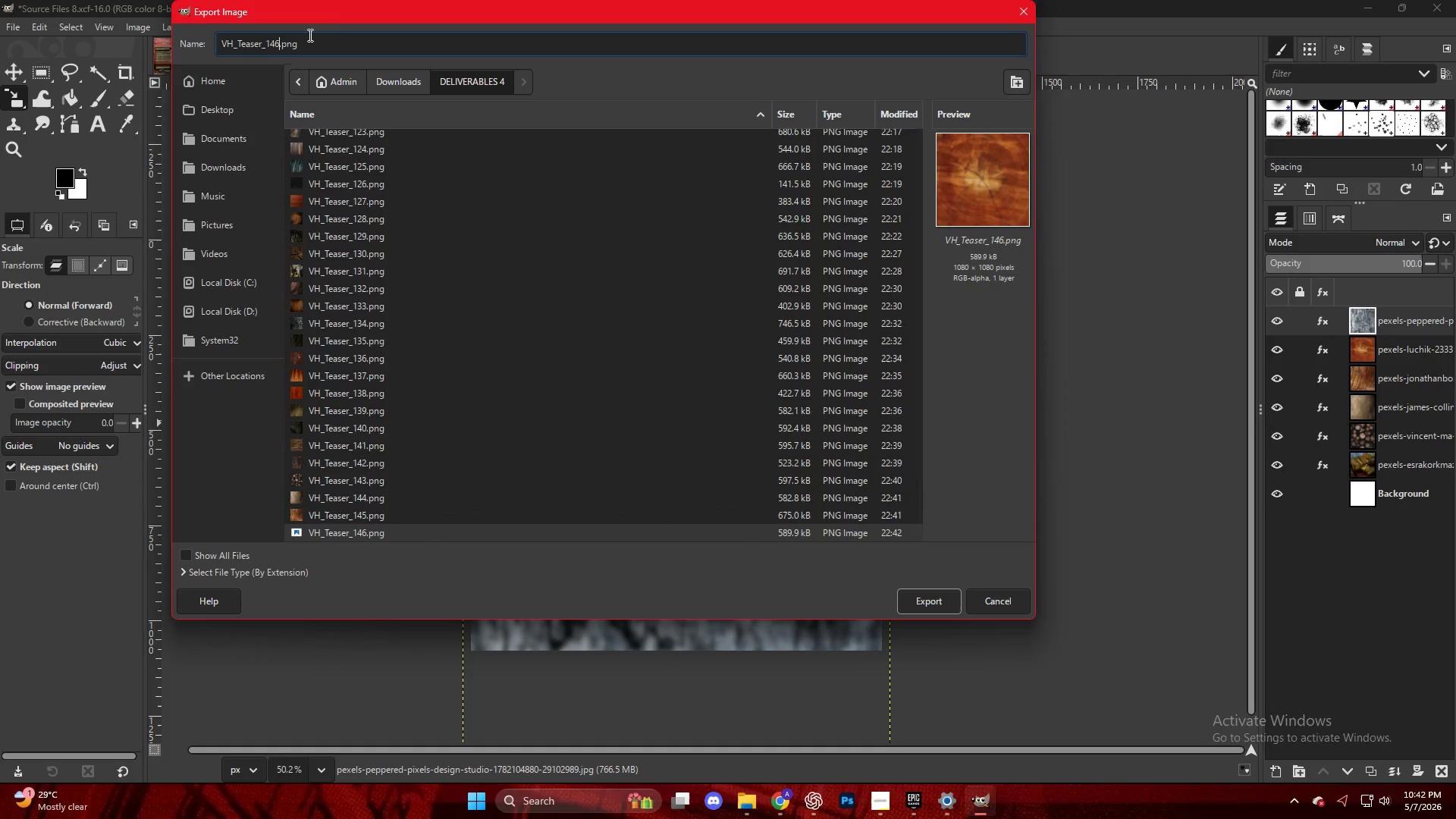 
key(Backspace)
 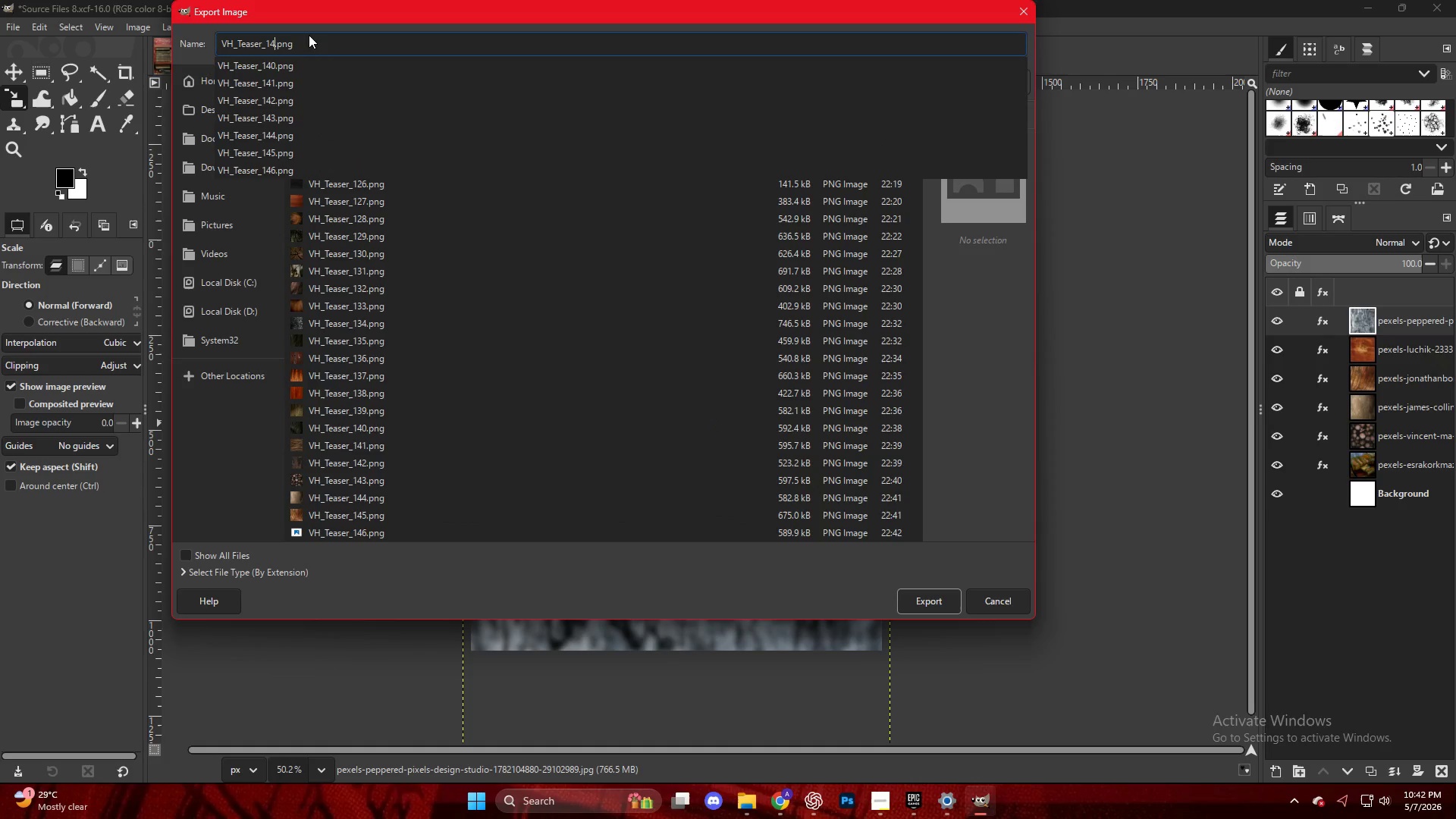 
key(Numpad7)
 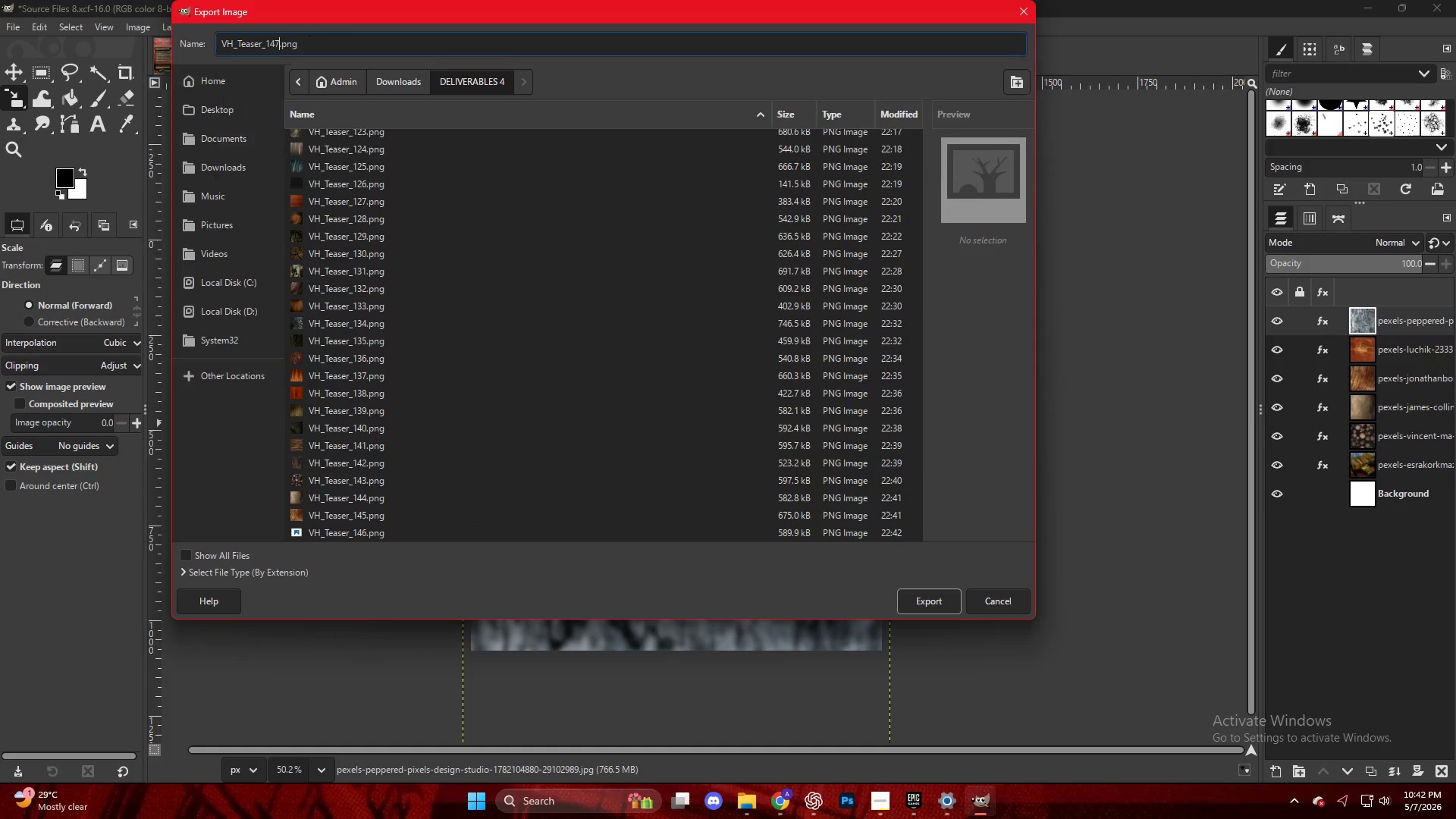 
key(NumpadEnter)
 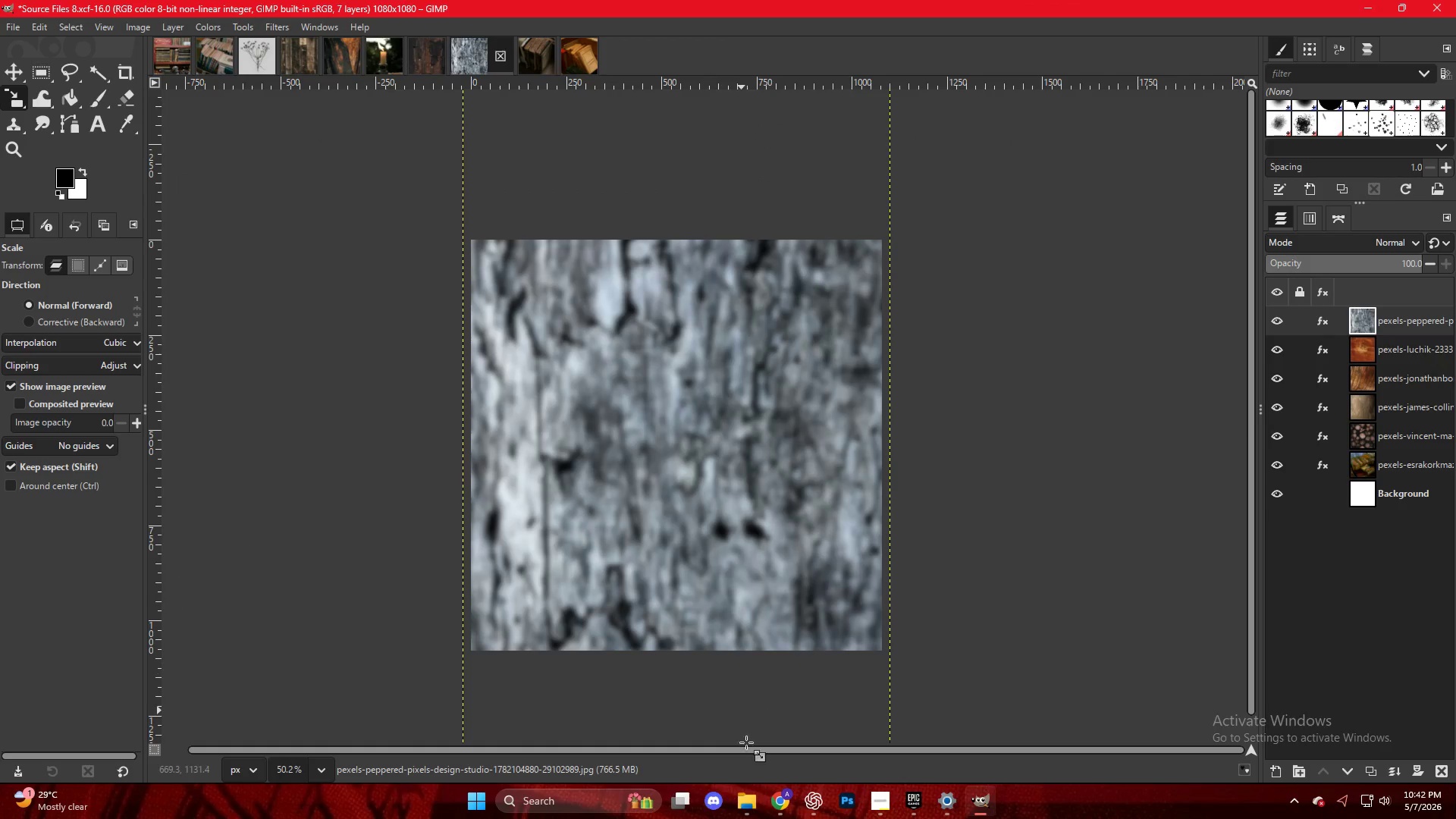 
left_click([782, 795])
 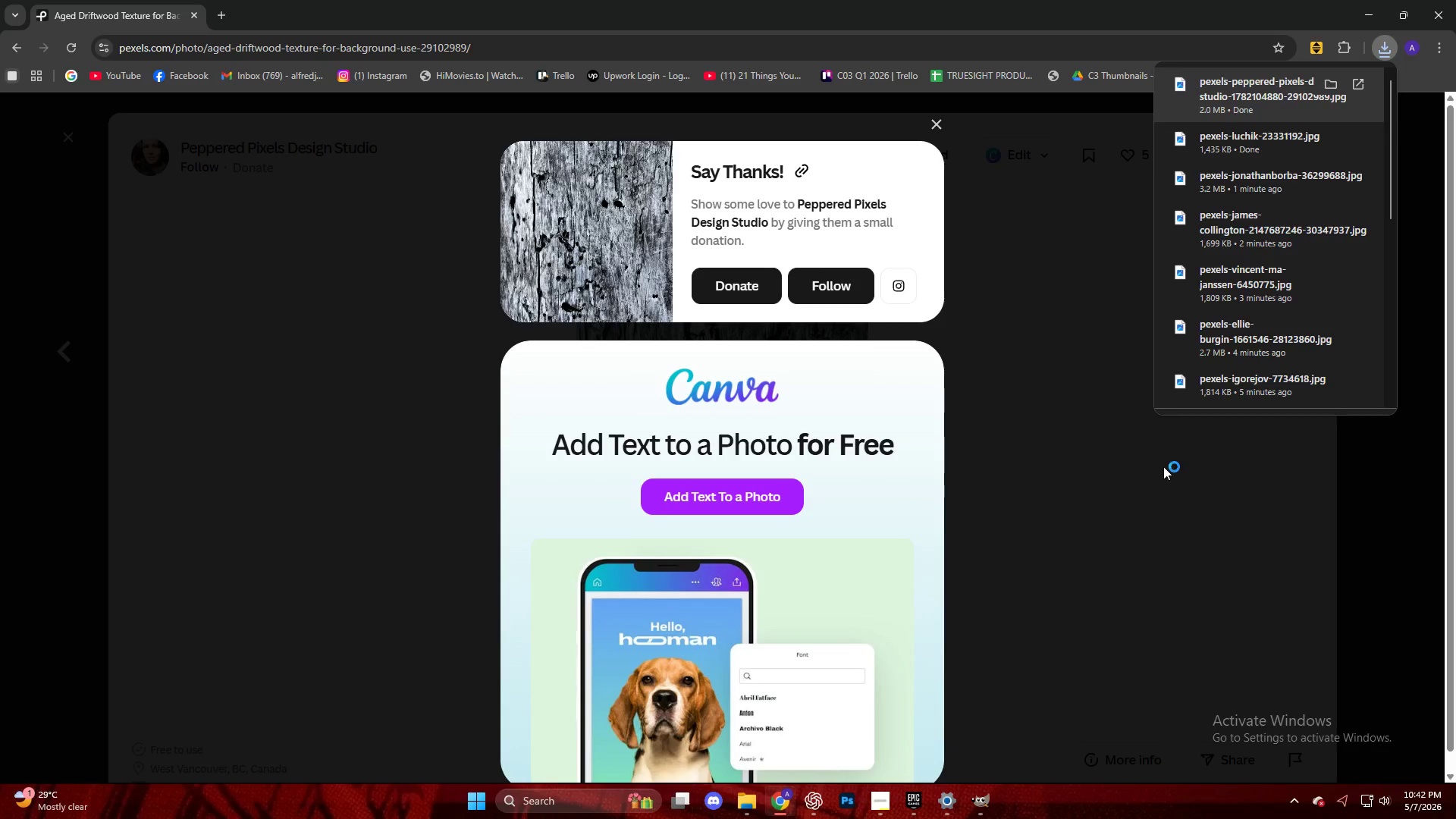 
key(Escape)
 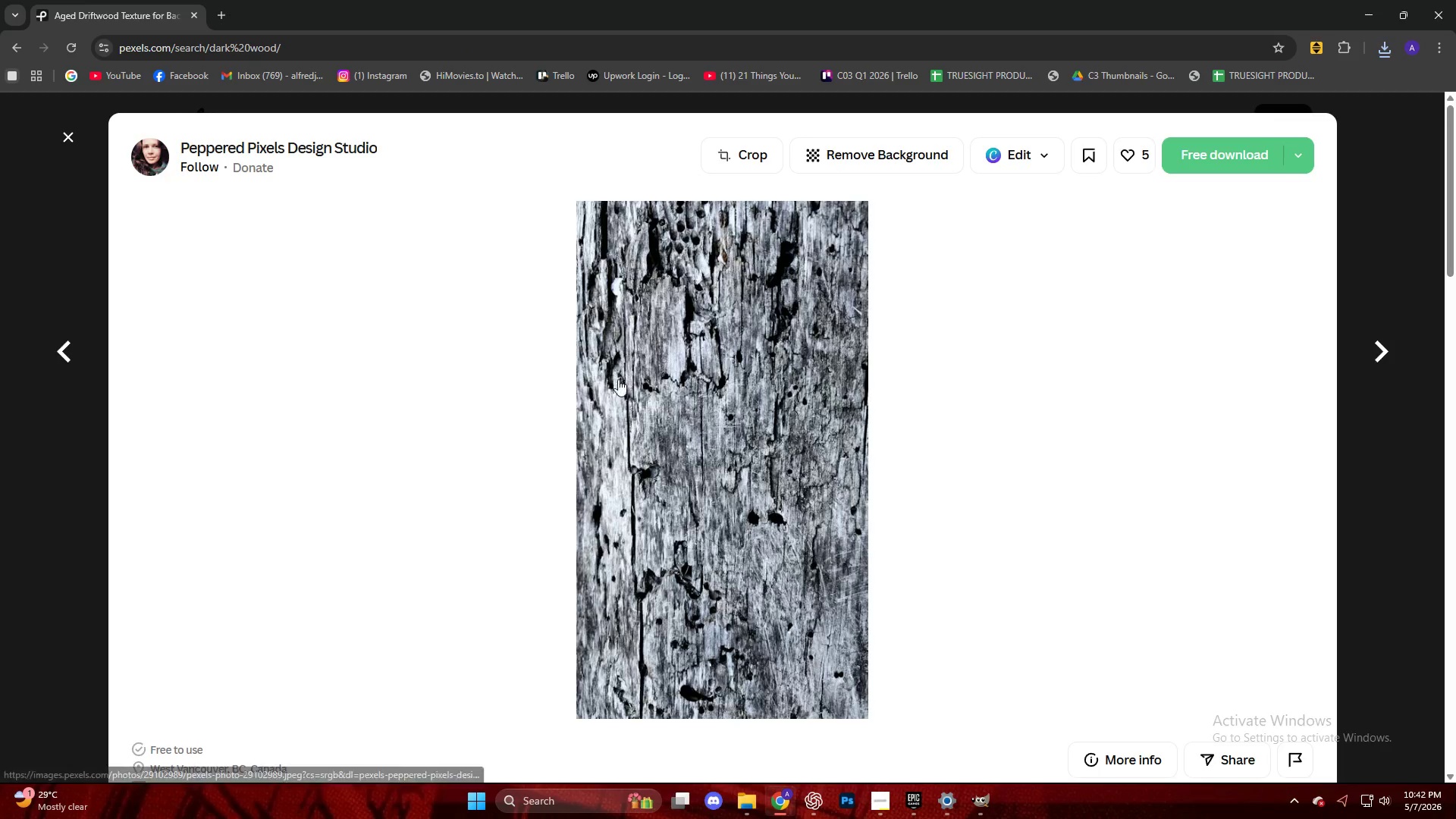 
scroll: coordinate [419, 358], scroll_direction: down, amount: 15.0
 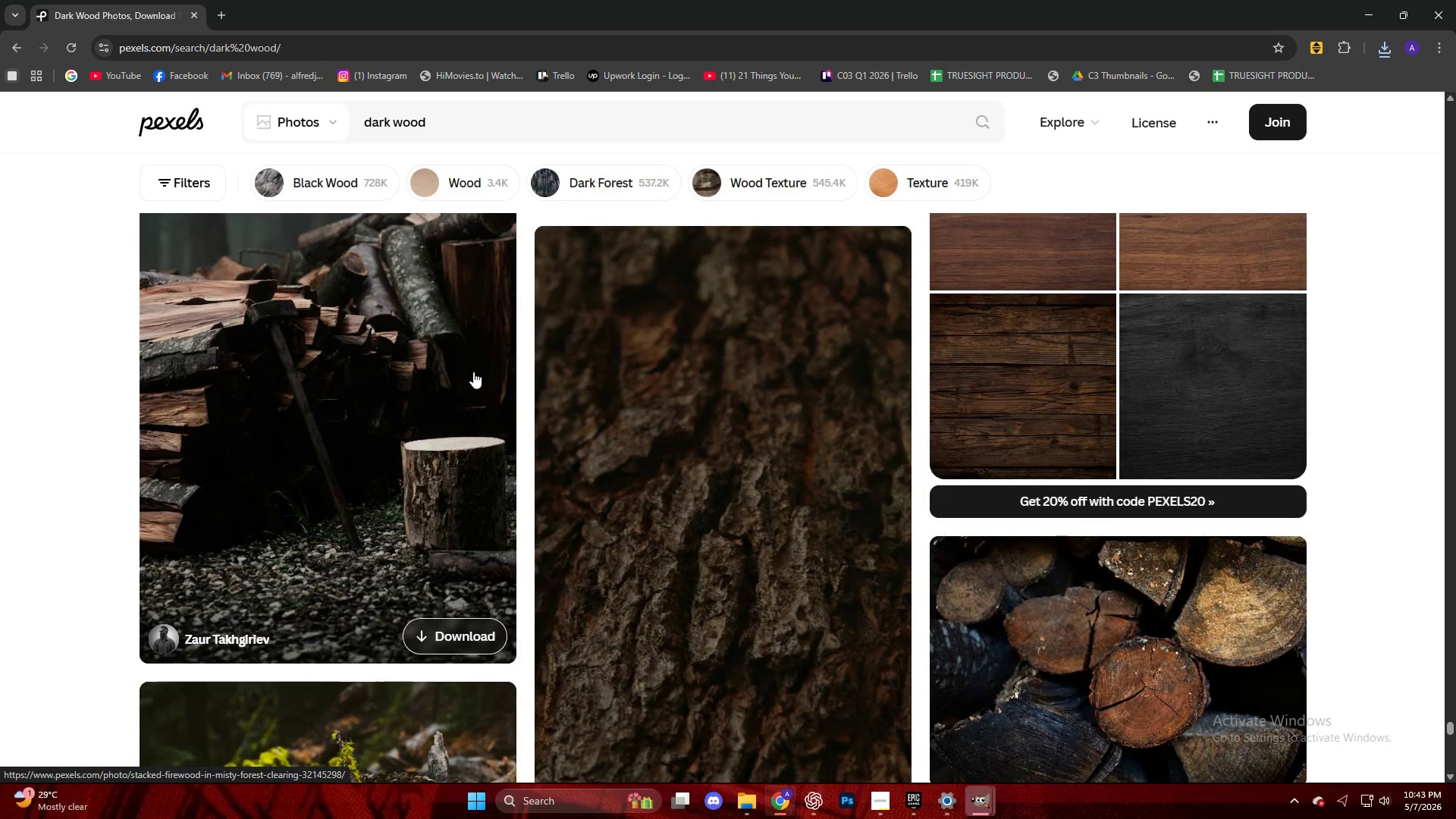 
left_click([676, 403])
 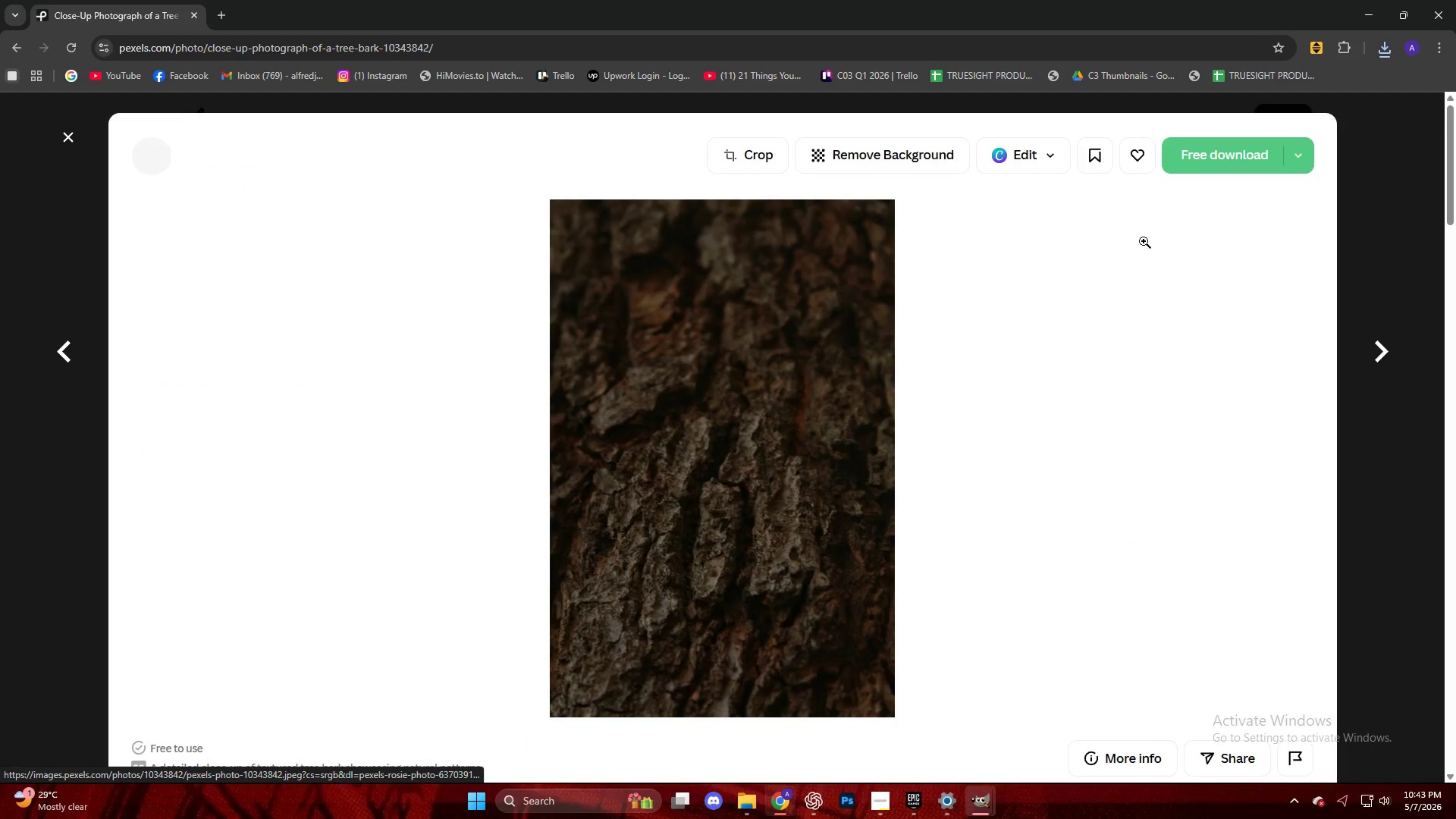 
left_click([1225, 141])
 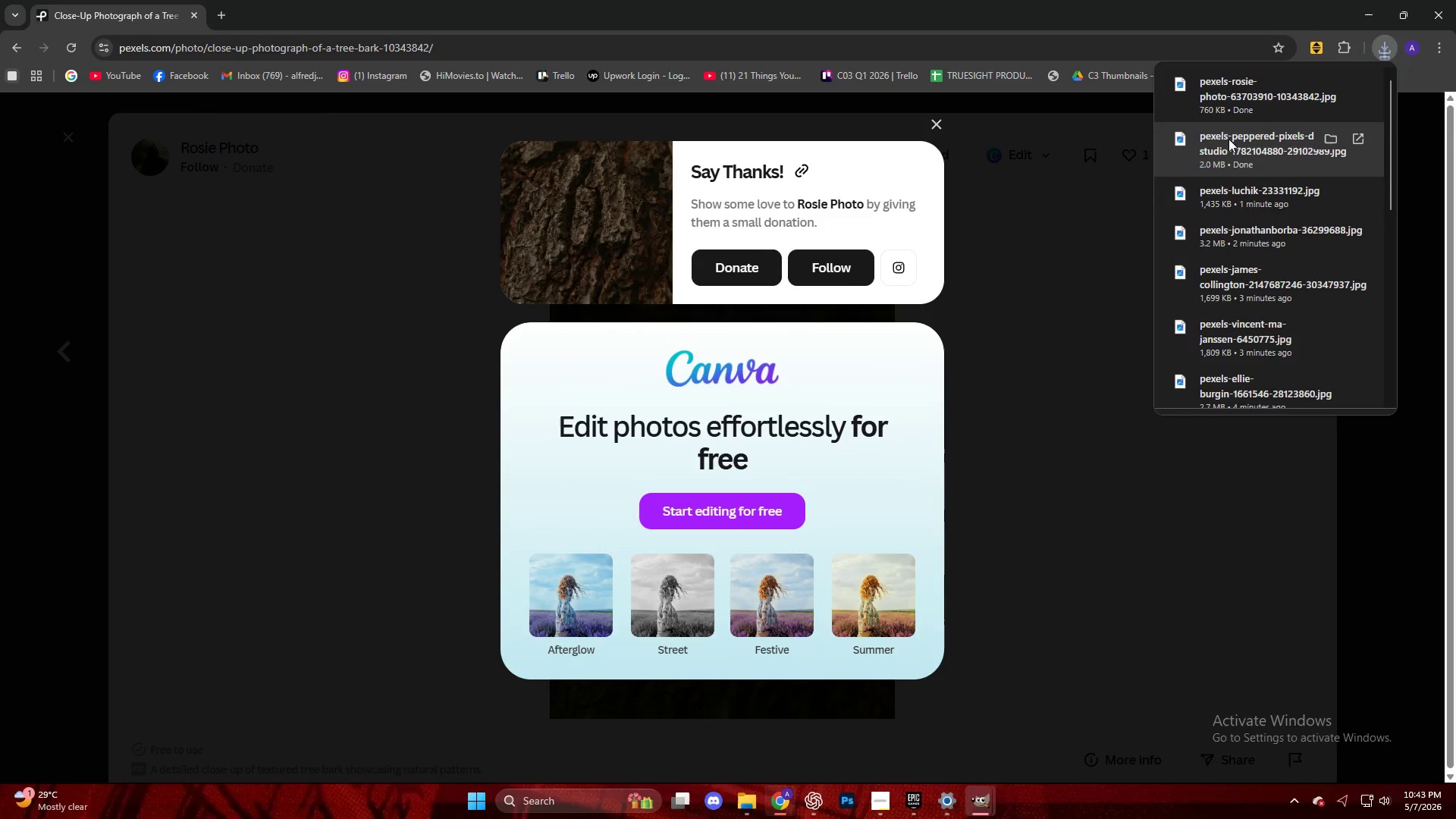 
left_click_drag(start_coordinate=[1253, 93], to_coordinate=[702, 509])
 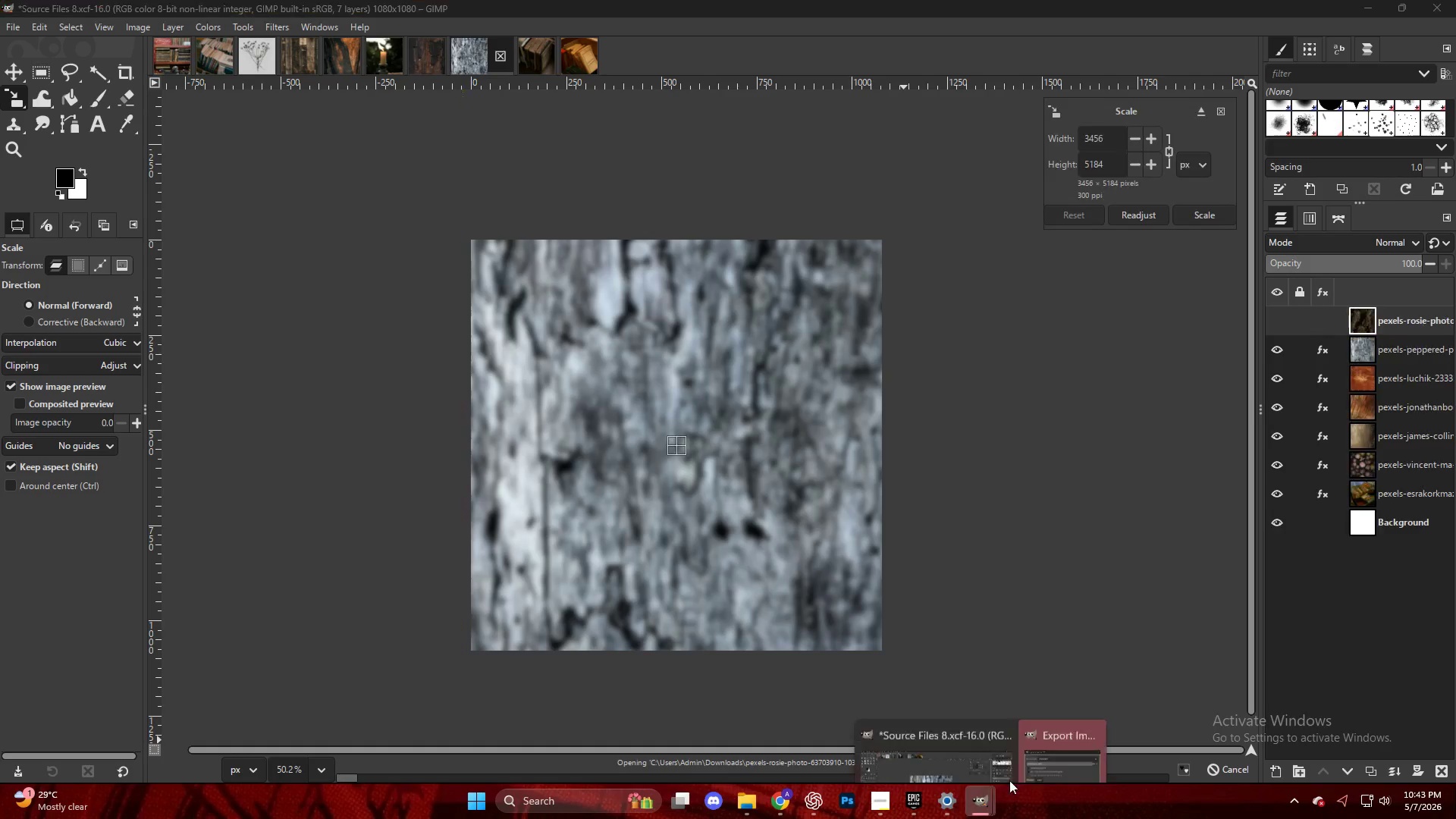 
double_click([1061, 731])
 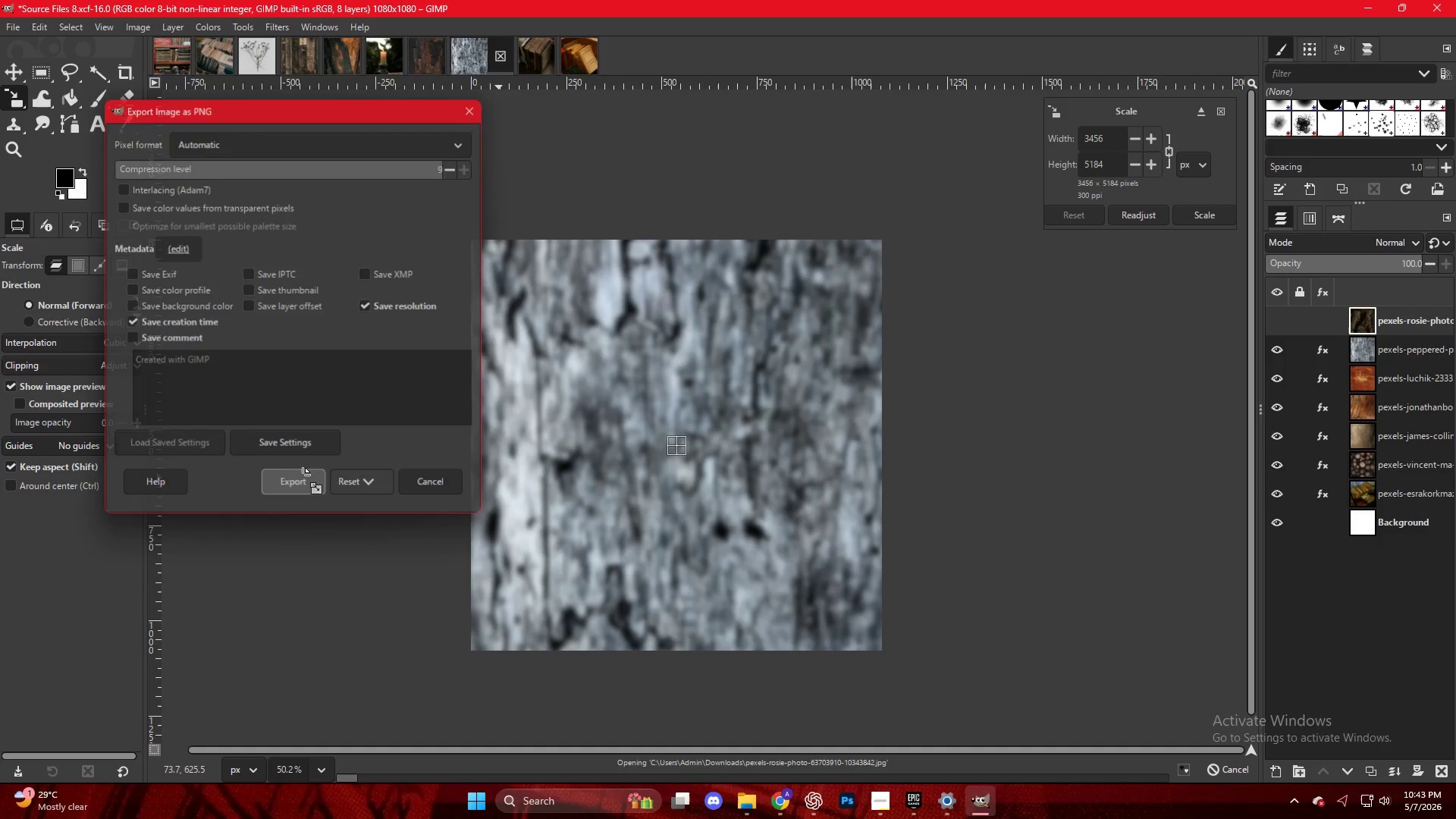 
double_click([666, 474])
 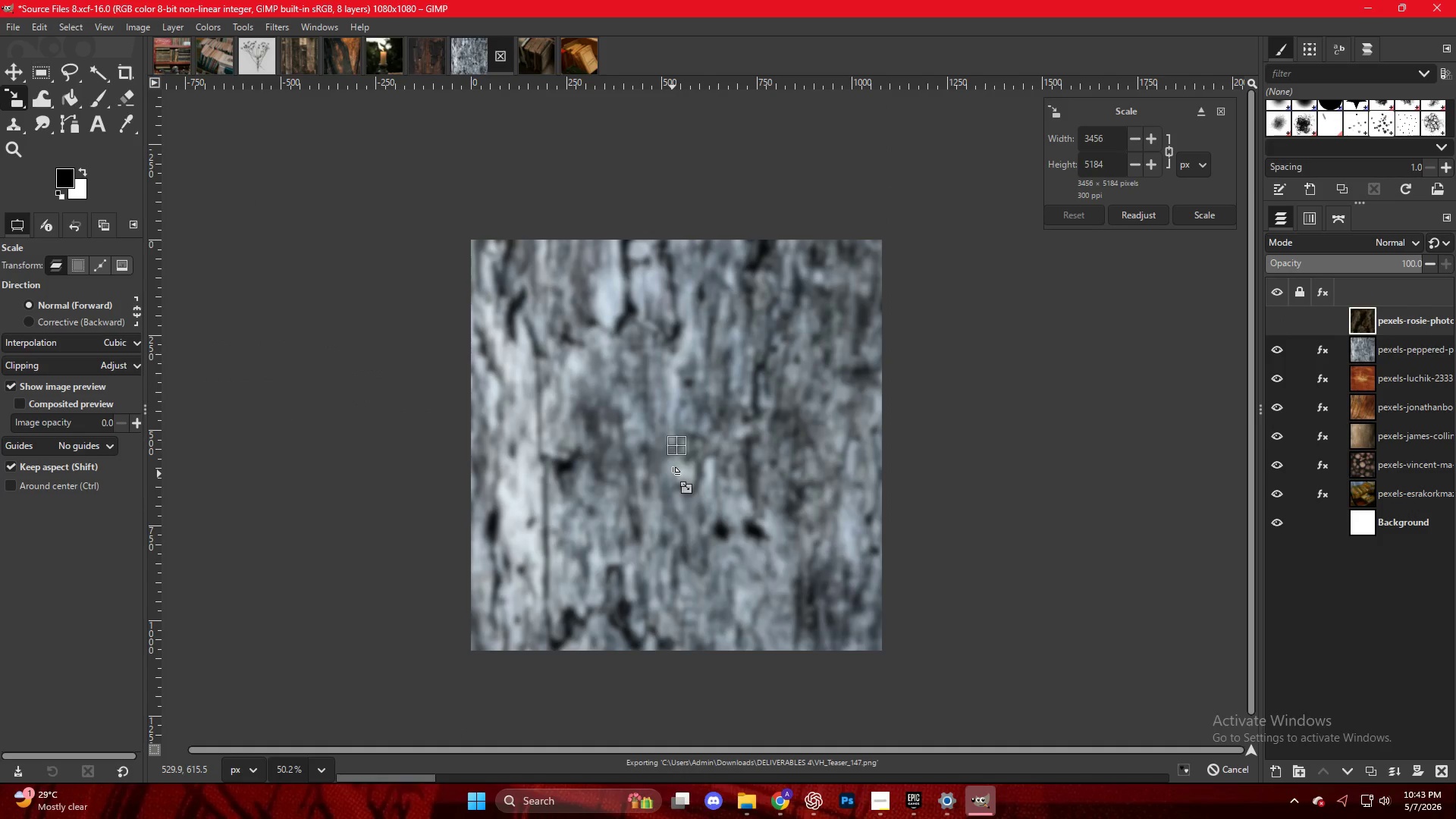 
key(Shift+ShiftLeft)
 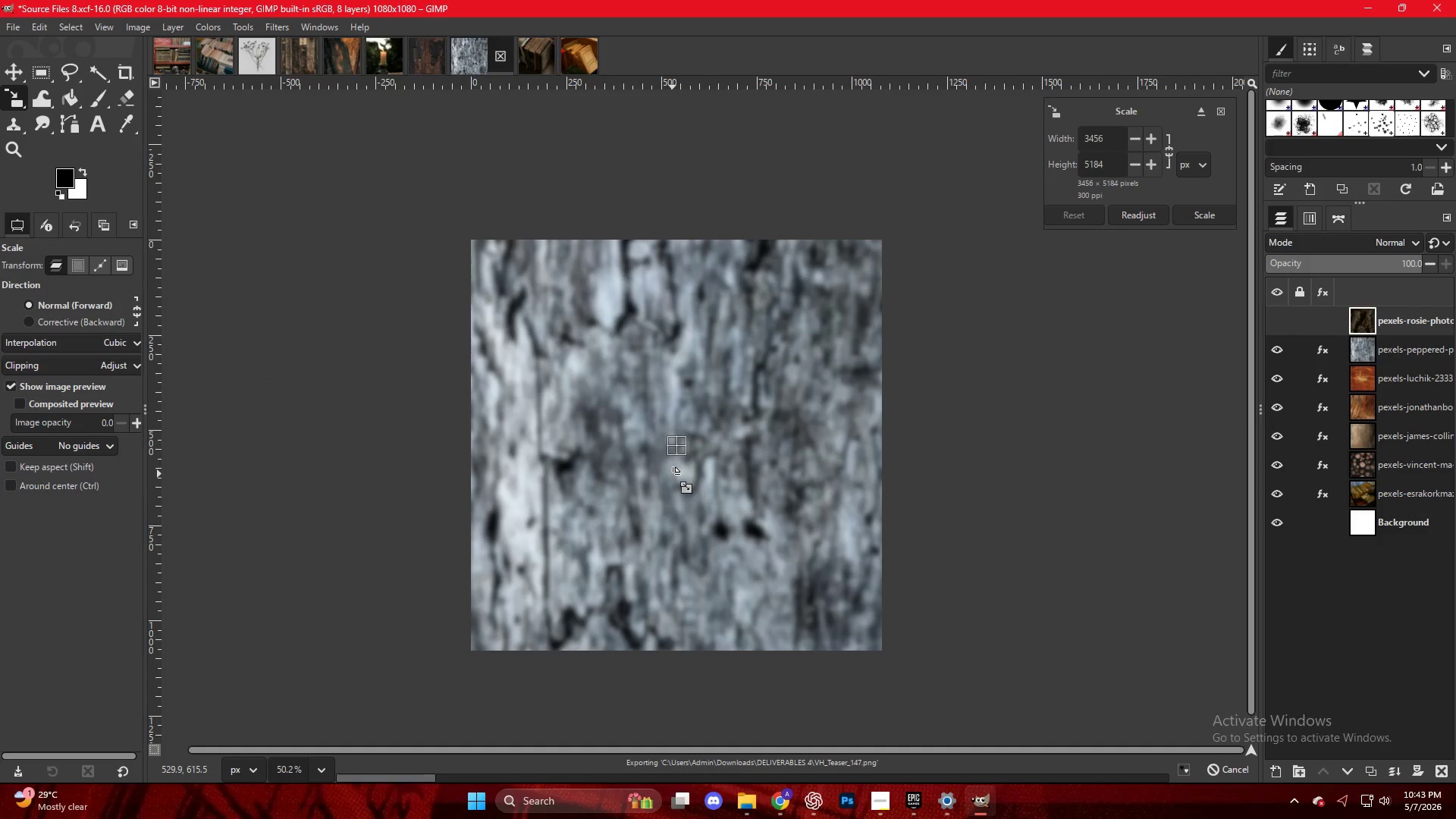 
key(S)
 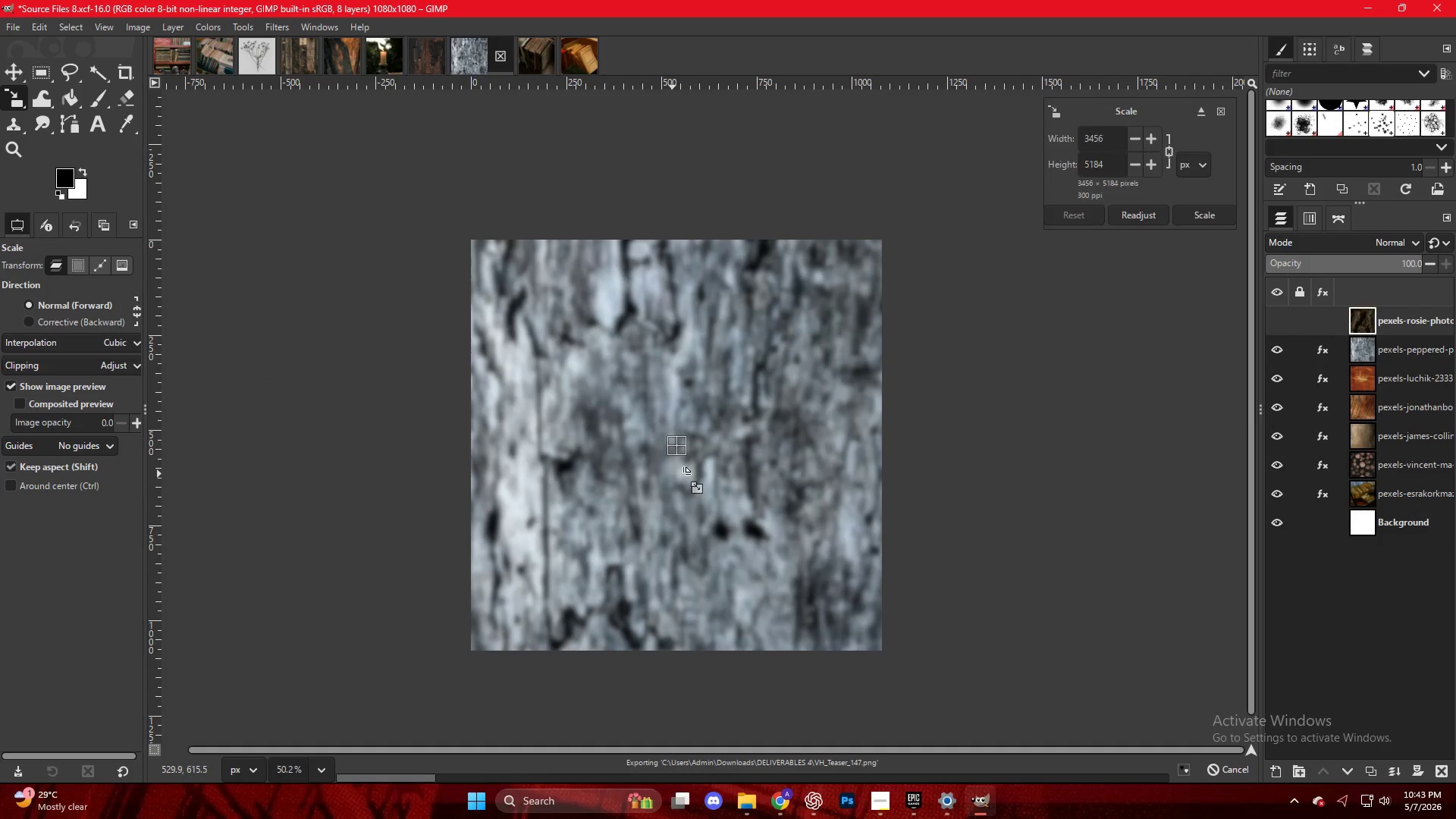 
hold_key(key=ControlLeft, duration=1.92)
scroll: coordinate [721, 474], scroll_direction: down, amount: 6.0
 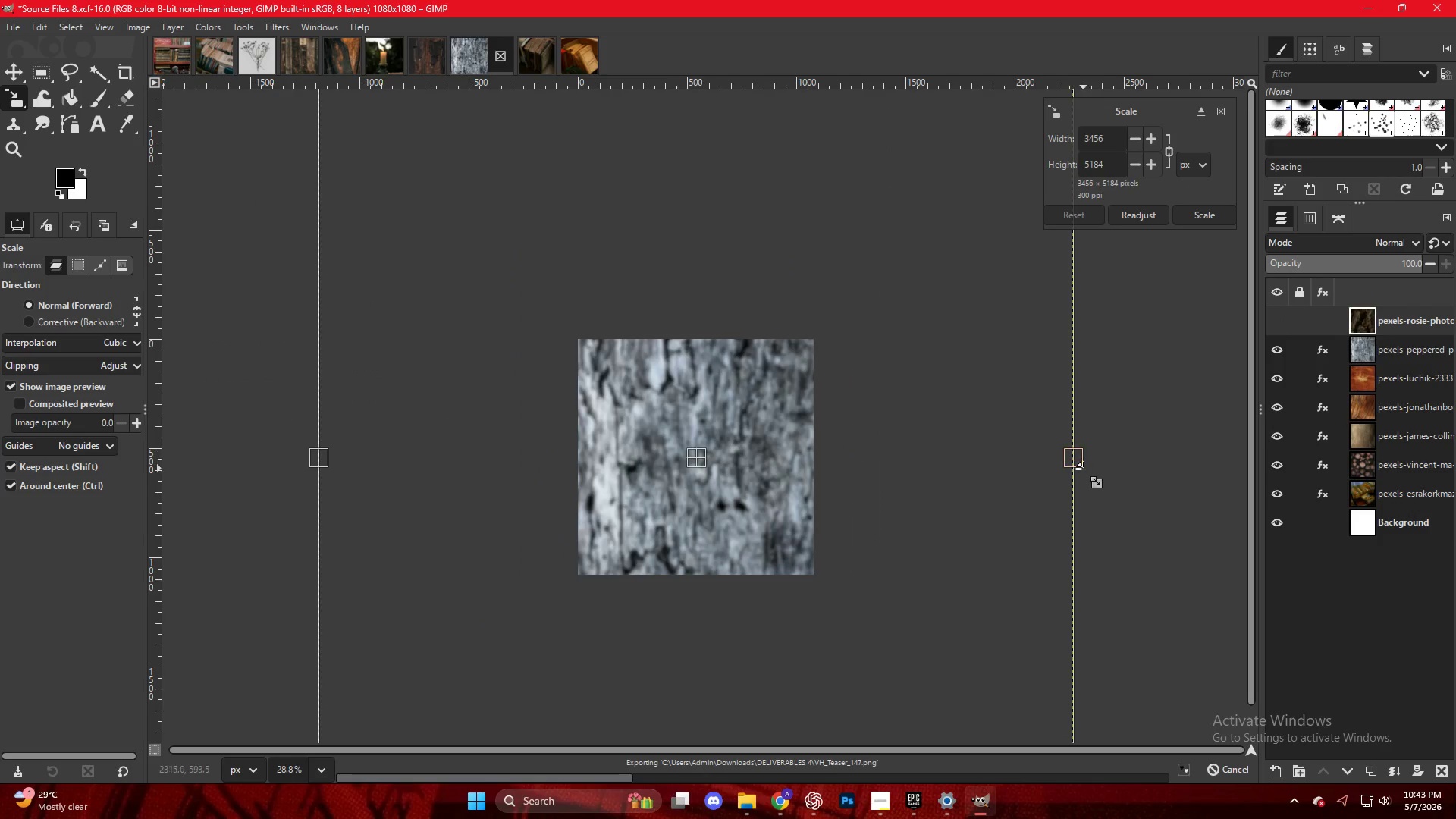 
left_click_drag(start_coordinate=[1075, 464], to_coordinate=[818, 457])
 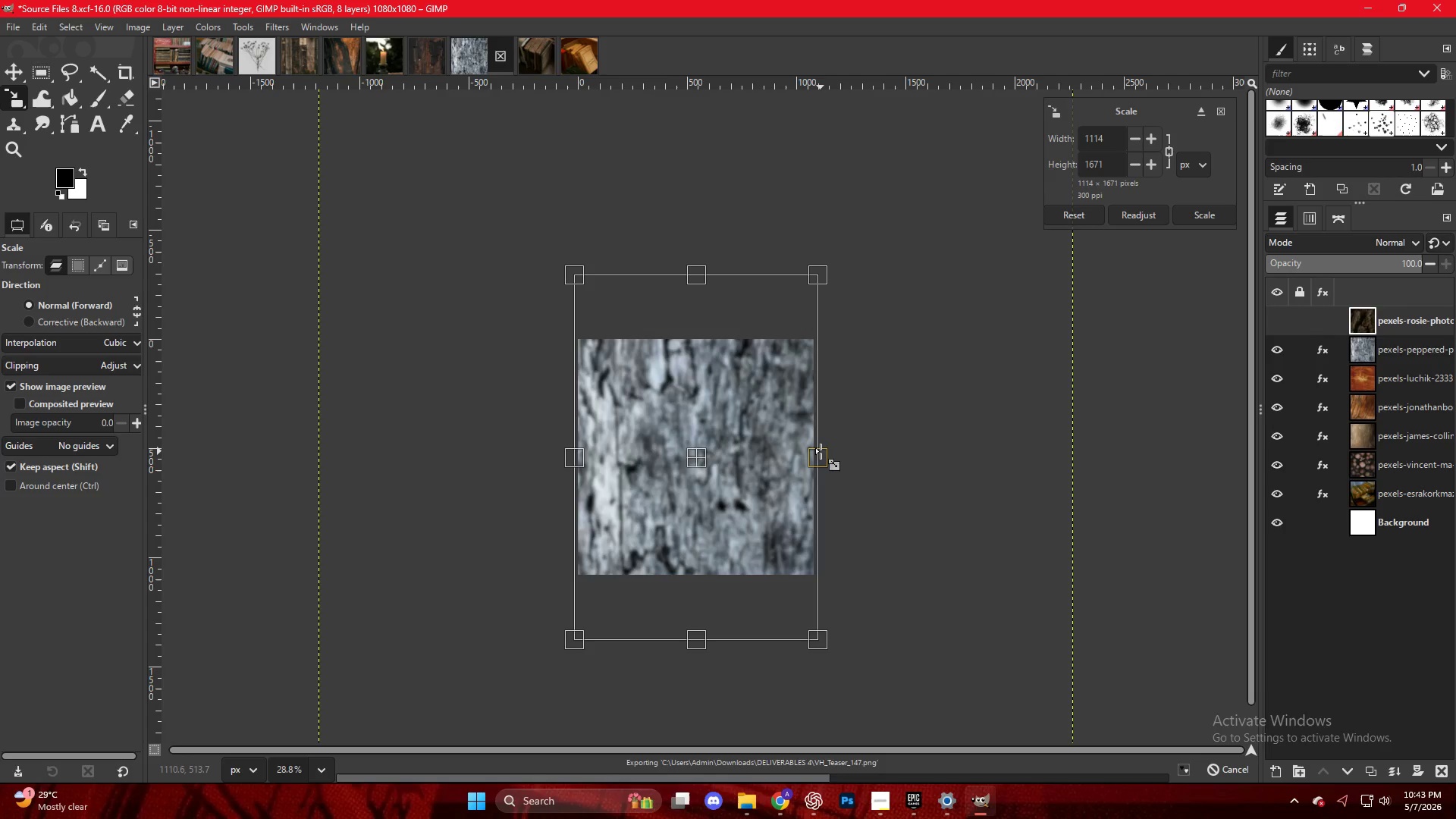 
key(NumpadEnter)
 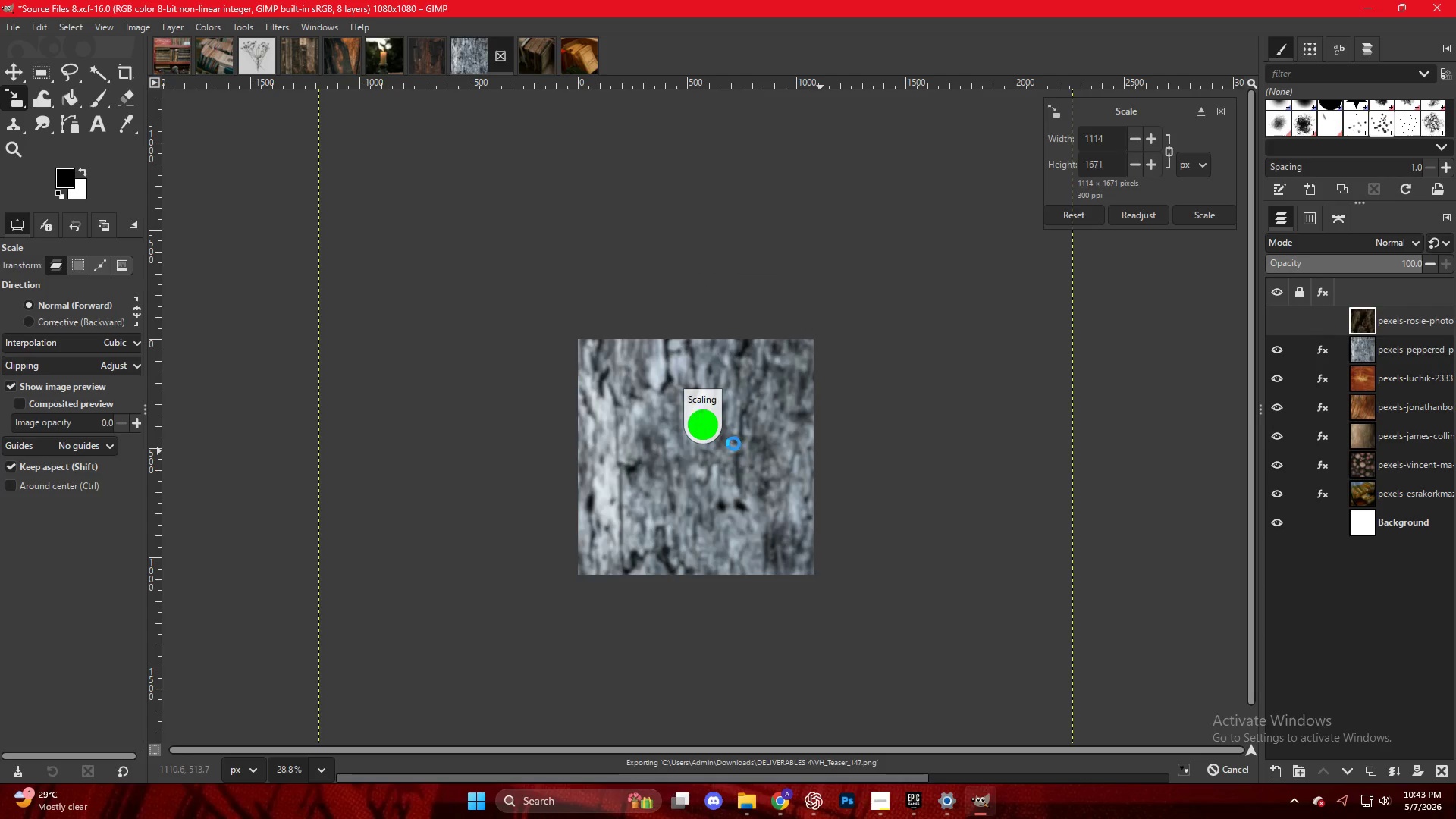 
key(Control+ControlLeft)
 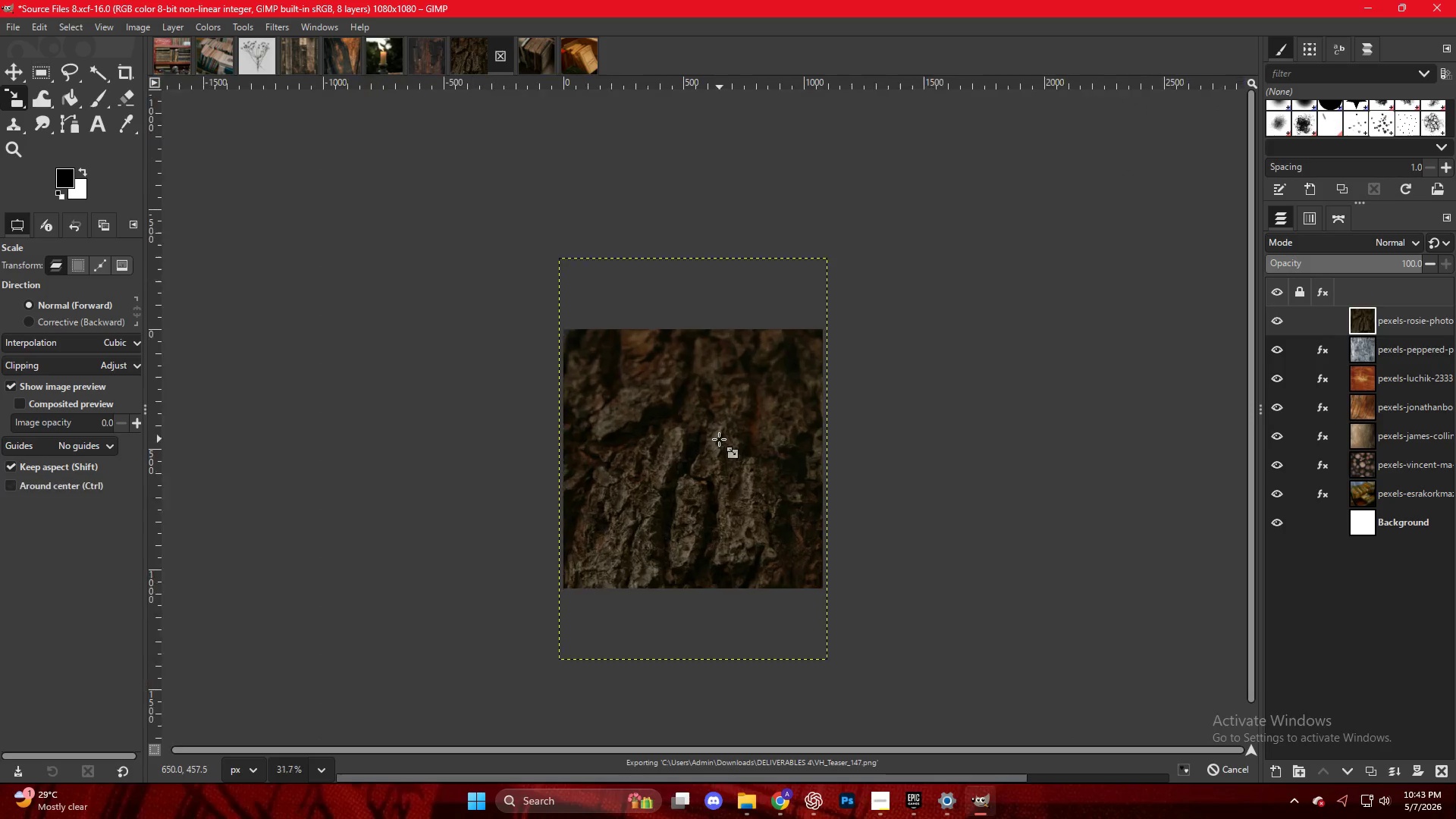 
right_click([694, 422])
 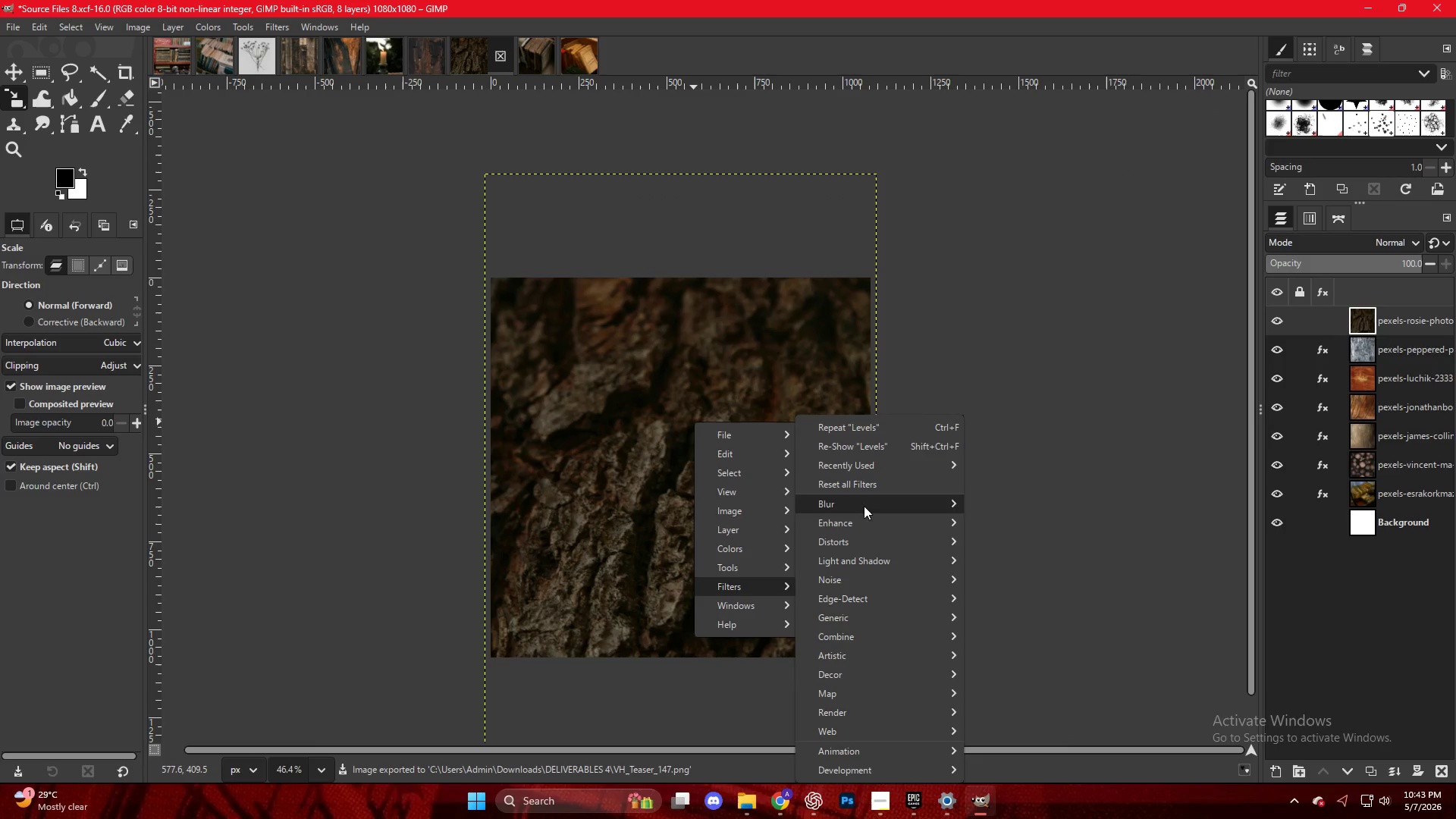 
scroll: coordinate [716, 438], scroll_direction: up, amount: 5.0
 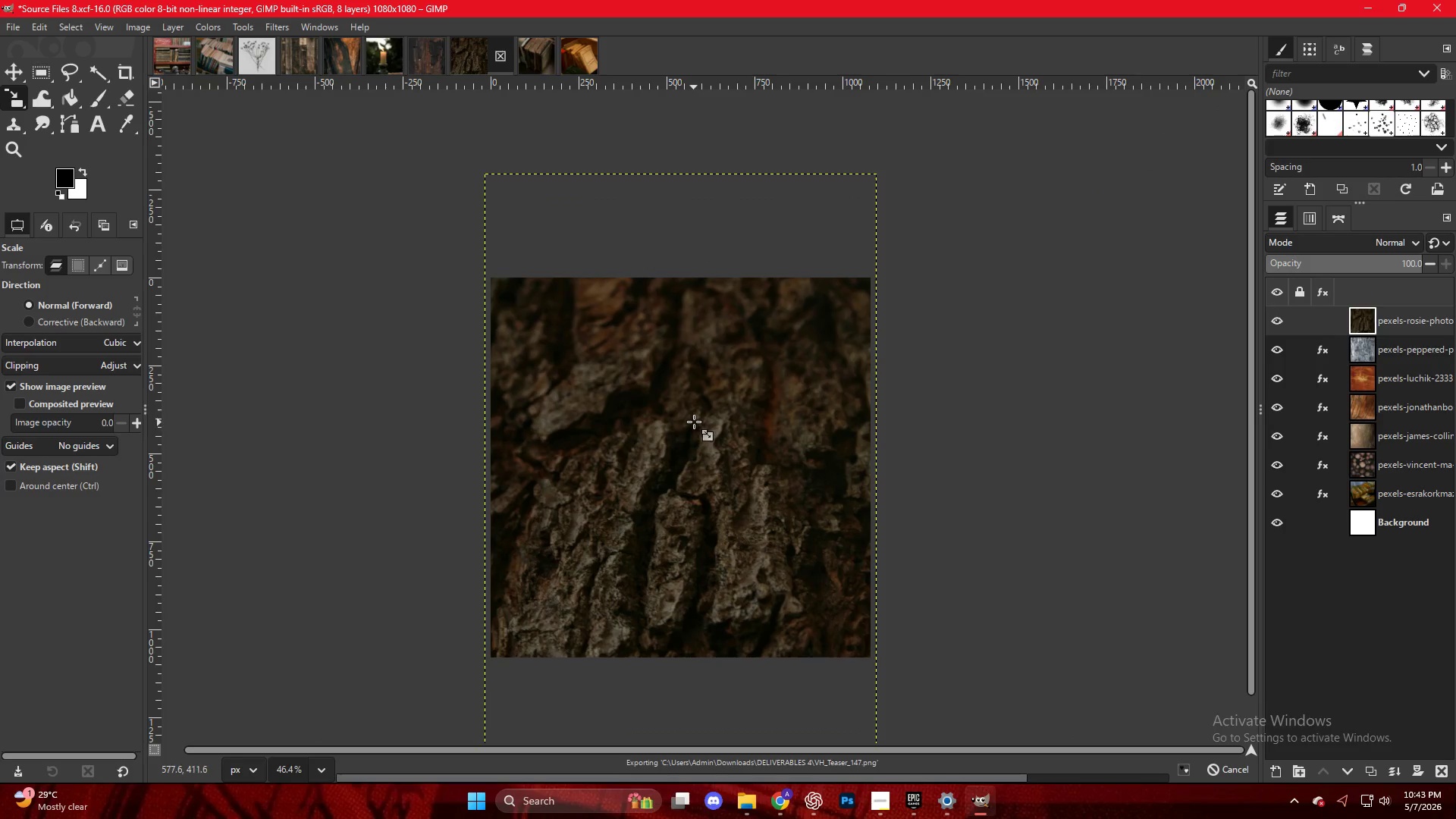 
left_click([936, 500])
 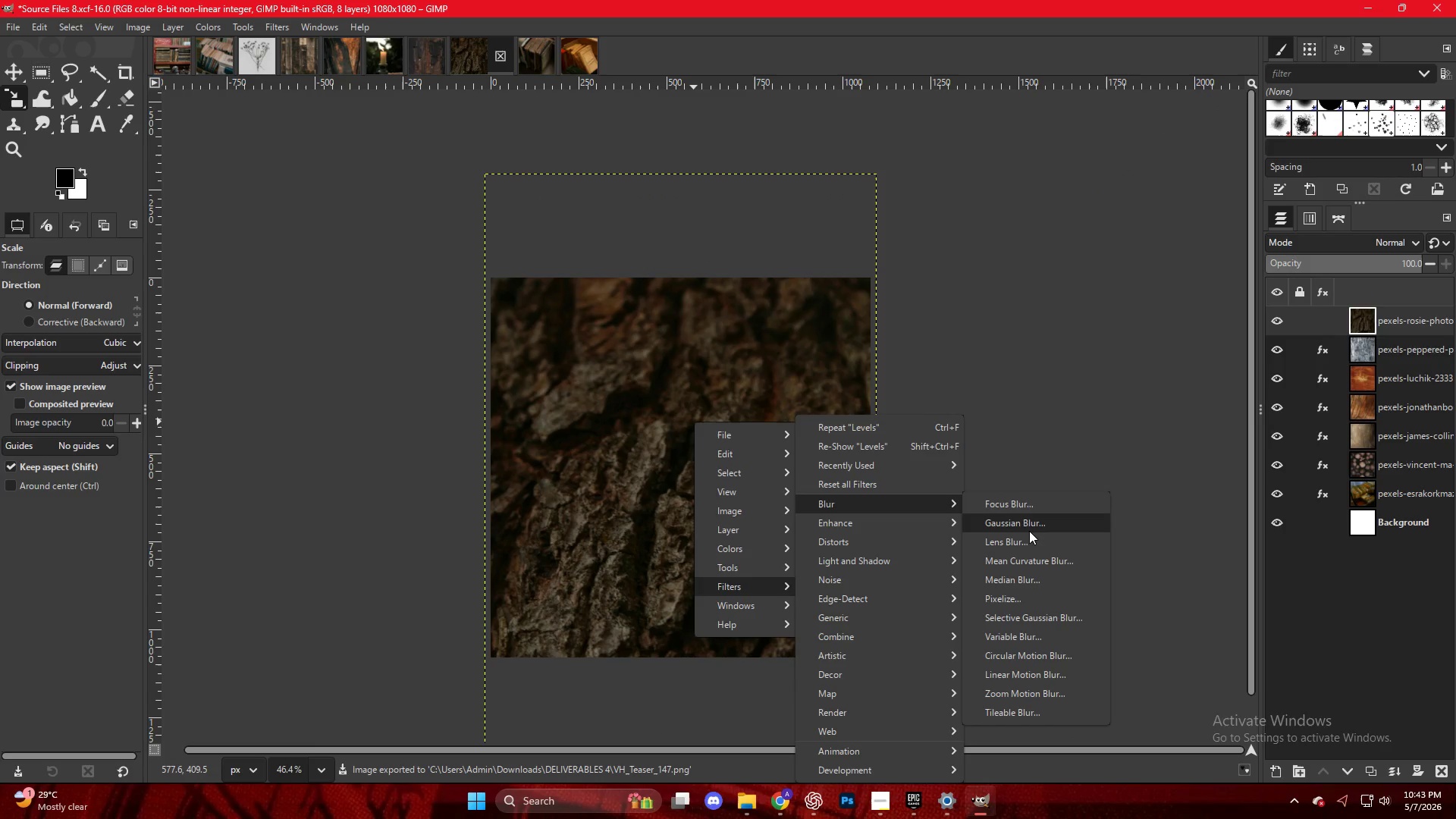 
left_click([1029, 525])
 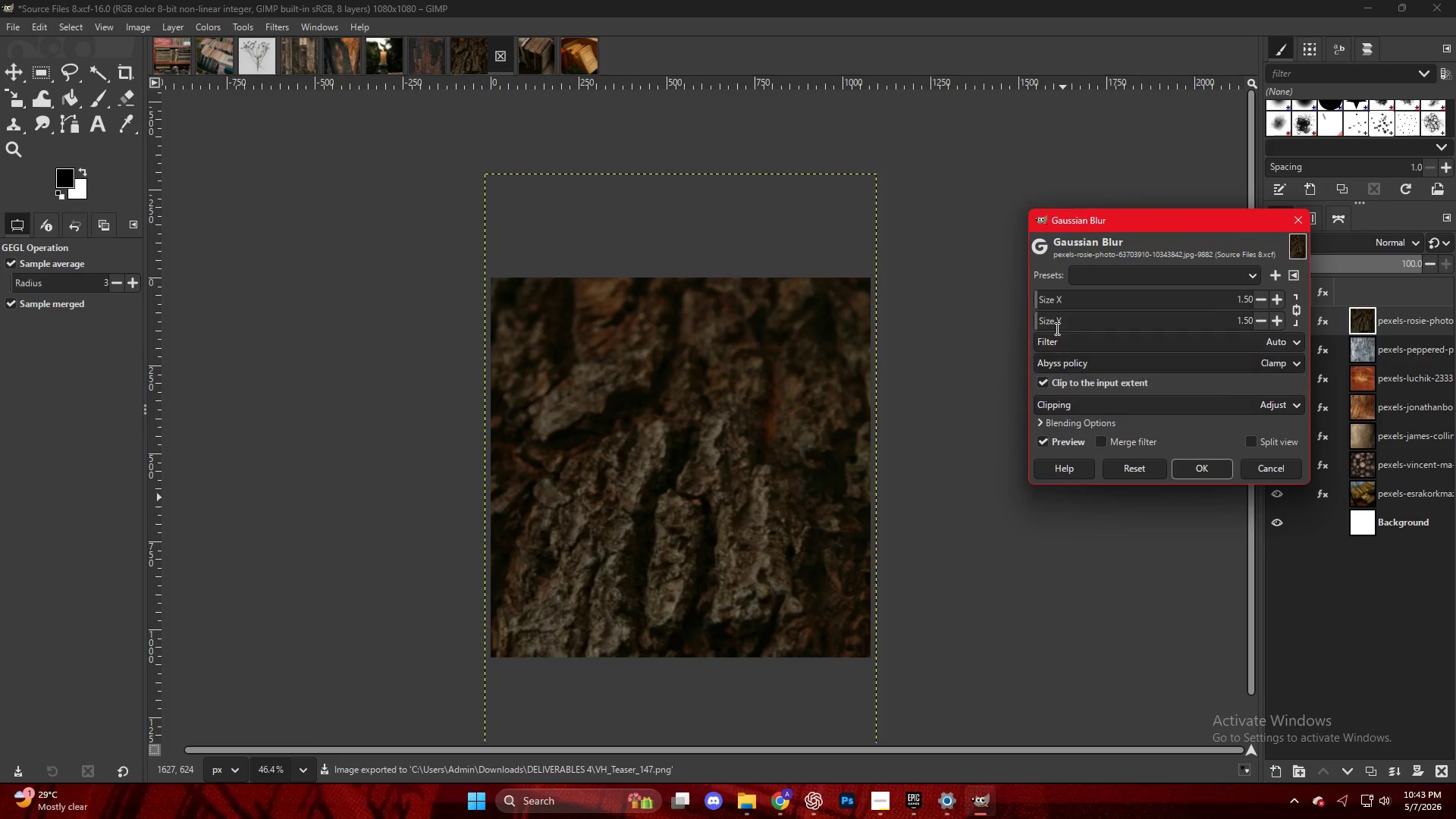 
left_click_drag(start_coordinate=[1046, 300], to_coordinate=[1050, 301])
 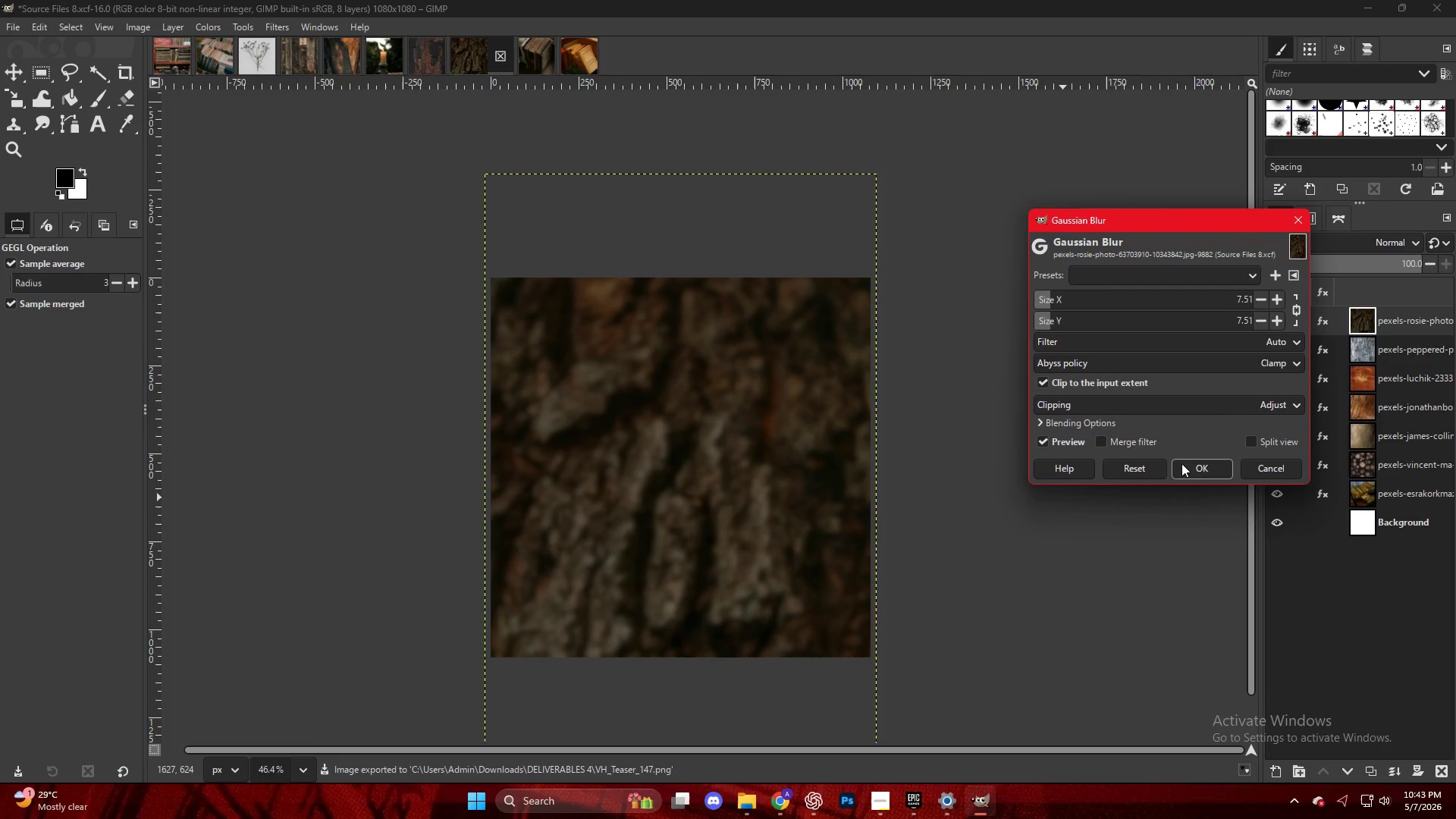 
left_click([1196, 464])
 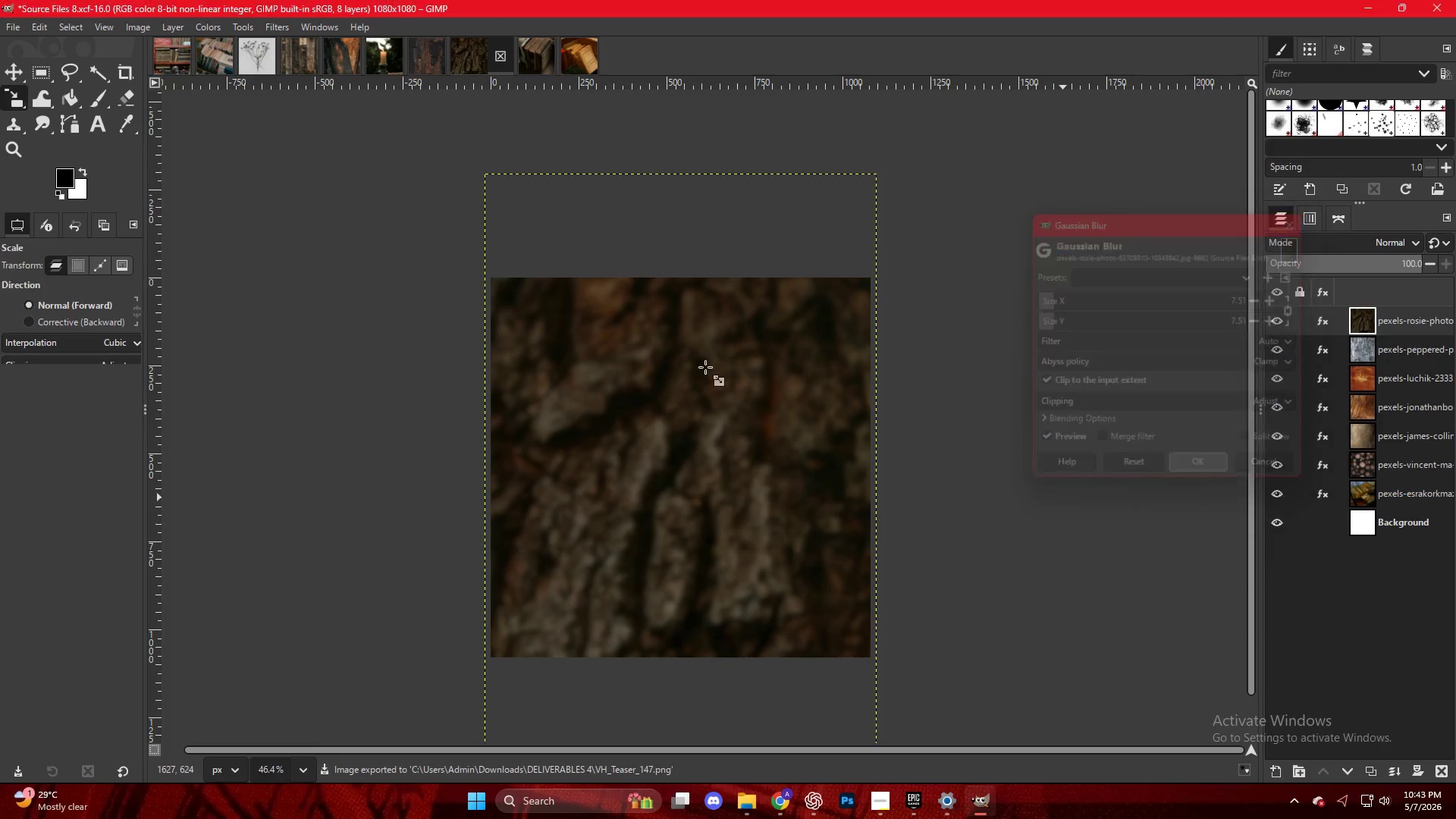 
right_click([635, 349])
 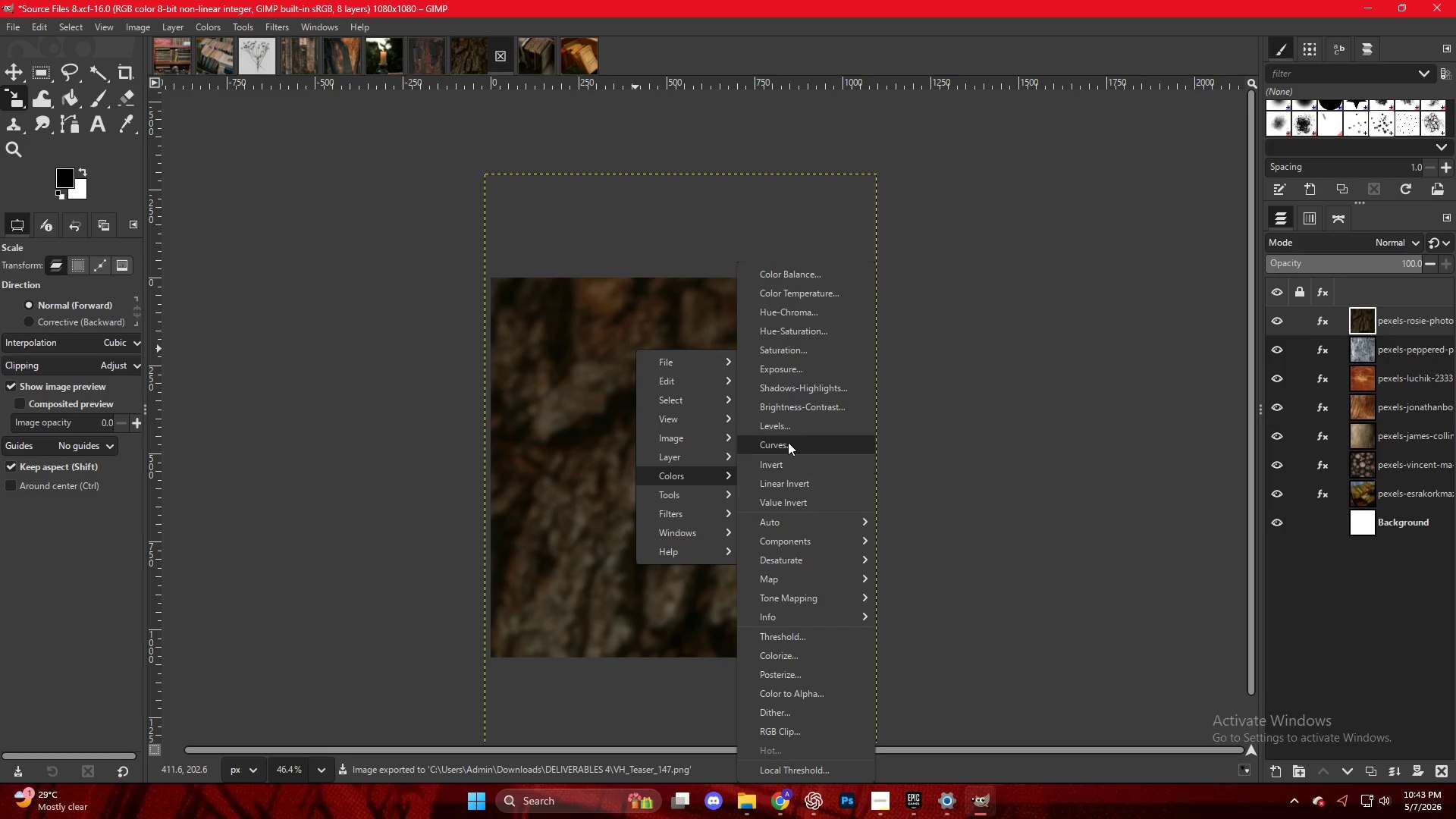 
left_click([788, 433])
 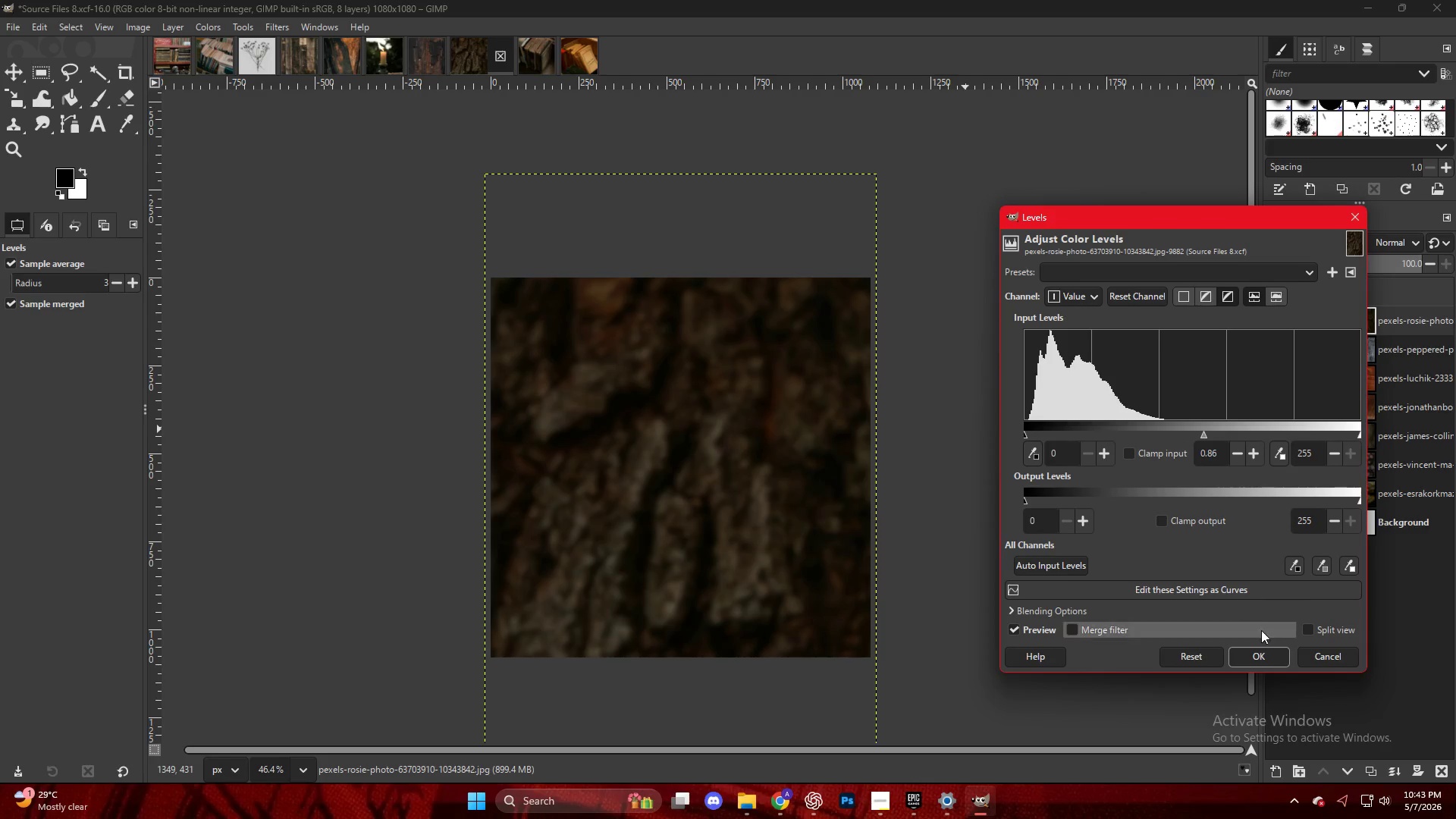 
key(Control+Shift+E)
 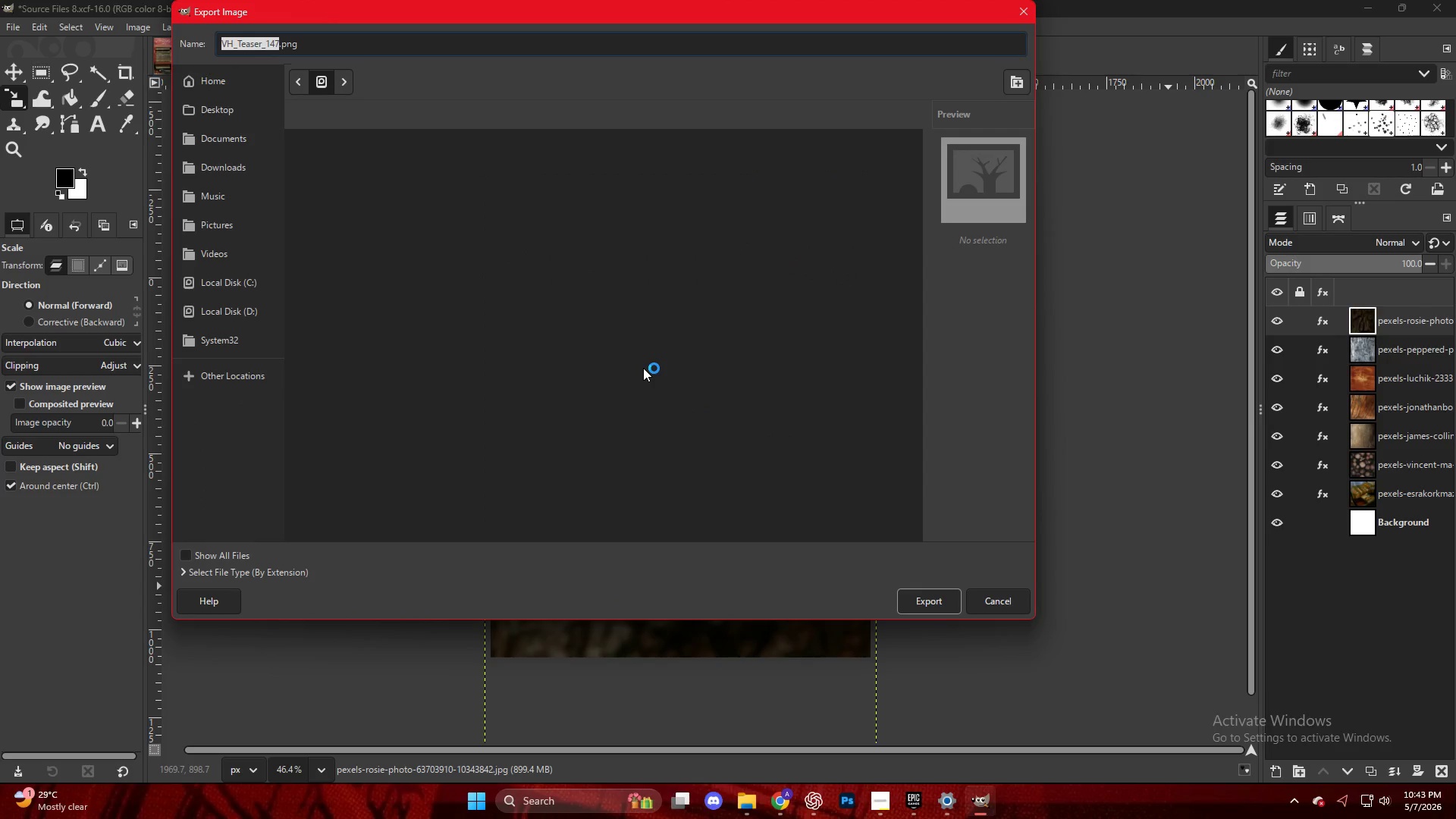 
scroll: coordinate [362, 528], scroll_direction: down, amount: 64.0
 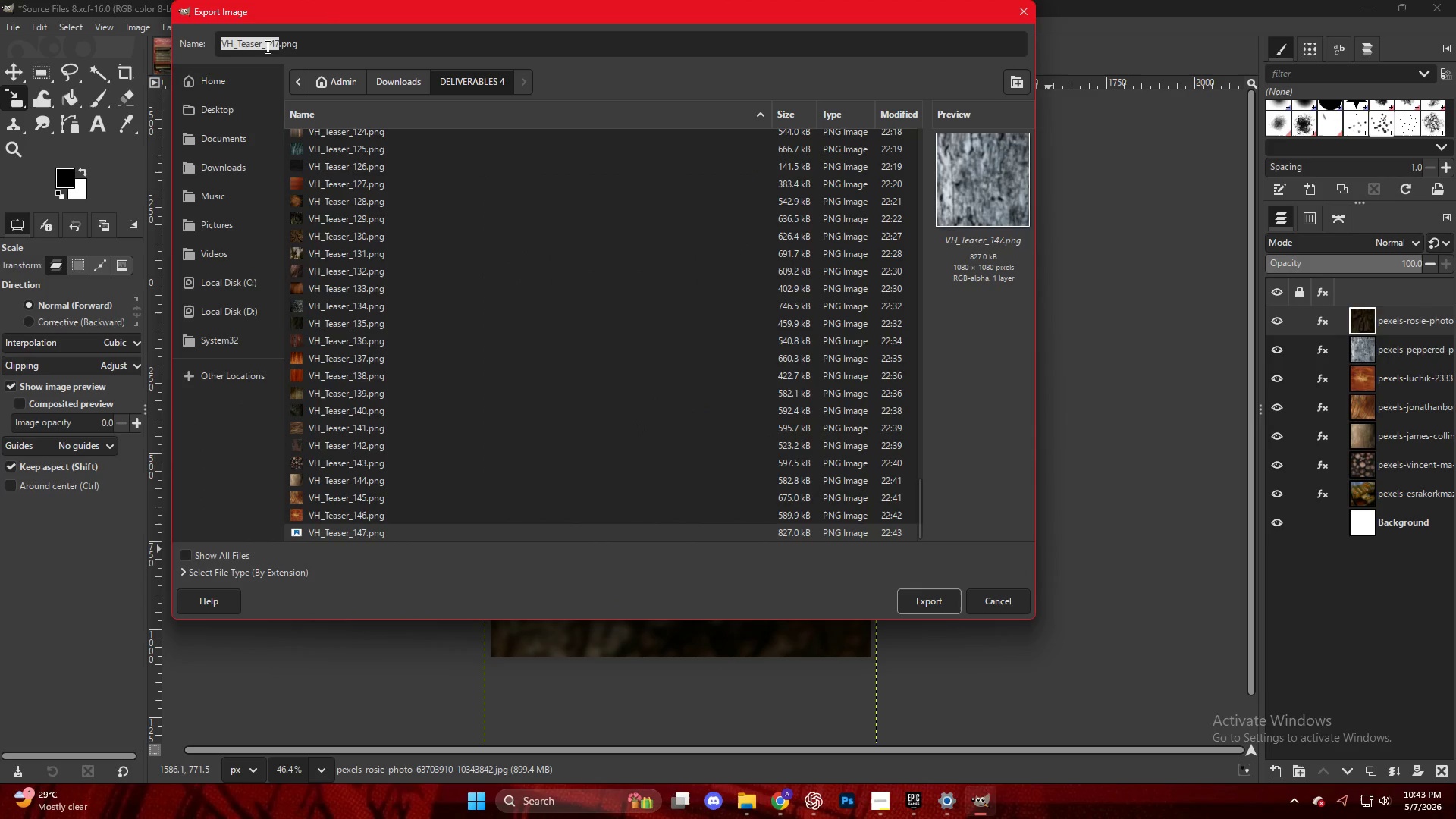 
left_click([275, 44])
 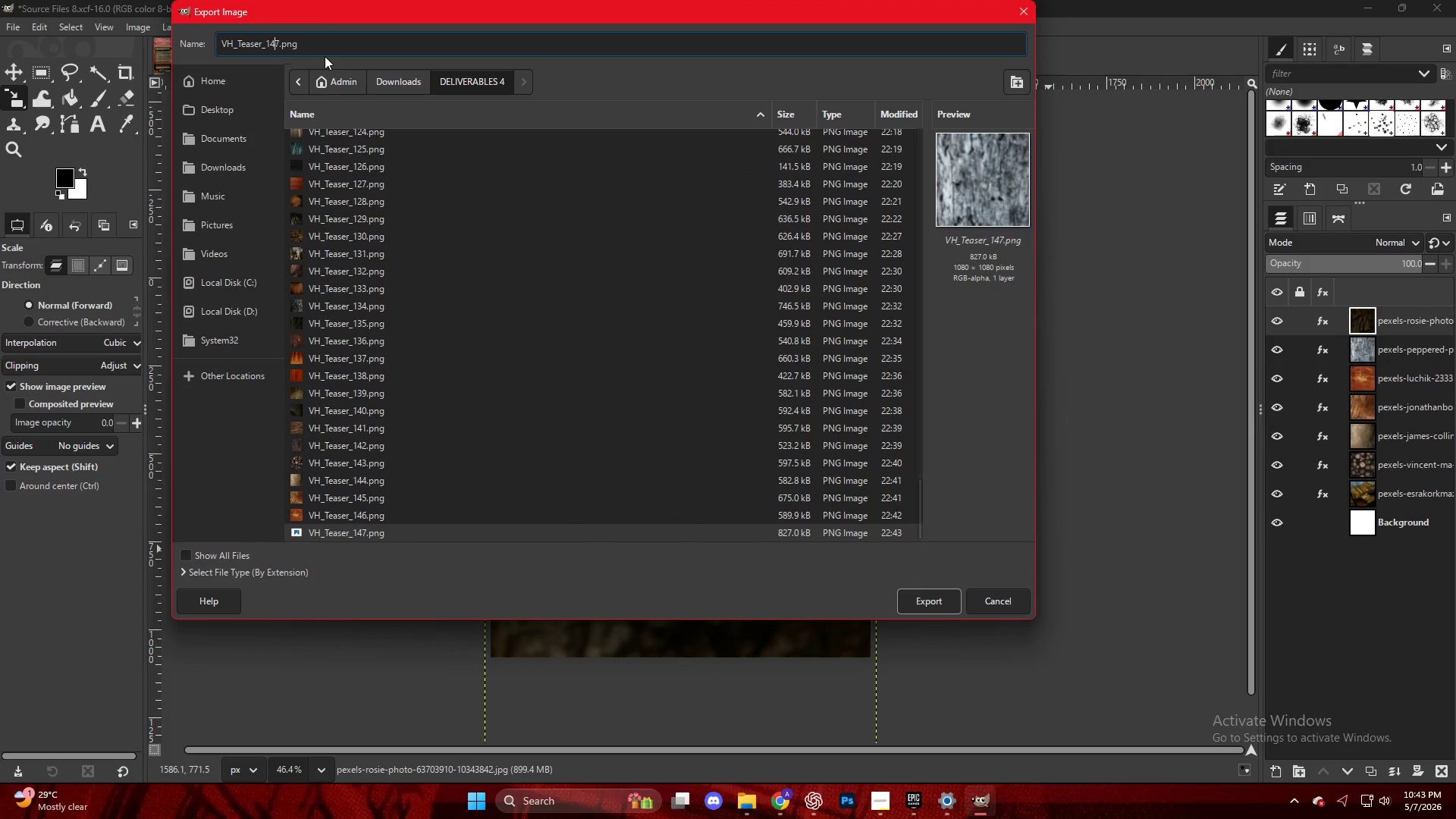 
key(ArrowRight)
 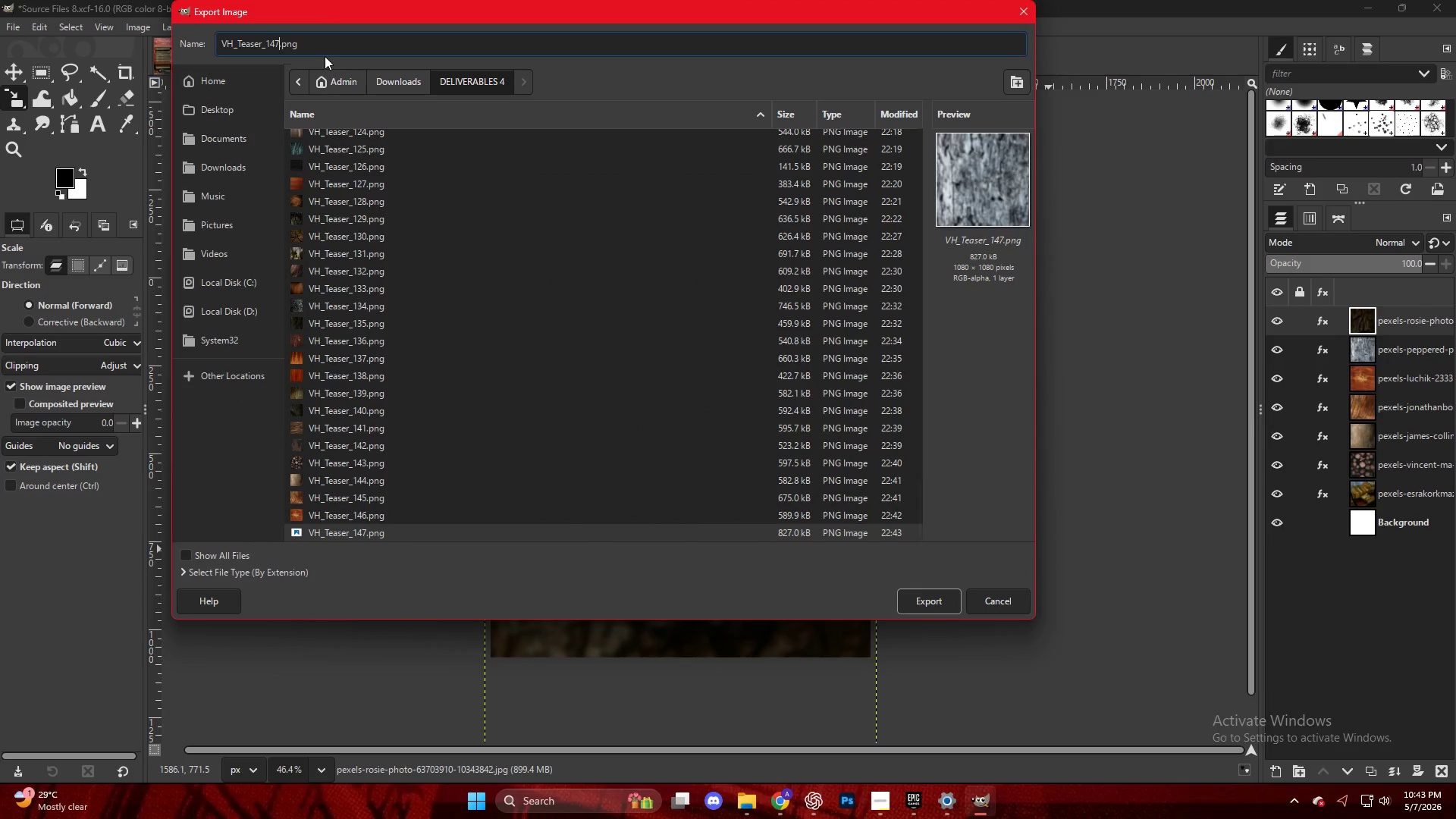 
key(Backspace)
 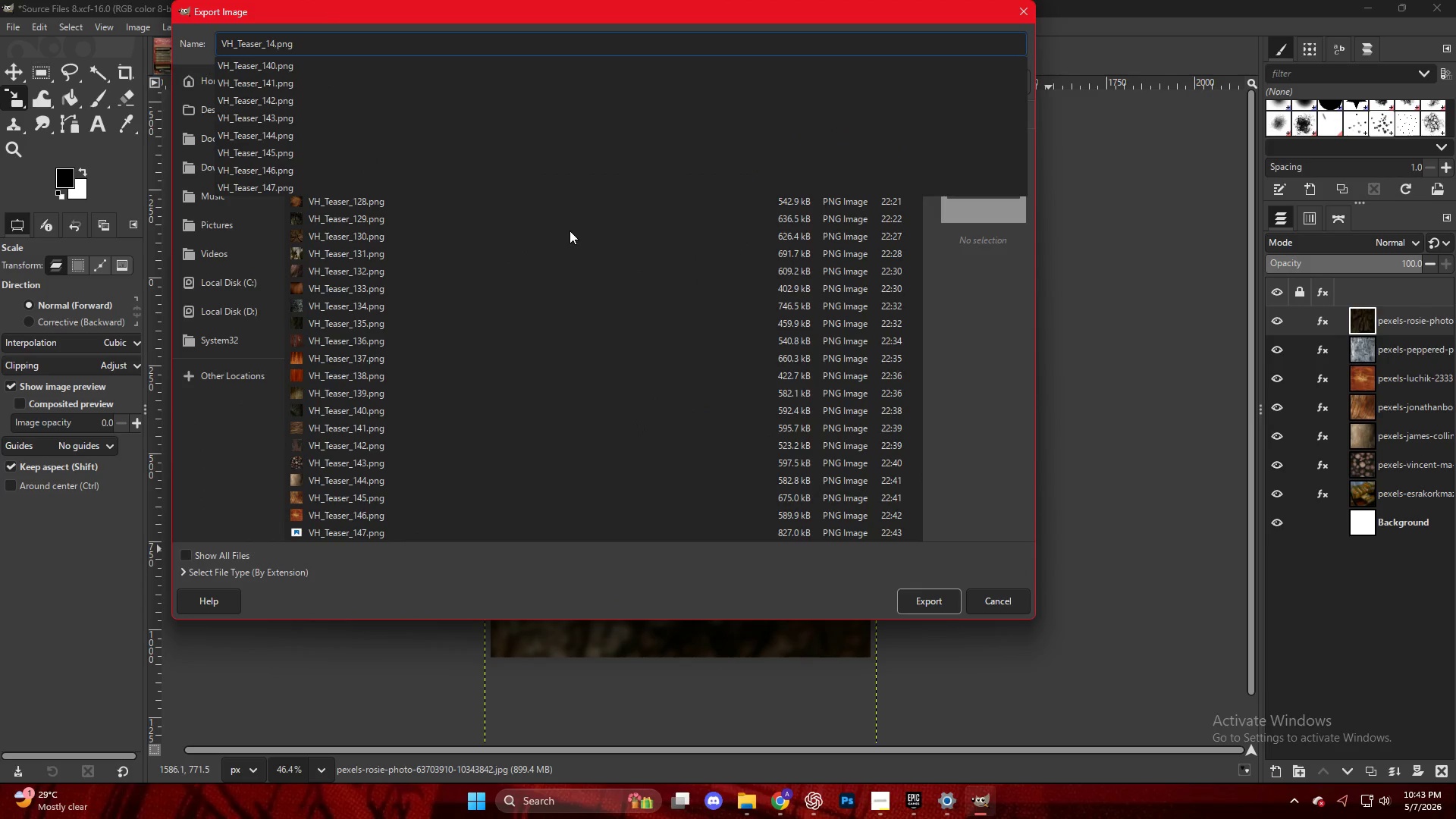 
key(Numpad8)
 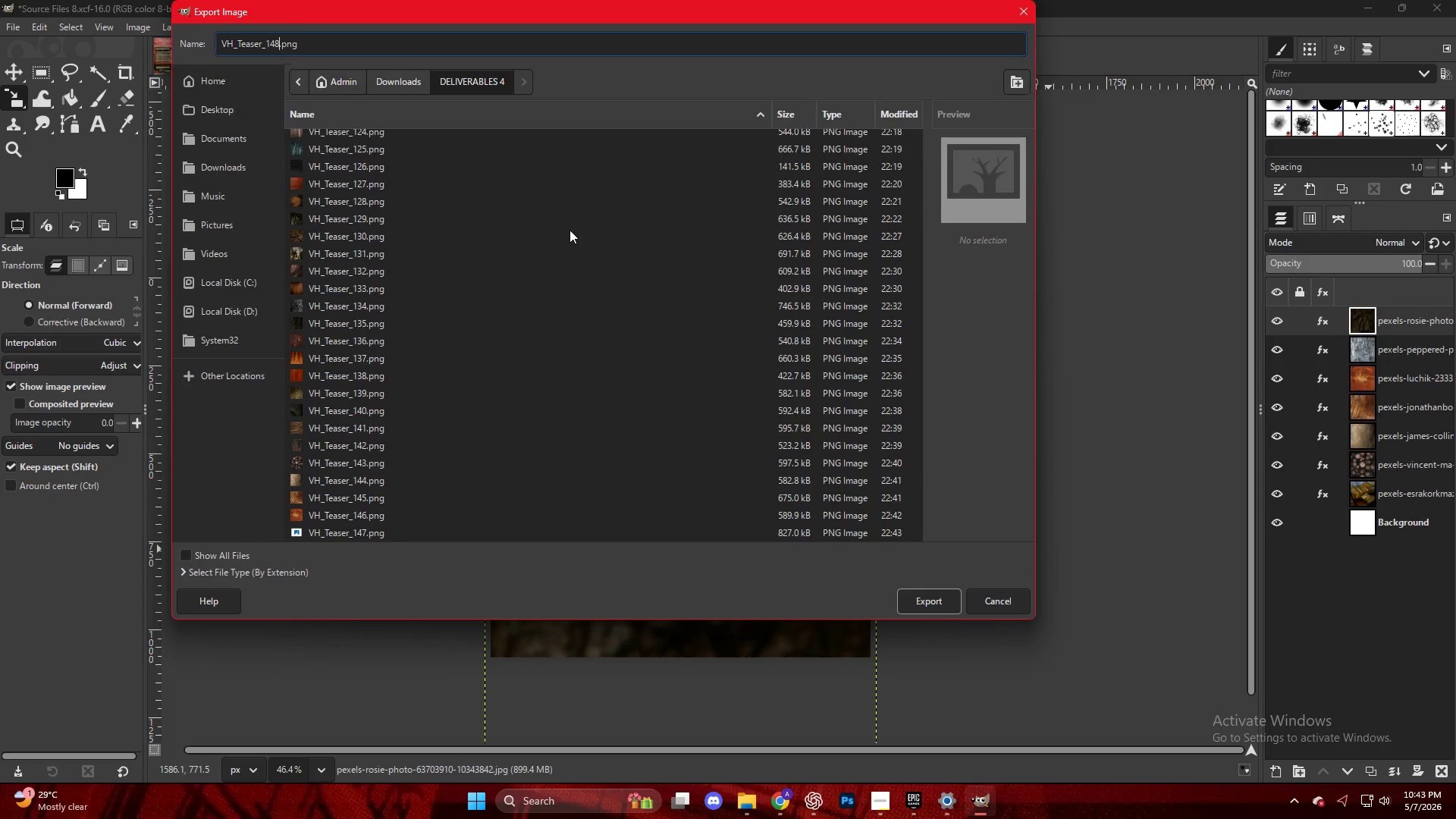 
key(NumpadEnter)
 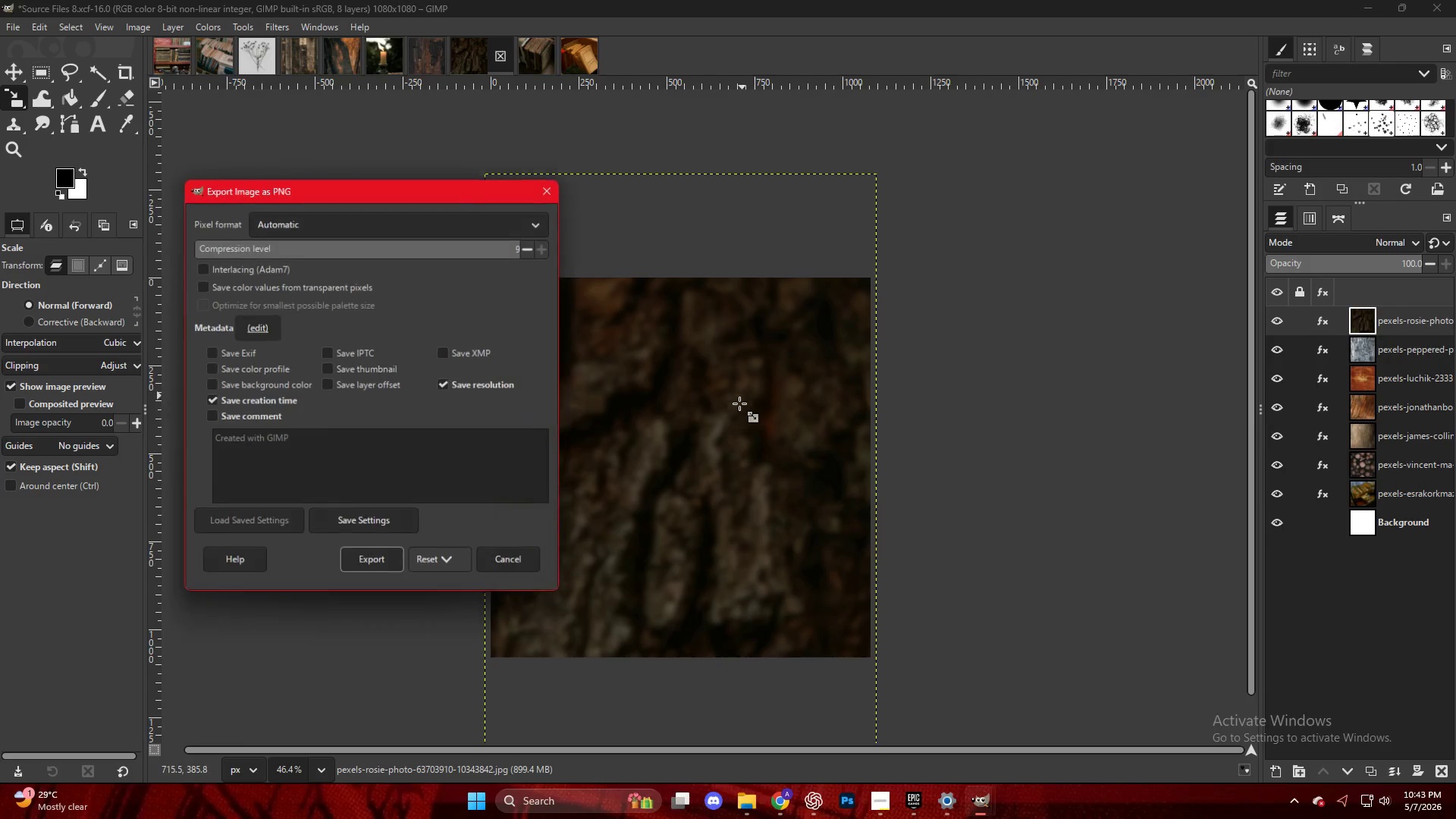 
left_click([359, 565])
 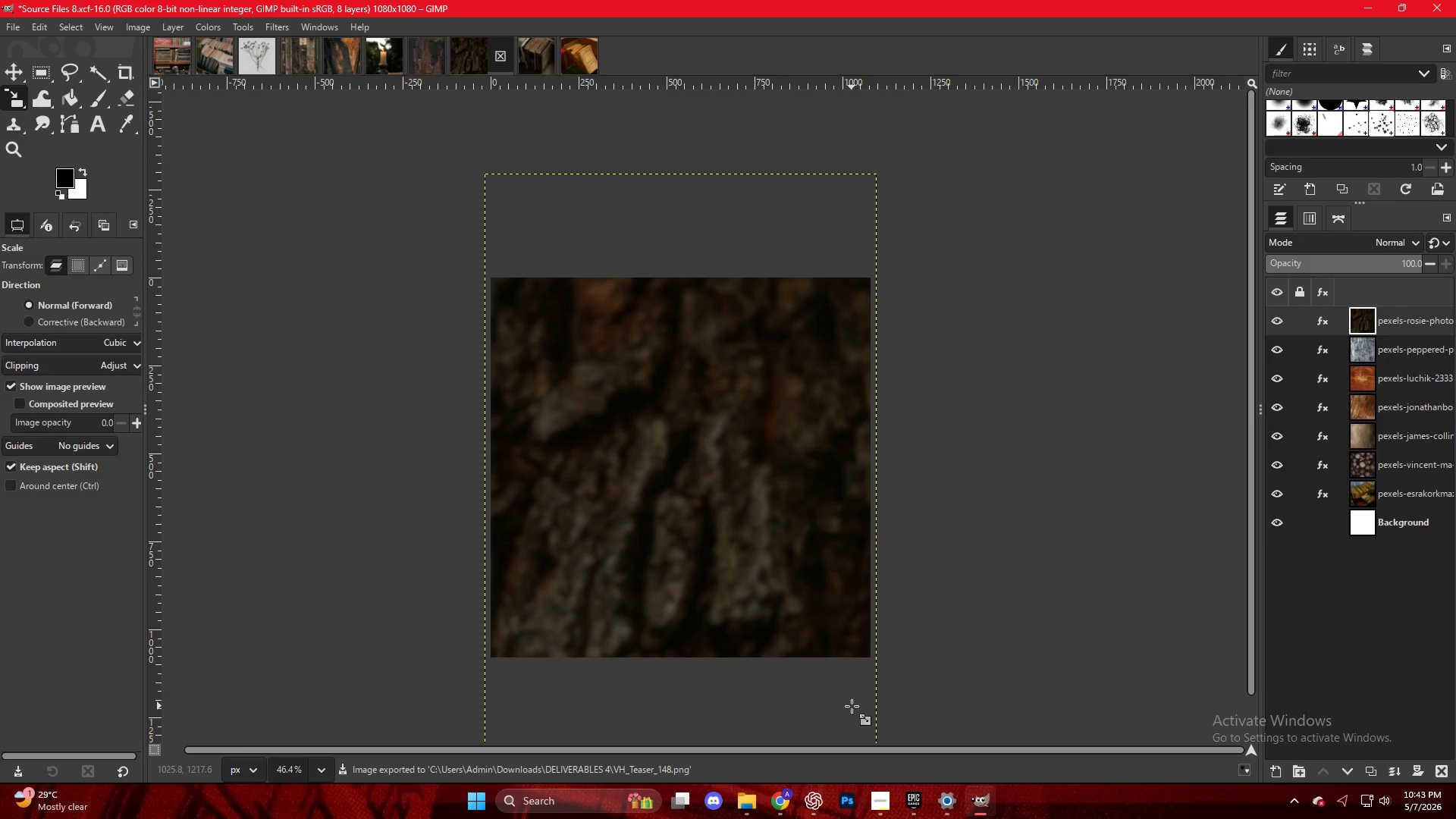 
wait(7.7)
 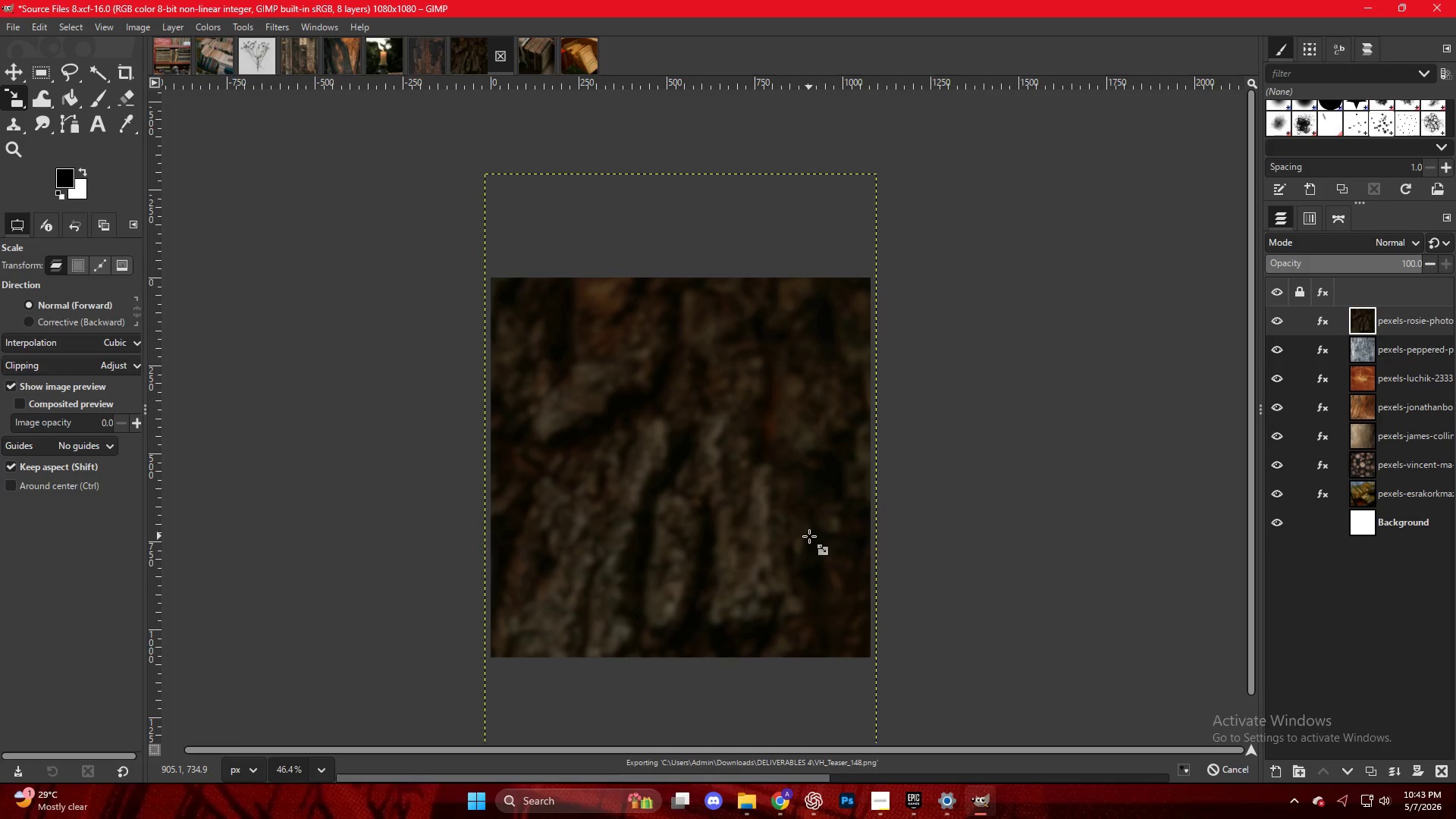 
double_click([1094, 527])
 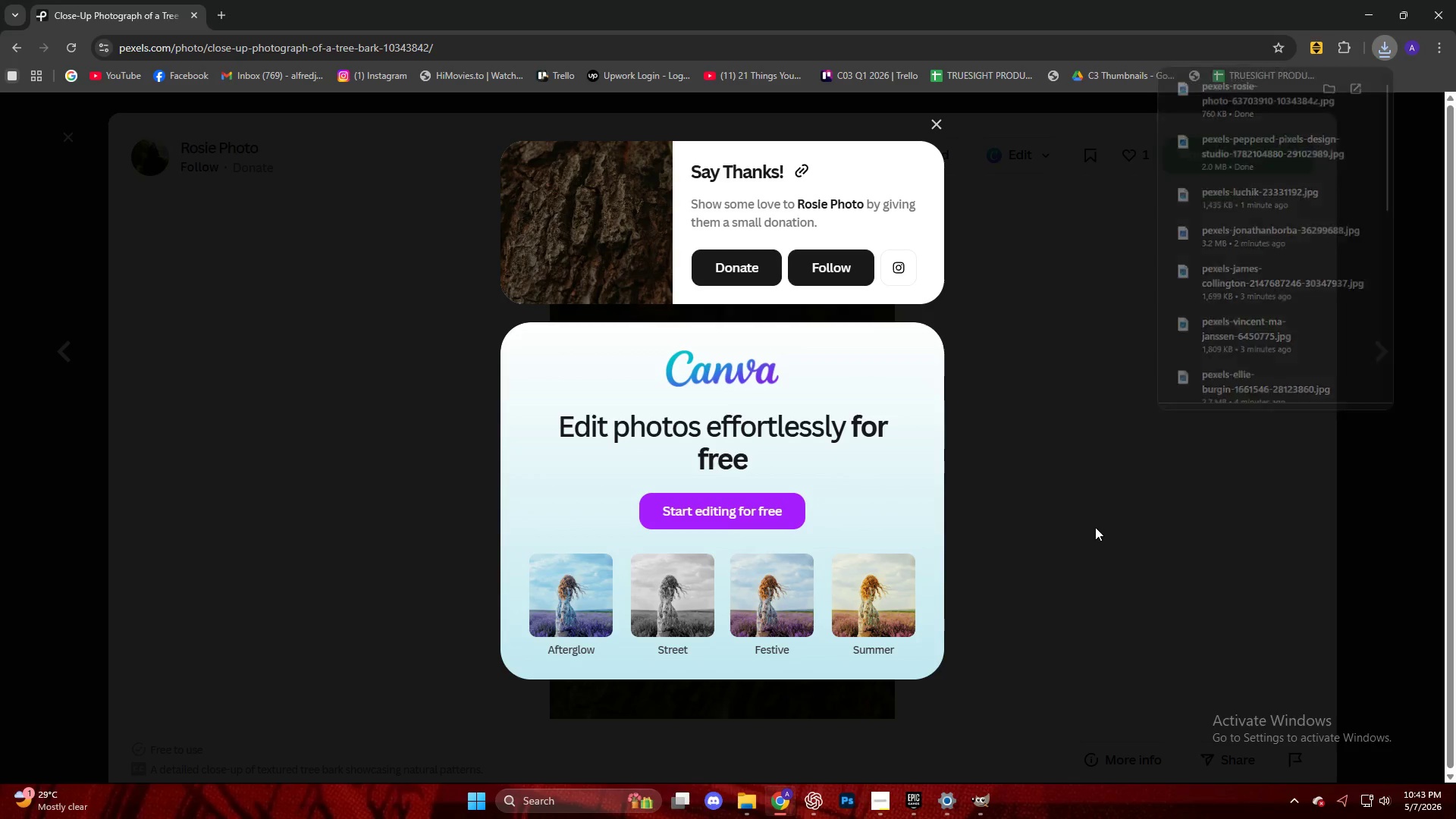 
key(Escape)
 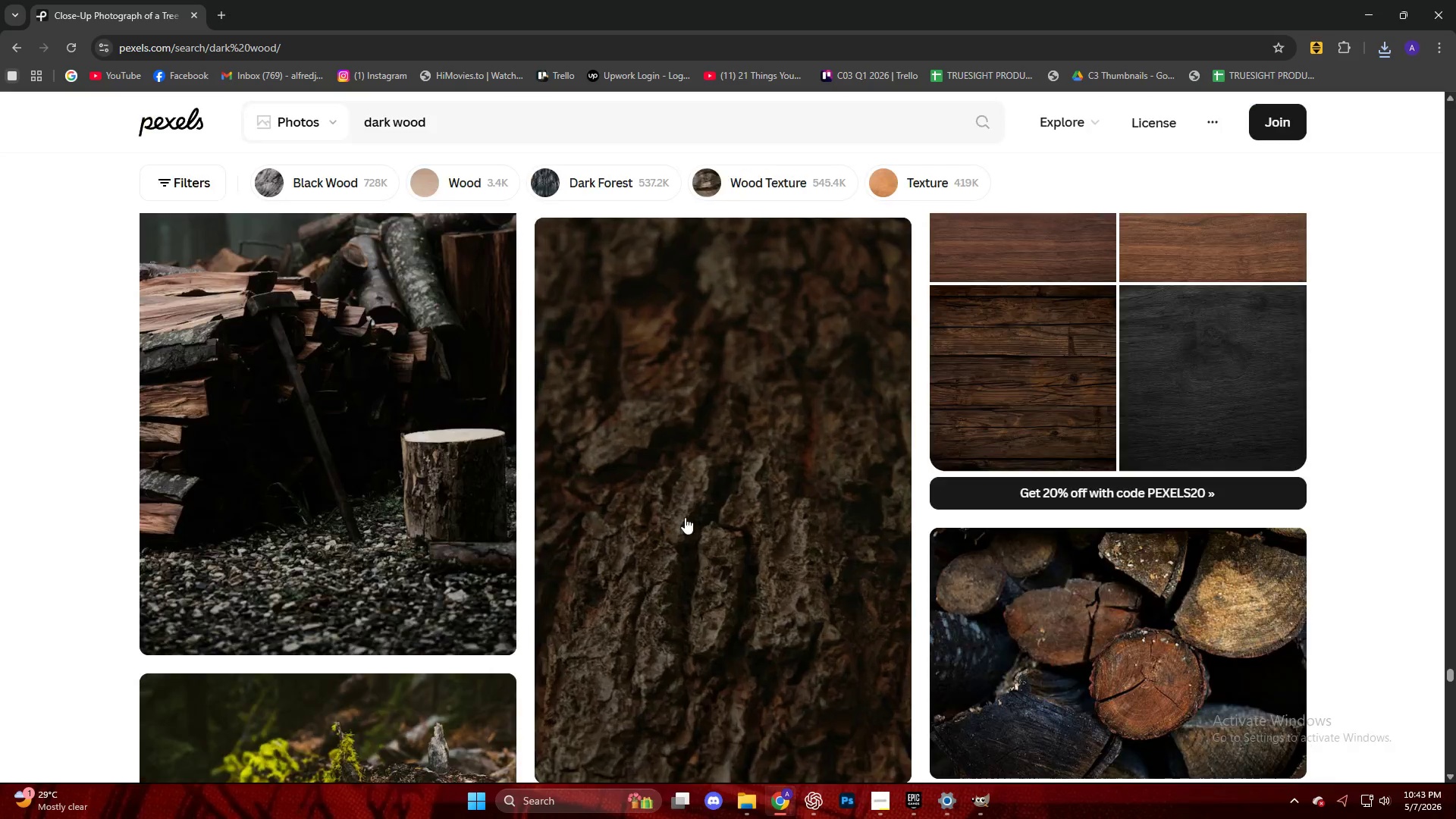 
scroll: coordinate [610, 491], scroll_direction: down, amount: 13.0
 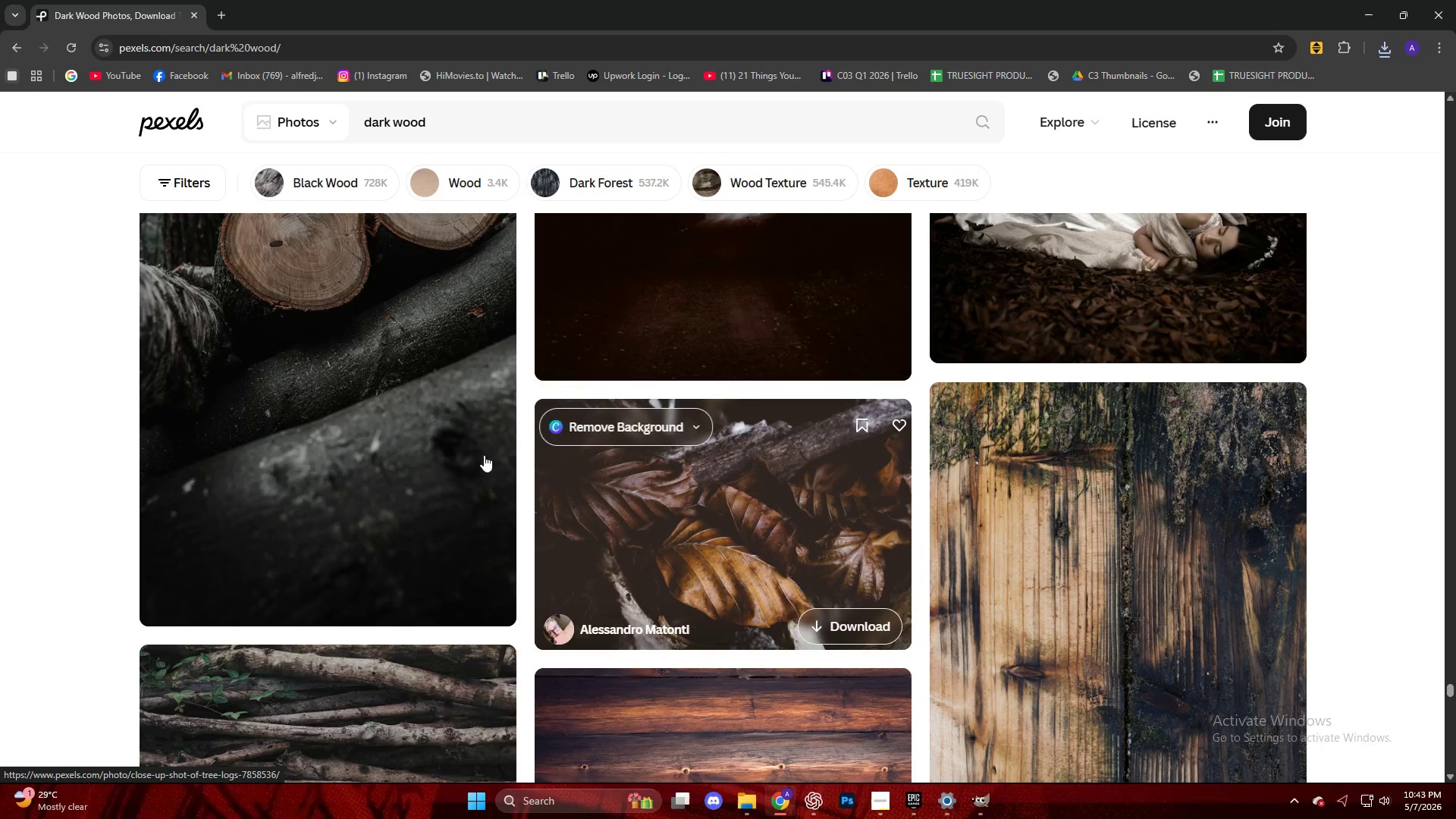 
left_click([403, 420])
 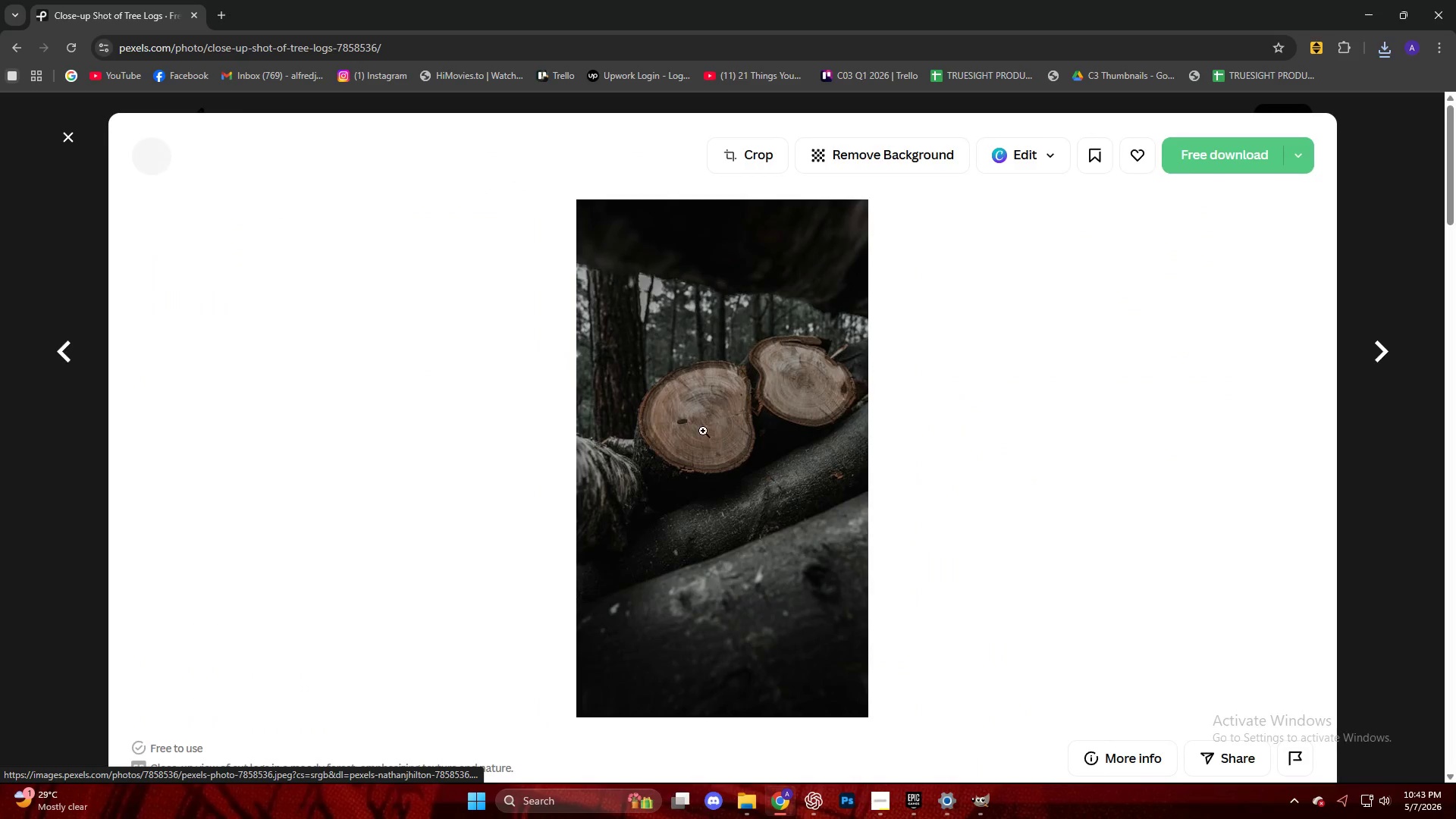 
key(Escape)
 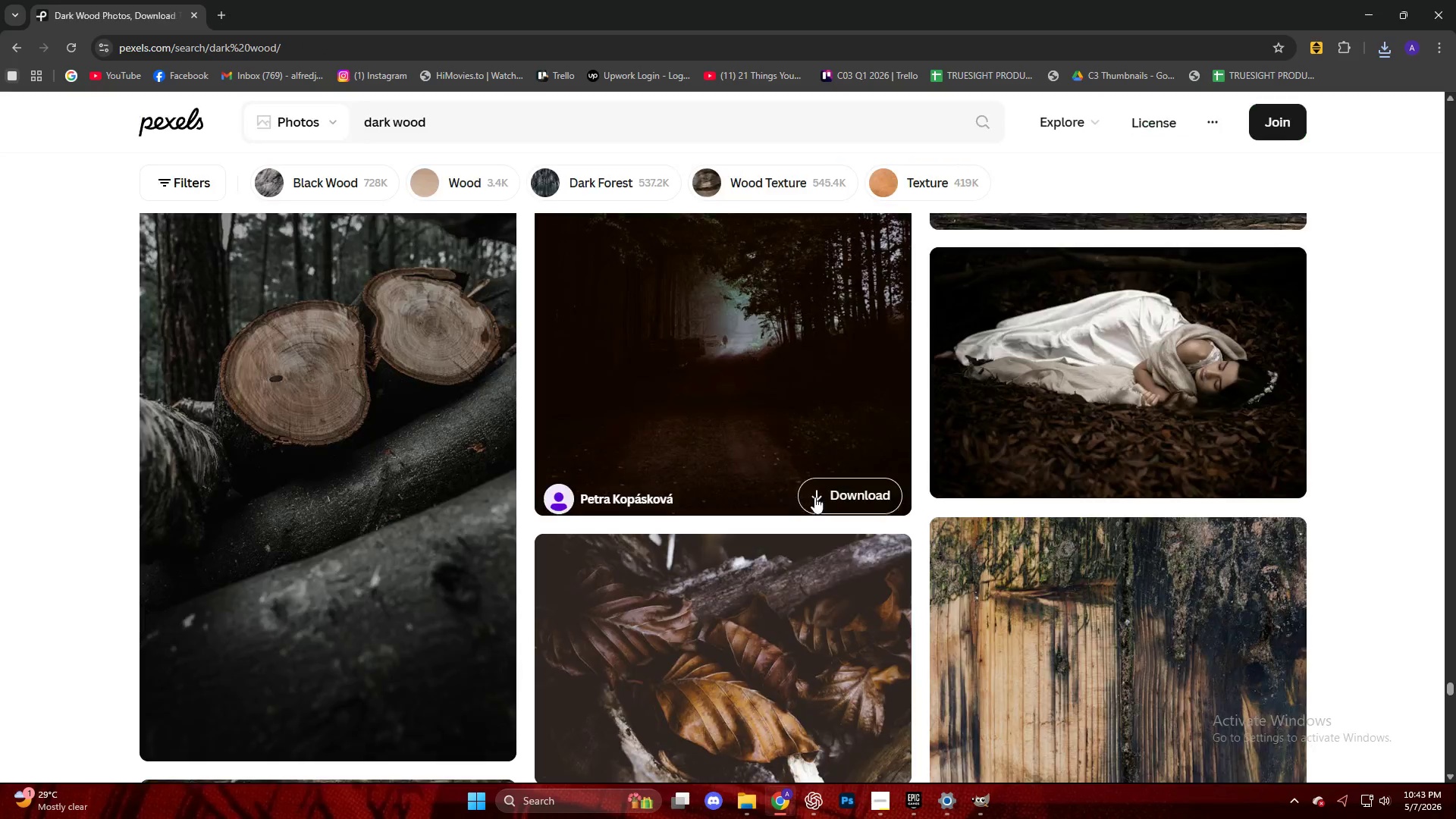 
scroll: coordinate [820, 500], scroll_direction: down, amount: 5.0
 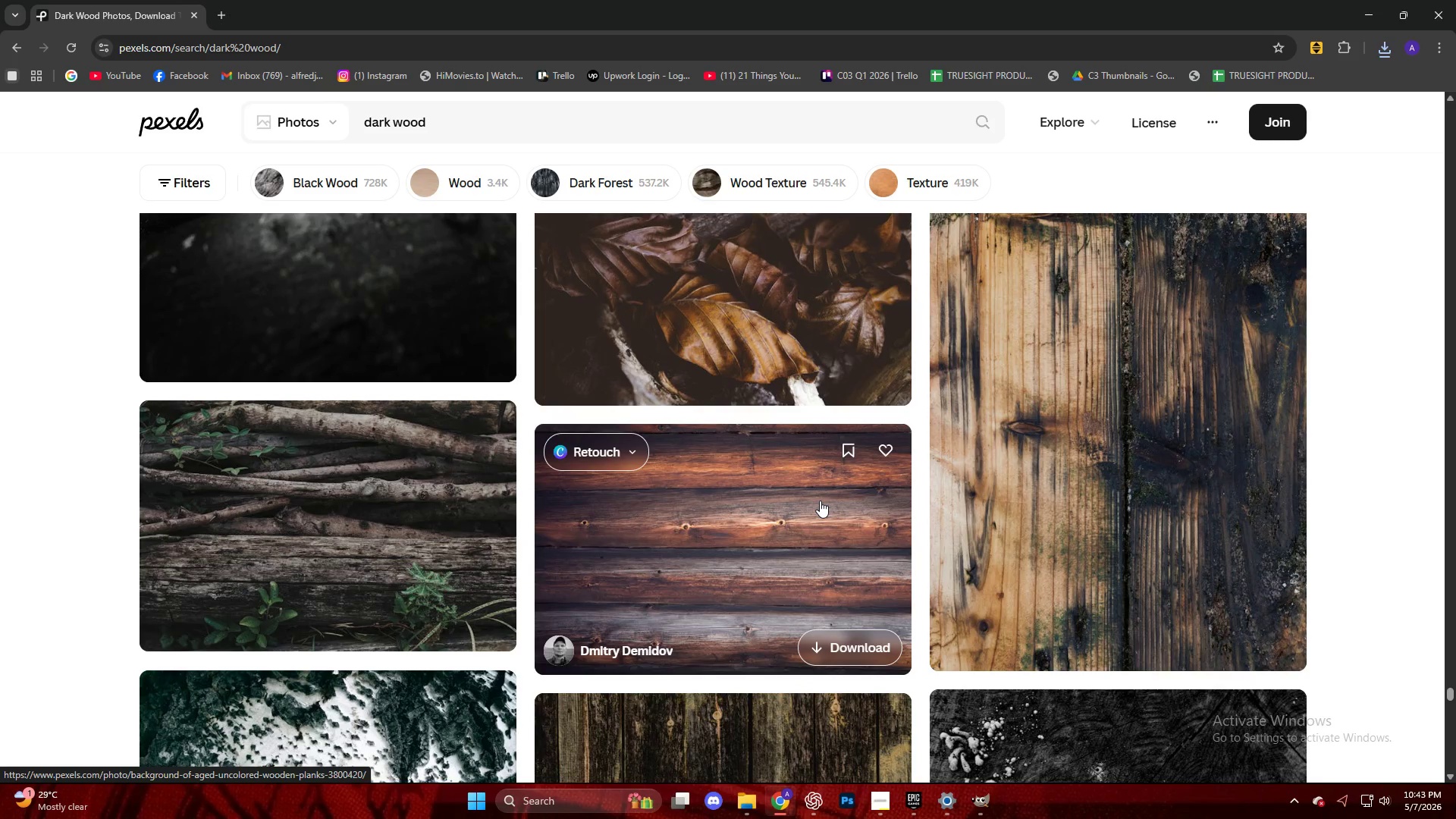 
left_click([999, 424])
 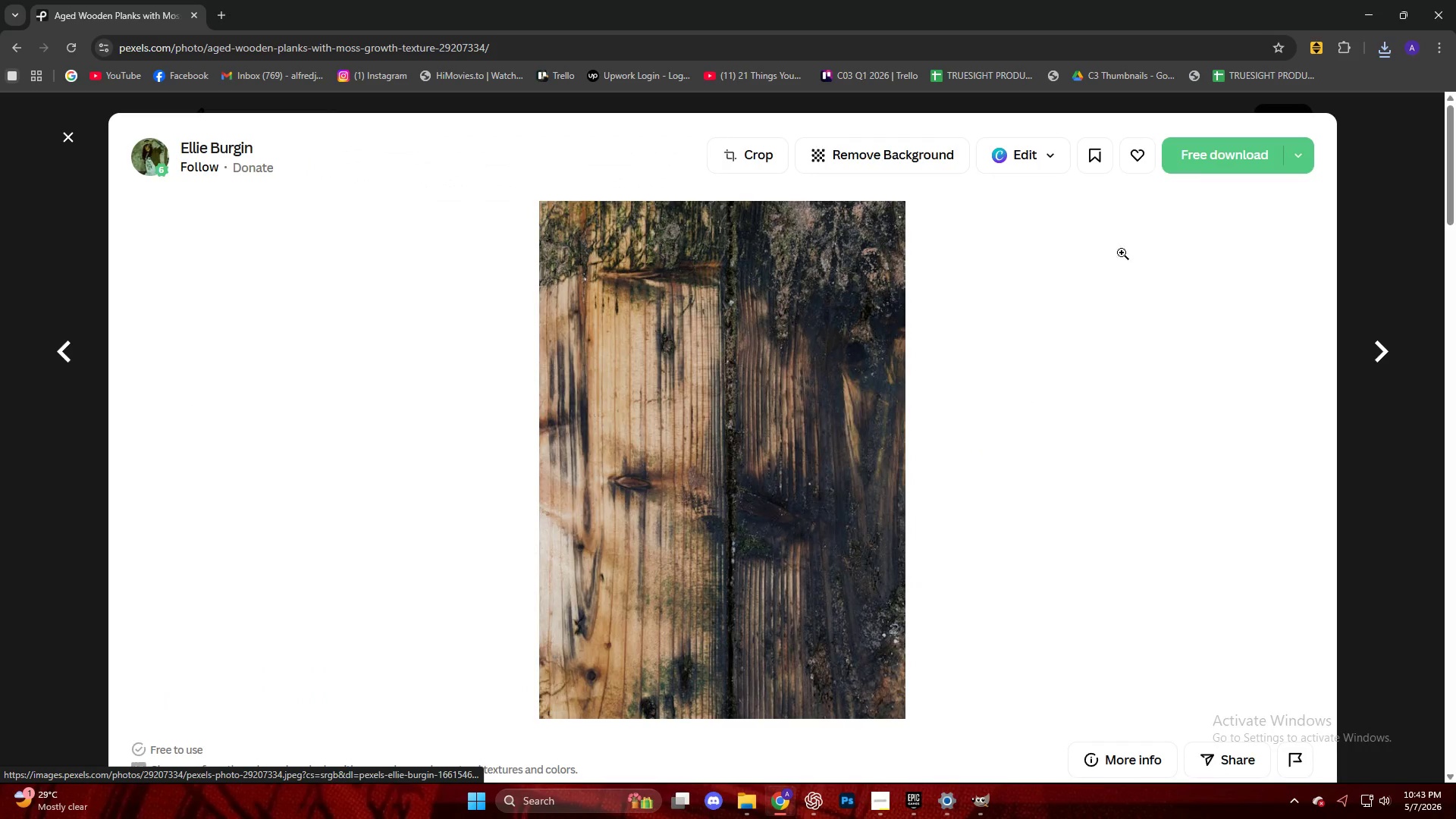 
left_click([1208, 152])
 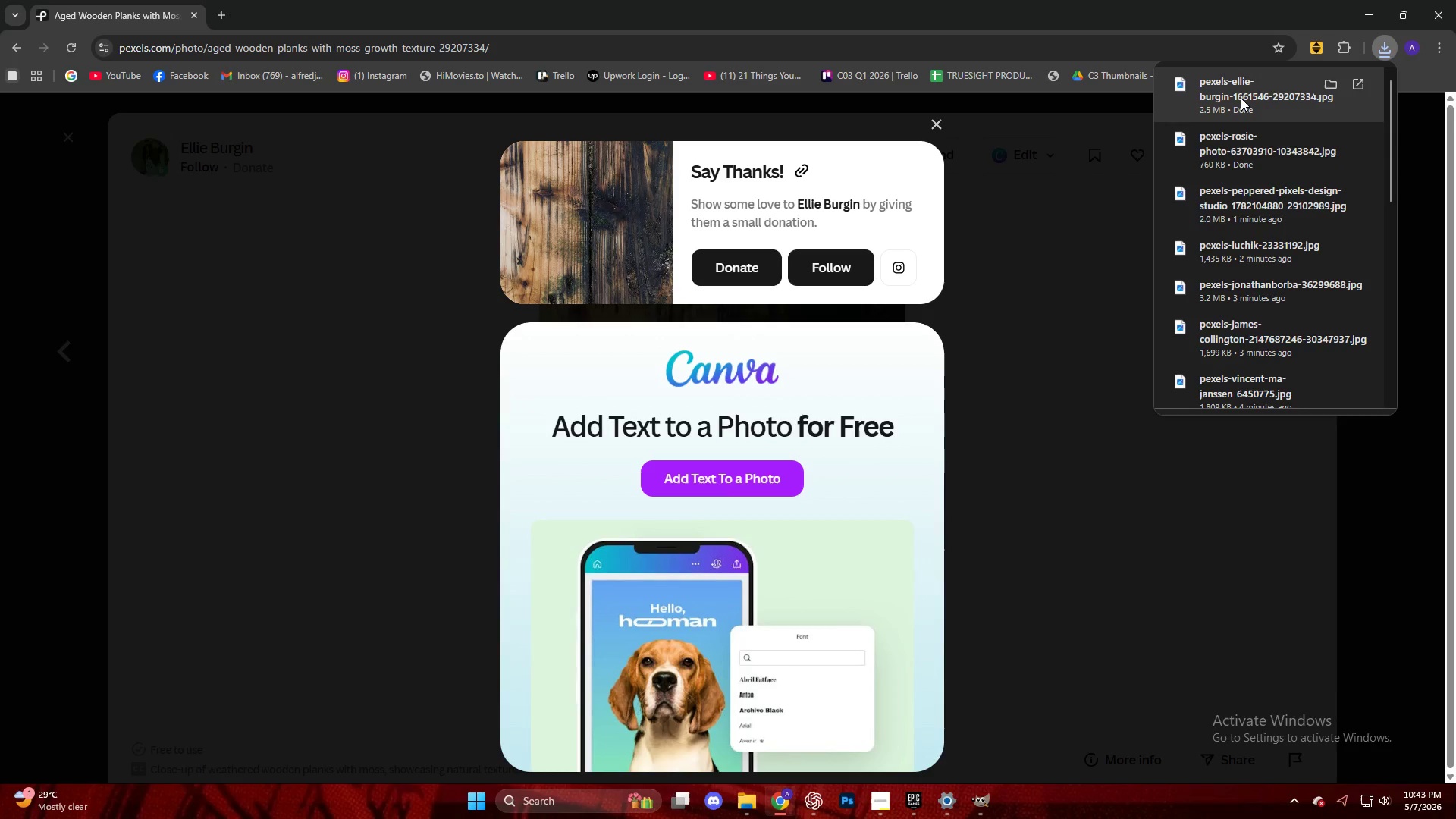 
left_click_drag(start_coordinate=[1272, 93], to_coordinate=[714, 425])
 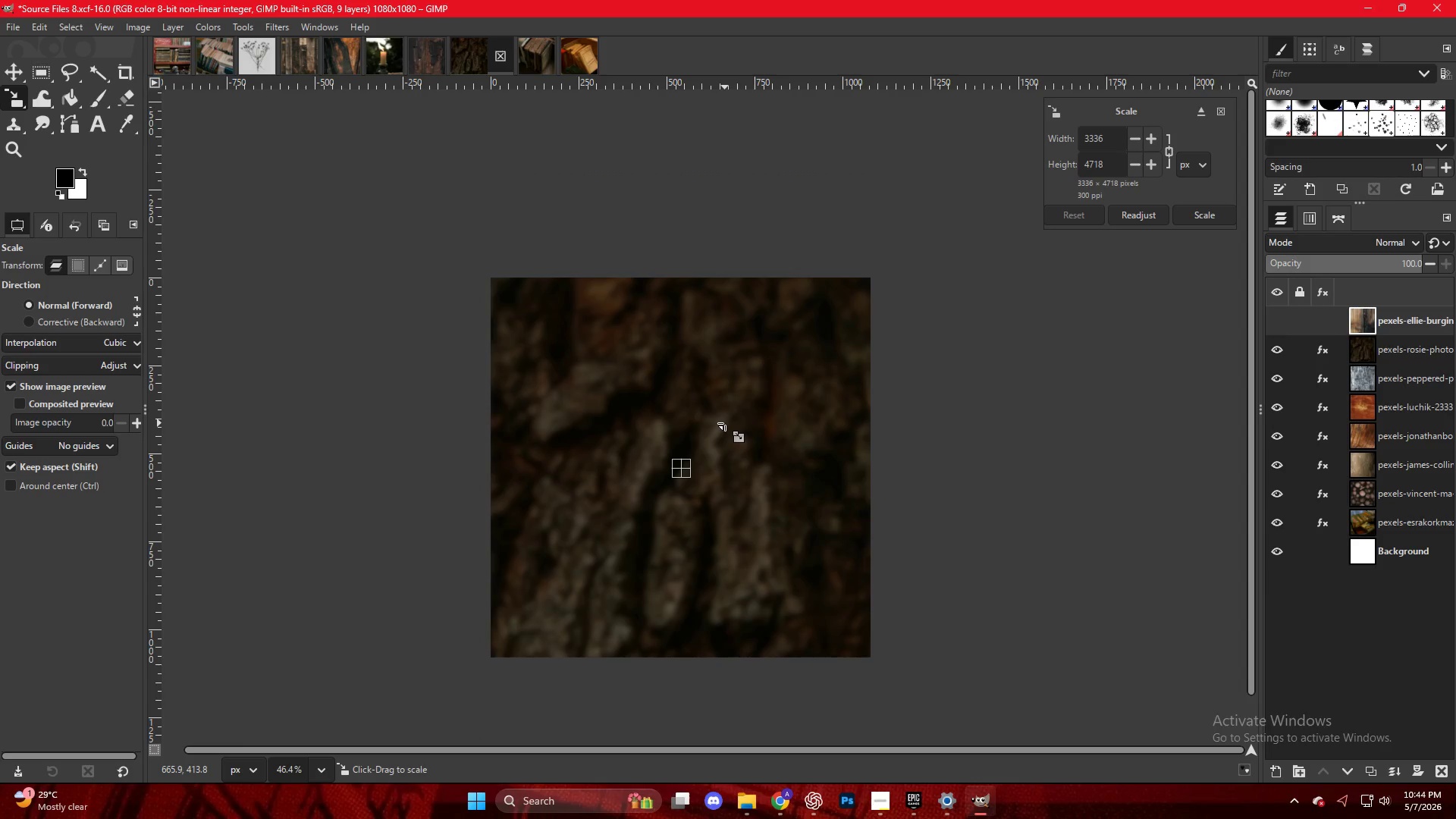 
hold_key(key=ControlLeft, duration=3.09)
scroll: coordinate [749, 438], scroll_direction: down, amount: 9.0
 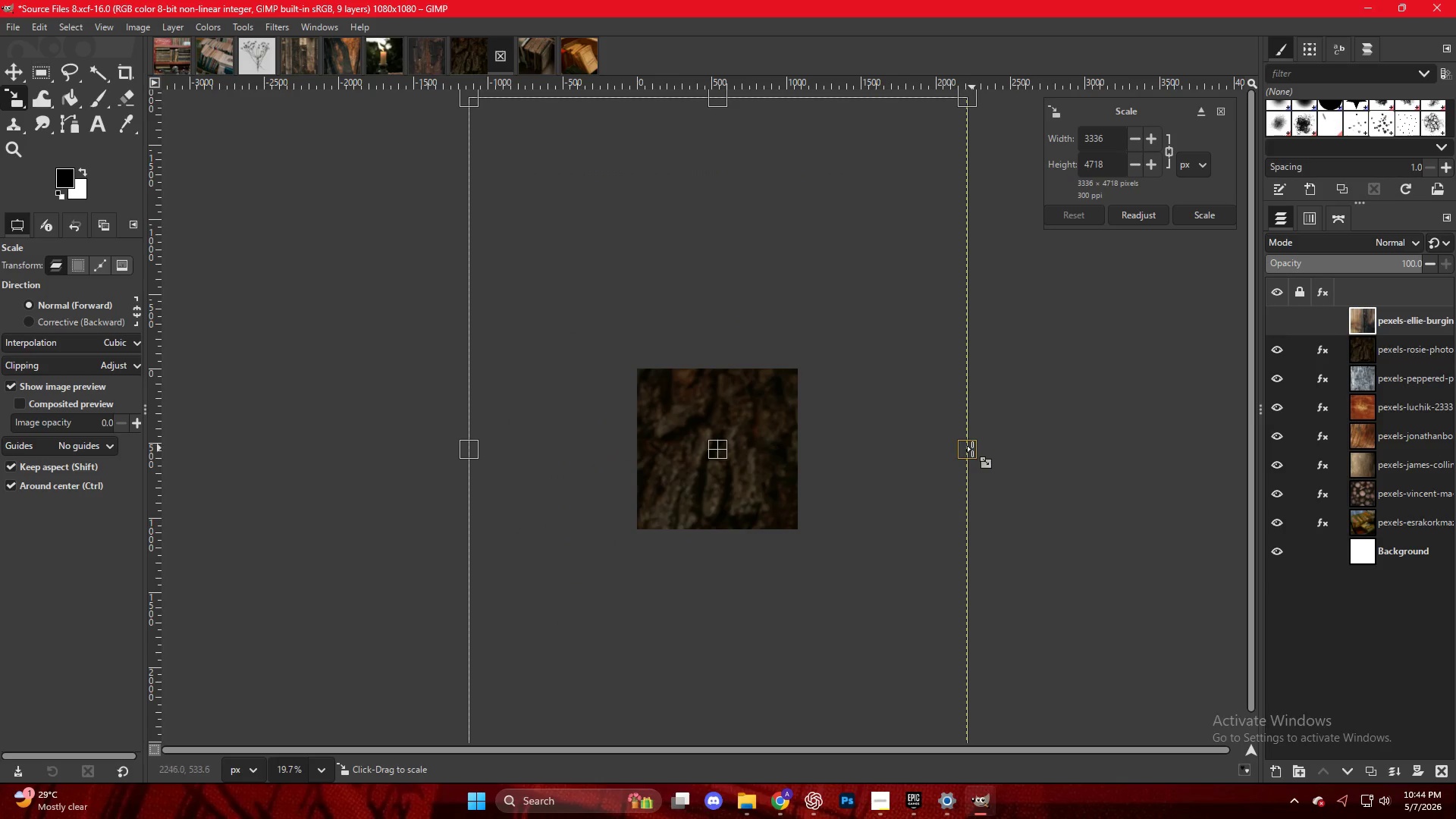 
left_click_drag(start_coordinate=[970, 450], to_coordinate=[802, 444])
 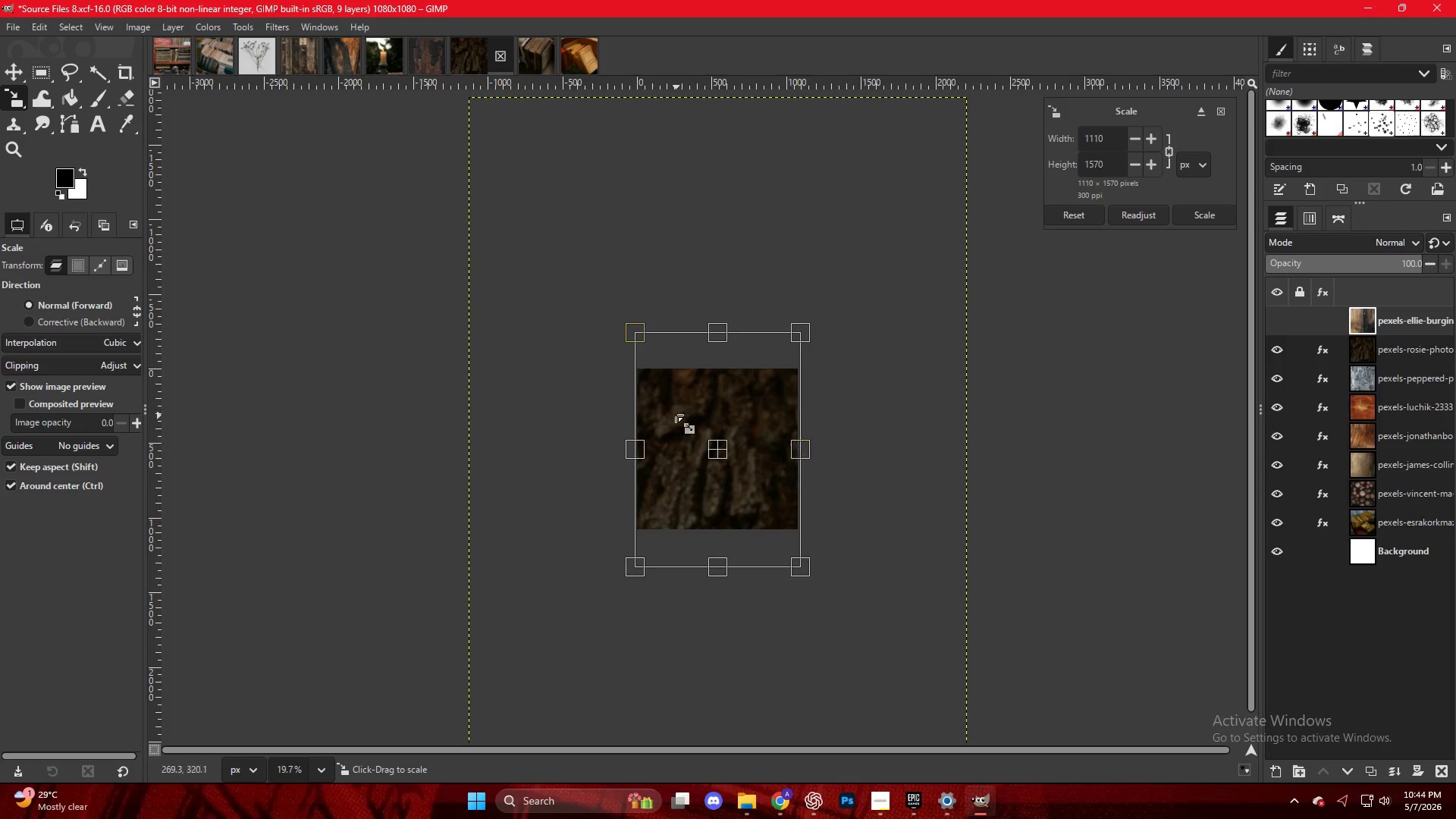 
left_click([692, 411])
 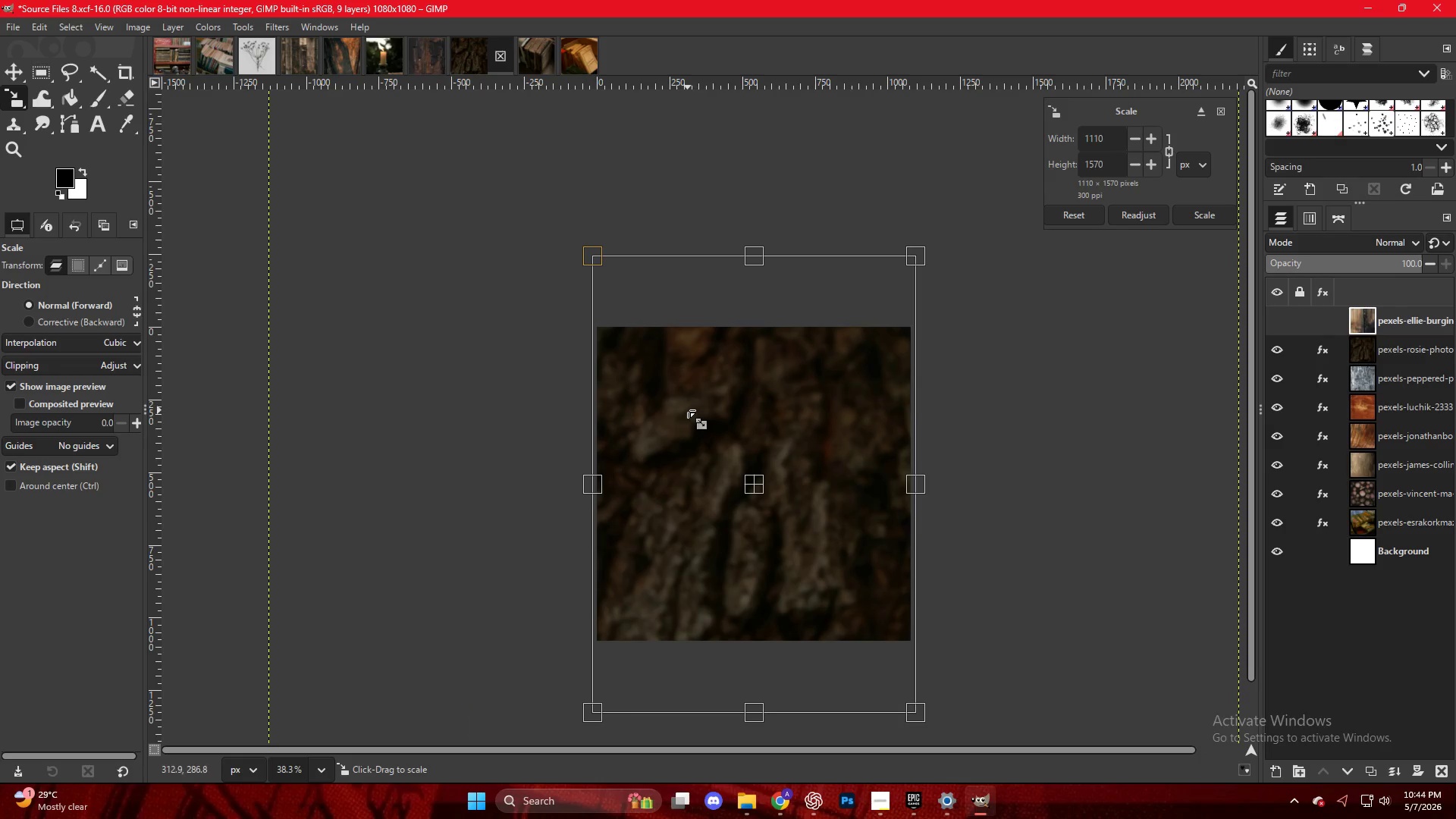 
scroll: coordinate [691, 412], scroll_direction: up, amount: 7.0
 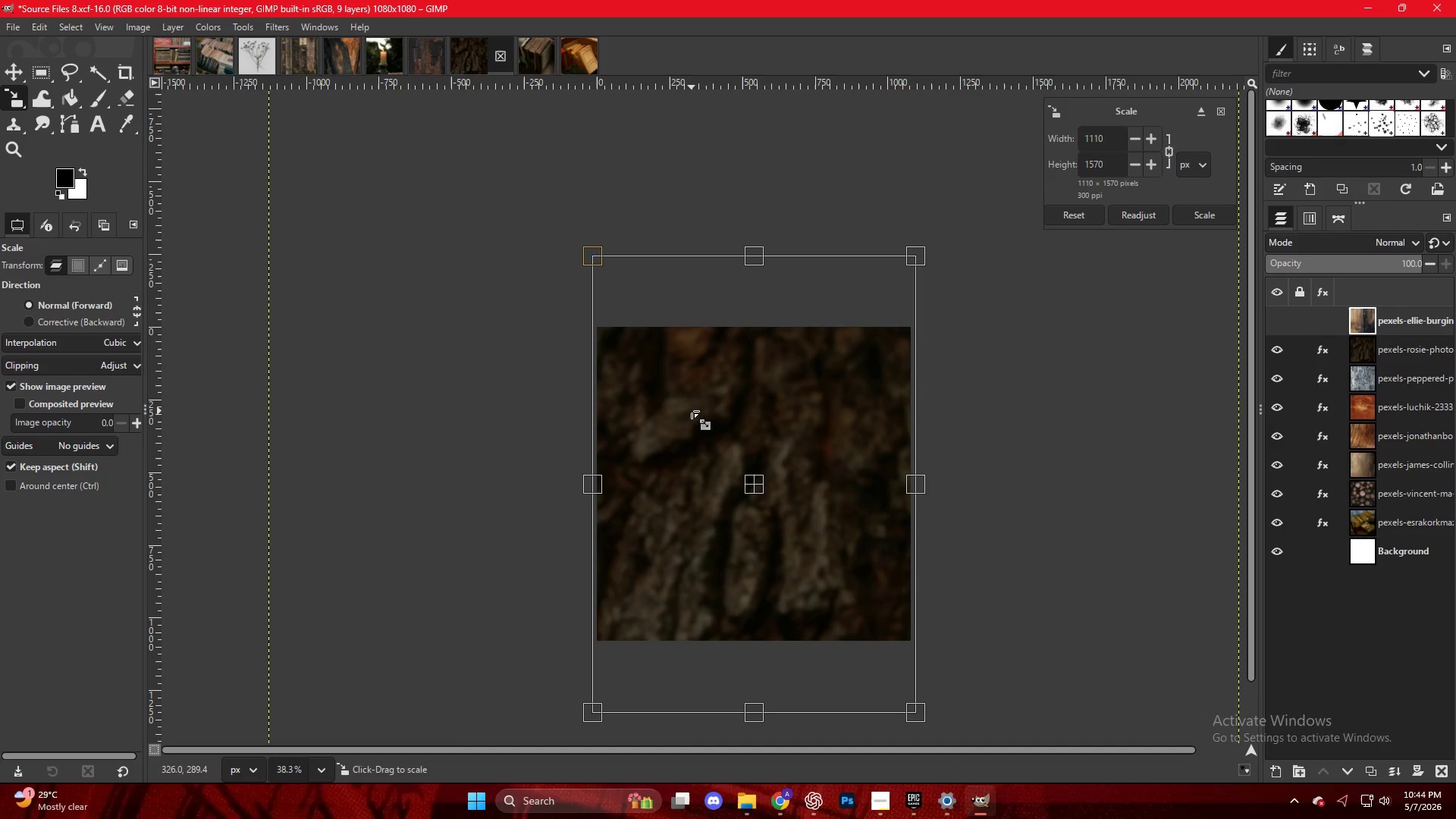 
key(NumpadEnter)
 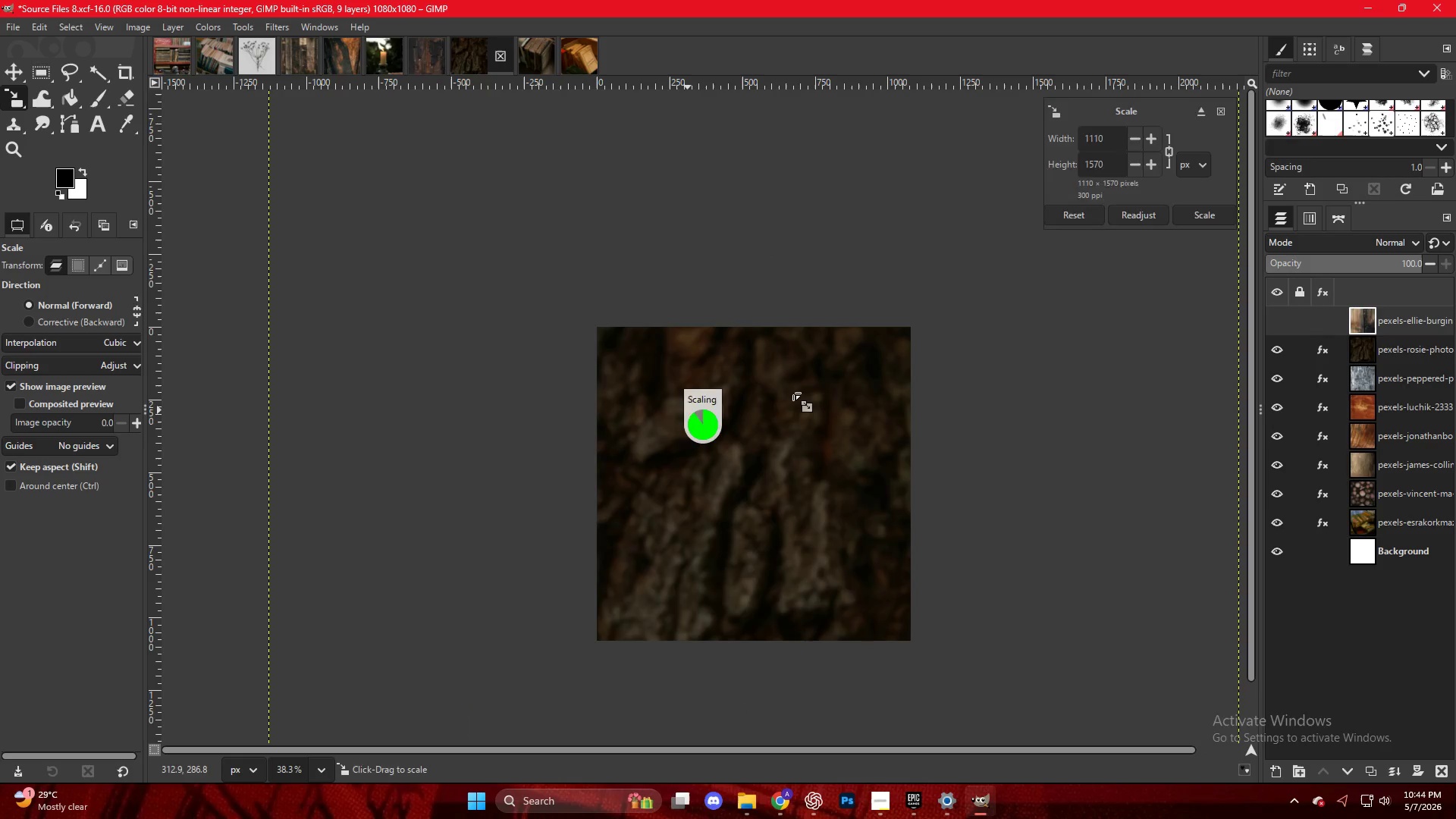 
key(Control+ControlLeft)
 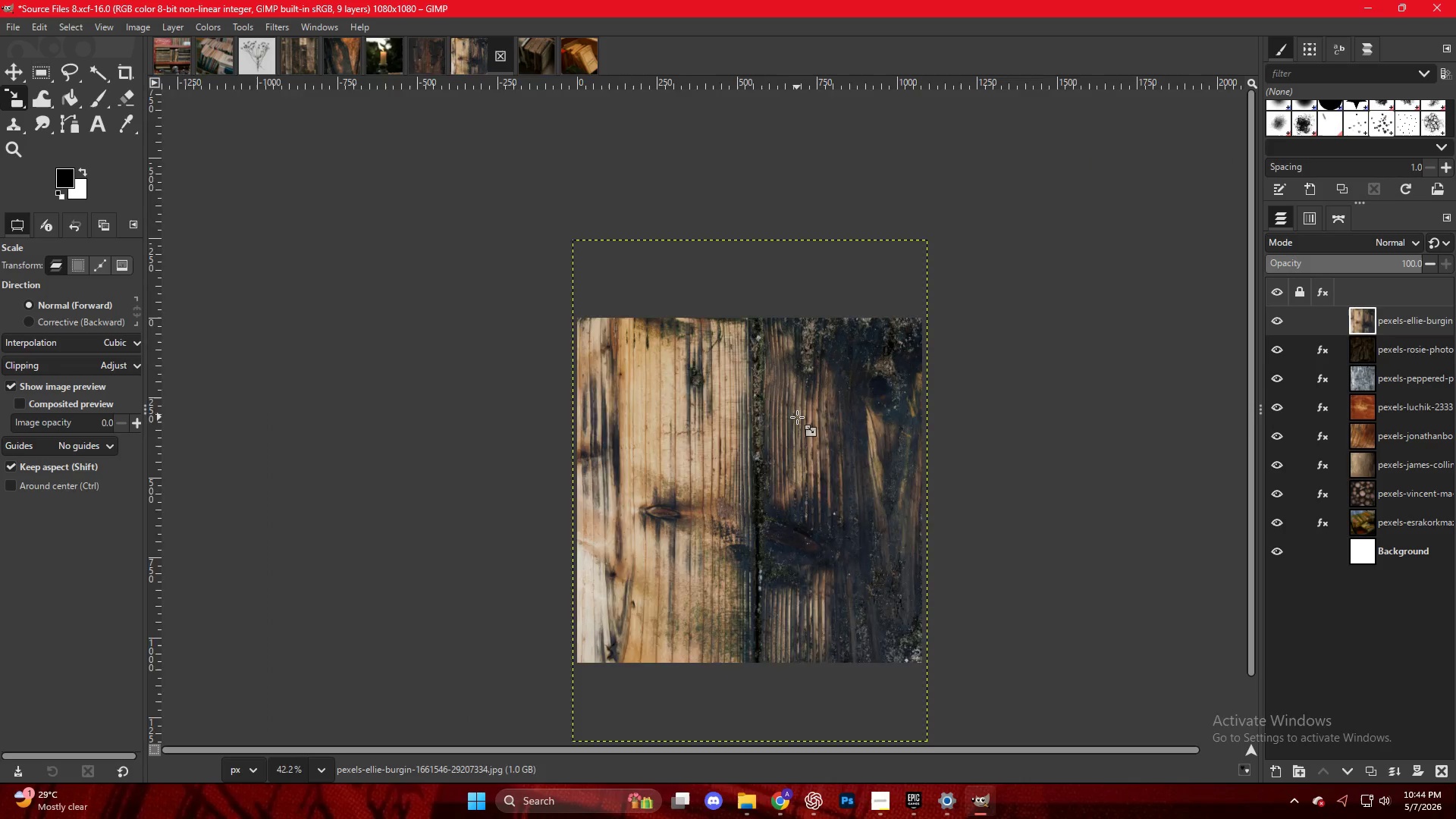 
right_click([793, 413])
 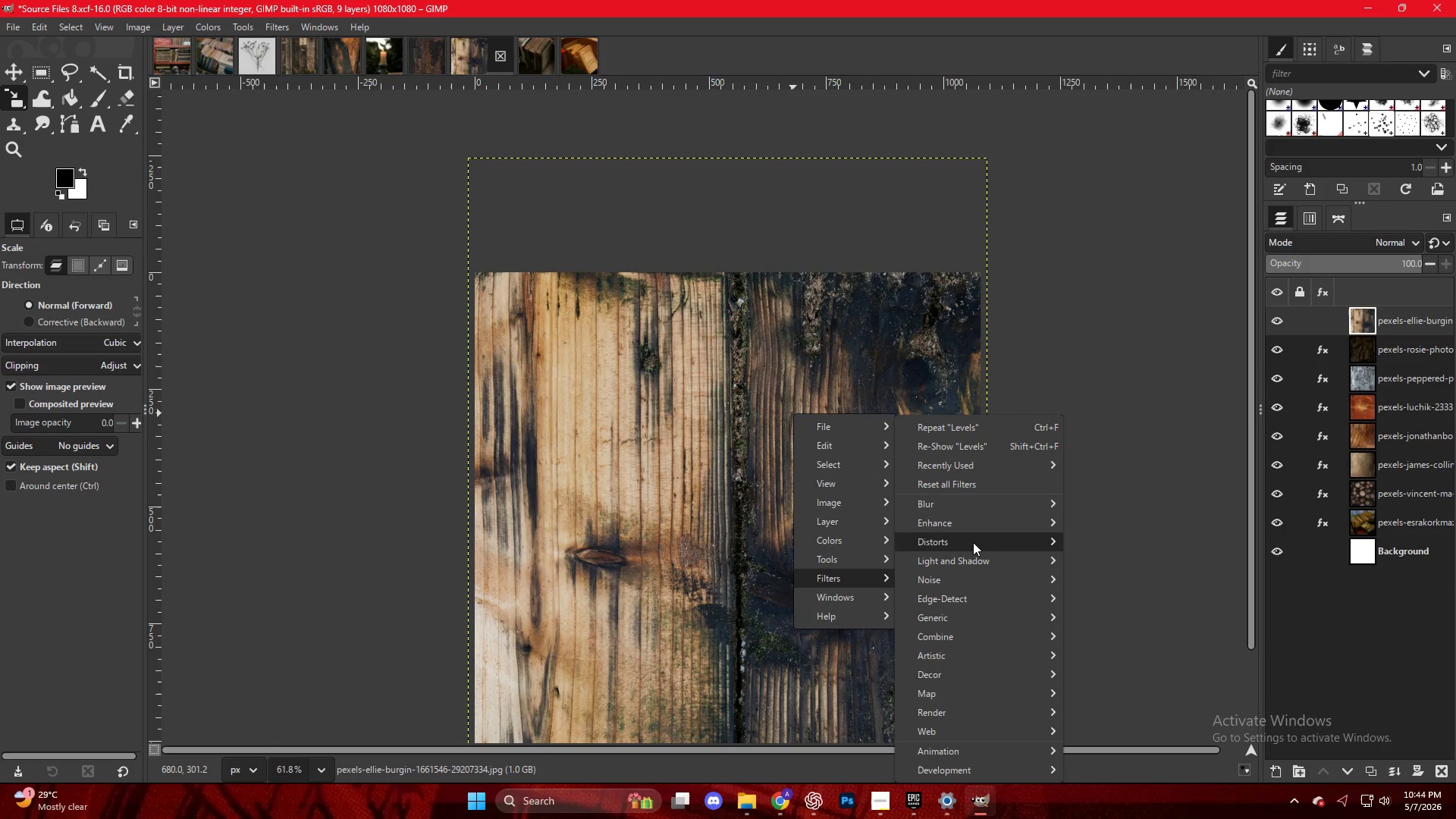 
scroll: coordinate [797, 417], scroll_direction: up, amount: 5.0
 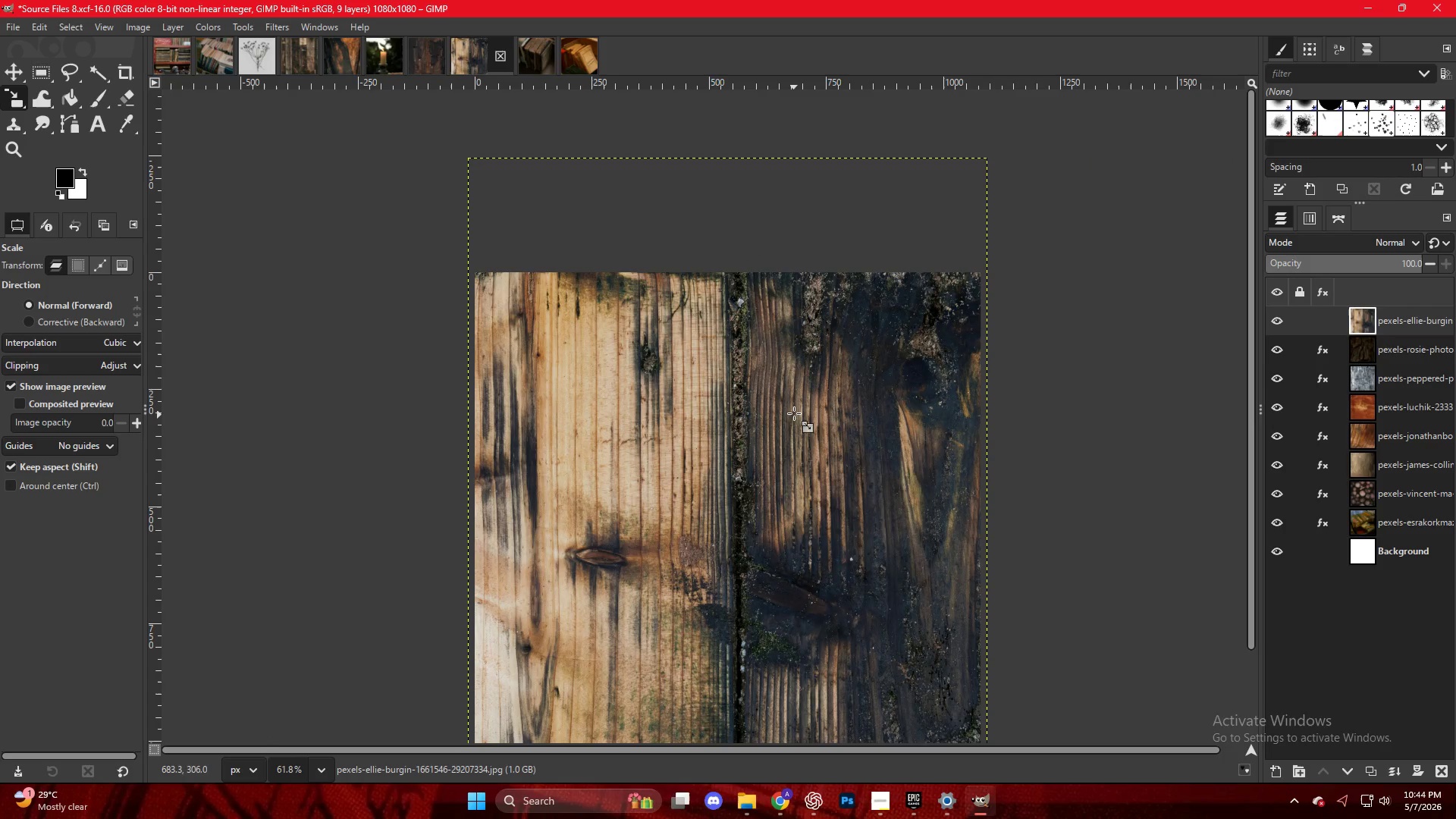 
left_click([956, 506])
 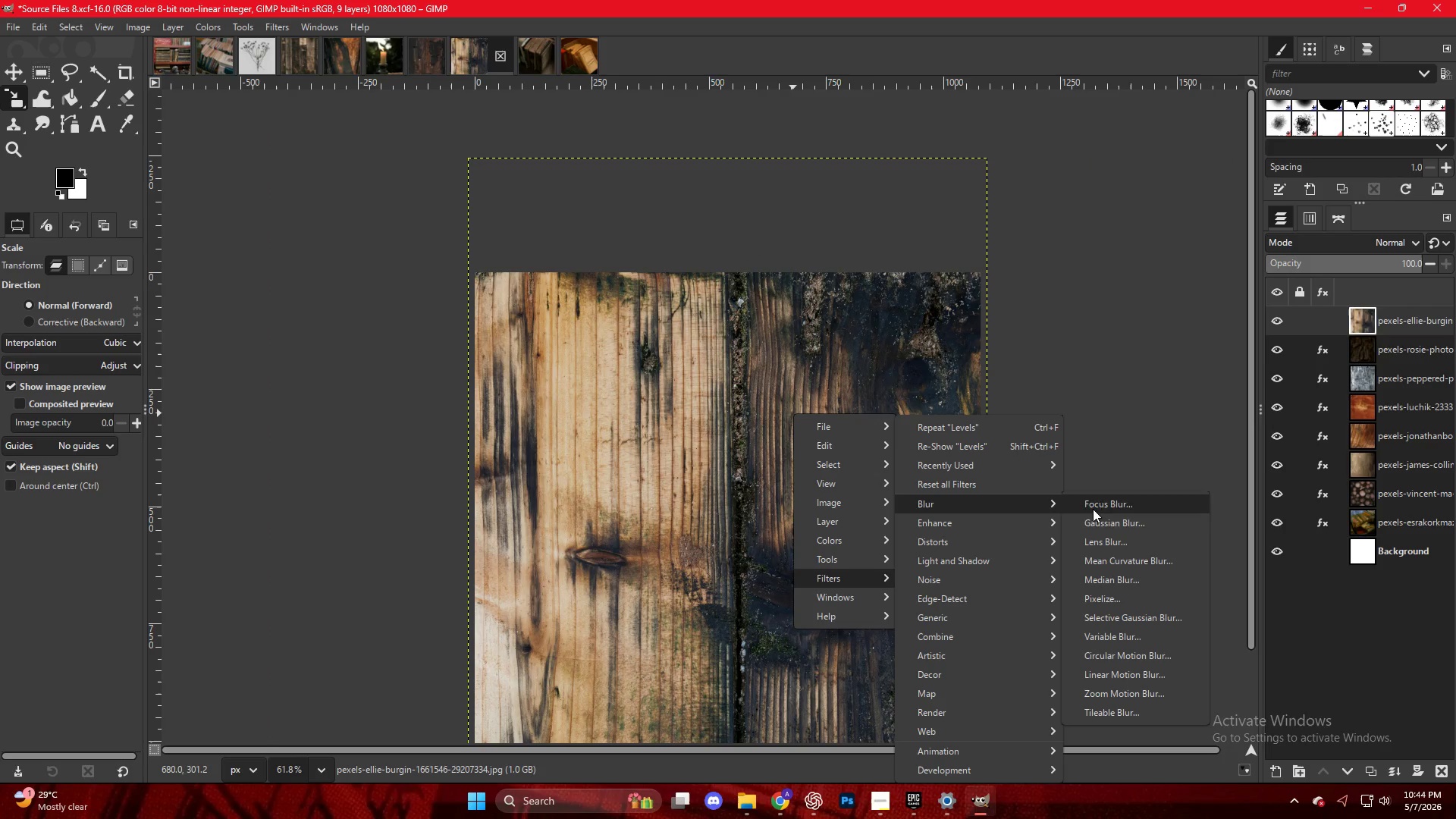 
double_click([1129, 524])
 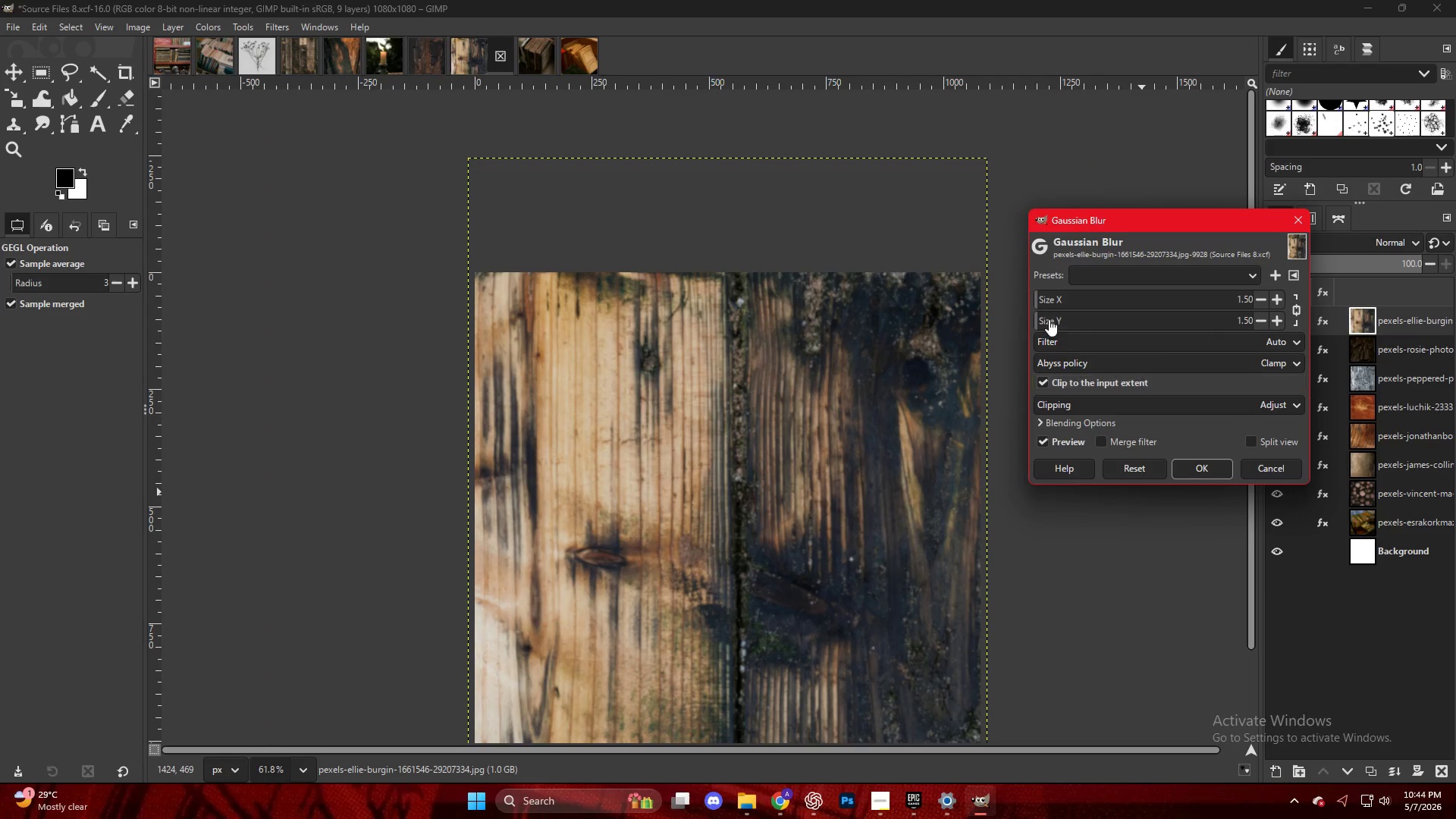 
left_click_drag(start_coordinate=[1044, 295], to_coordinate=[1050, 297])
 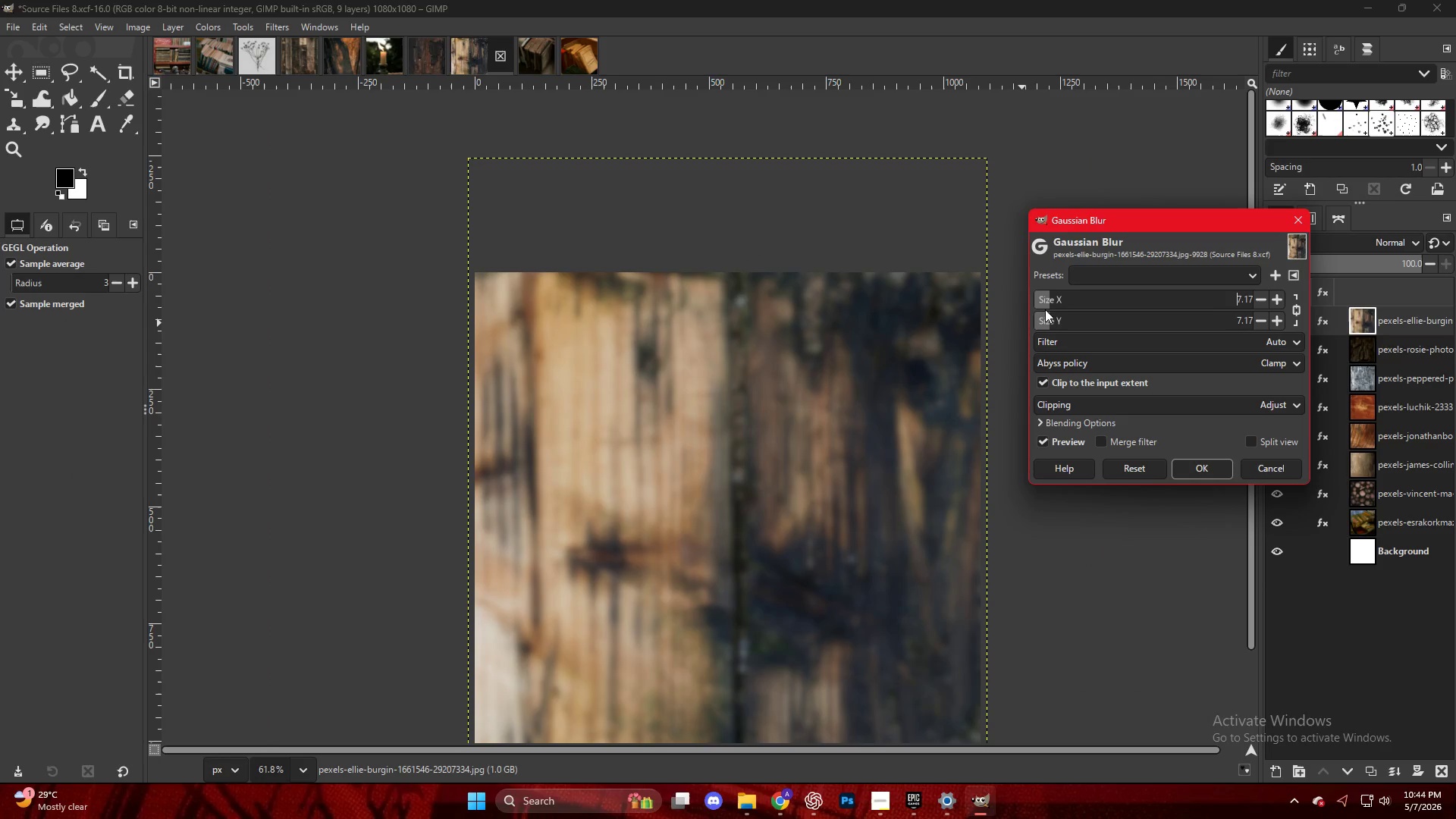 
left_click_drag(start_coordinate=[1044, 297], to_coordinate=[1050, 297])
 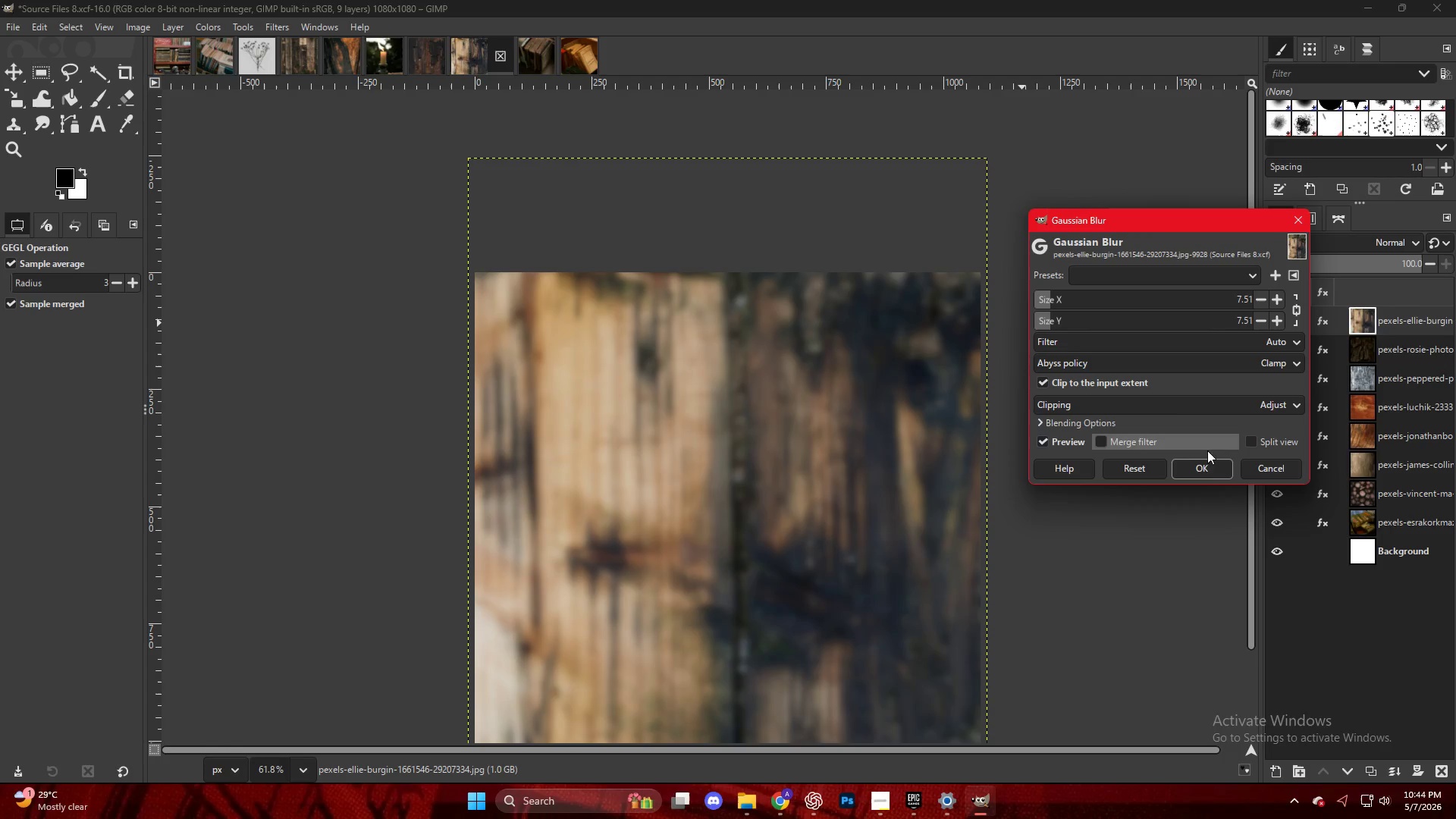 
left_click([1204, 463])
 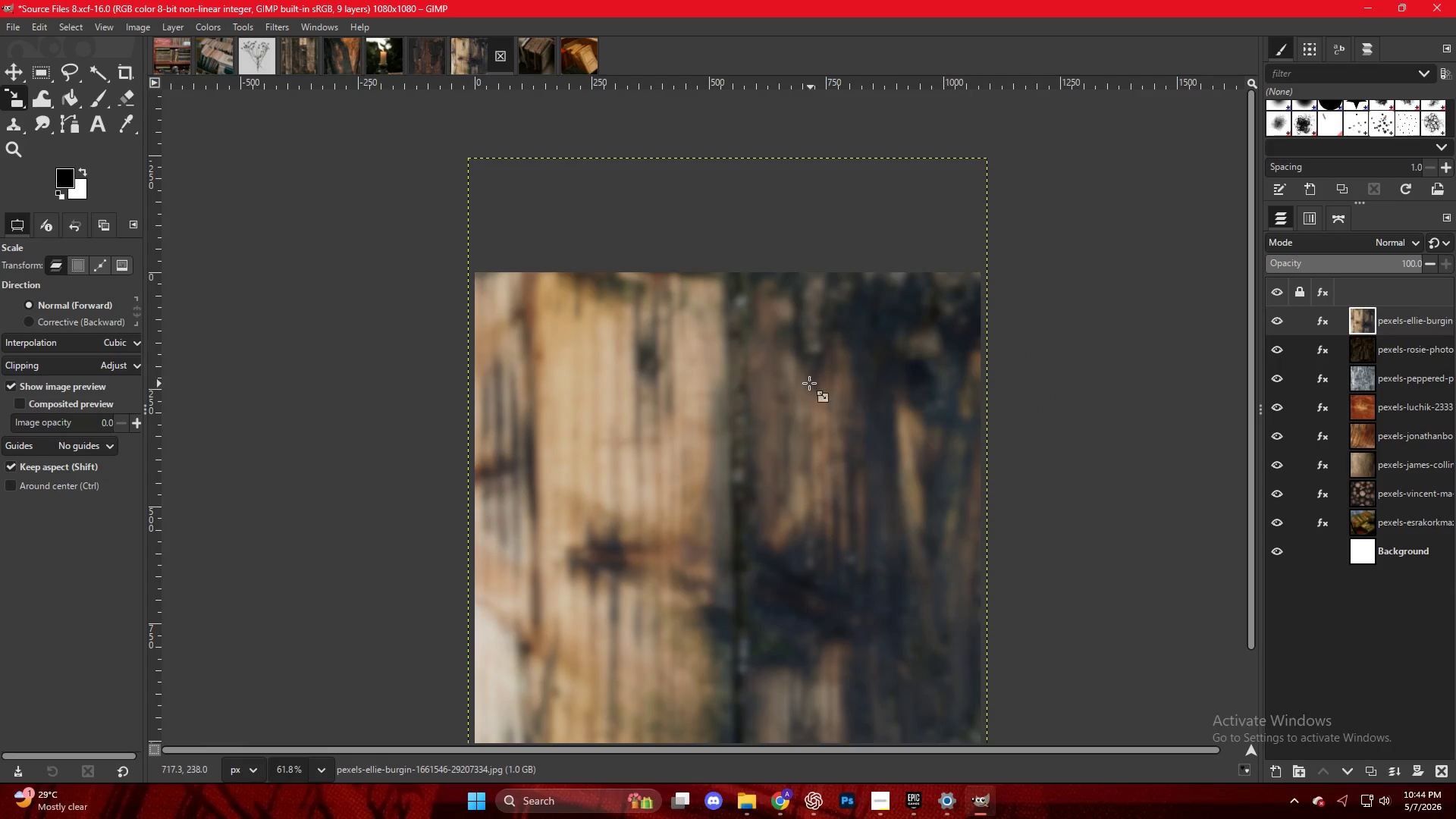 
right_click([804, 379])
 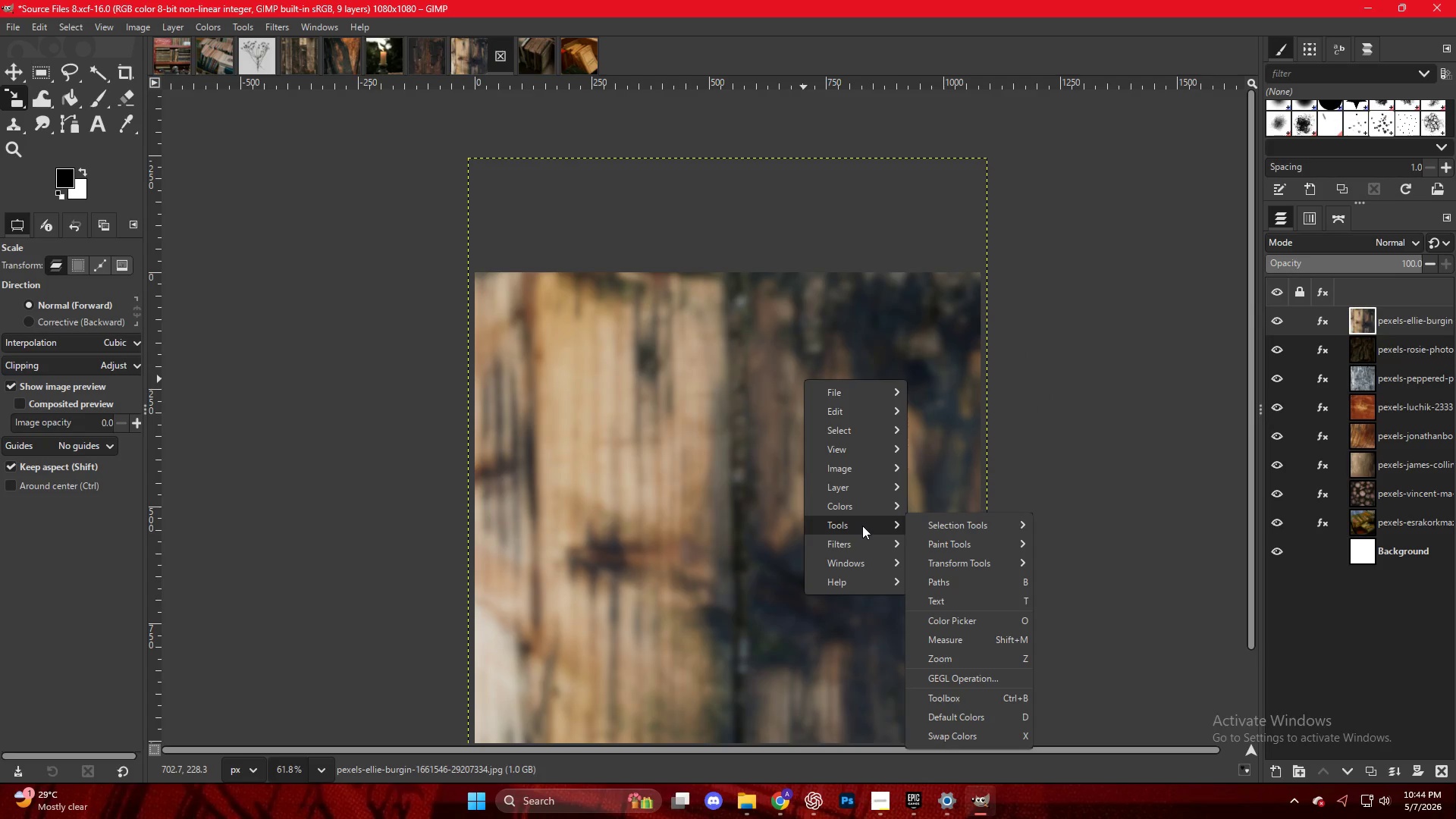 
mouse_move([861, 522])
 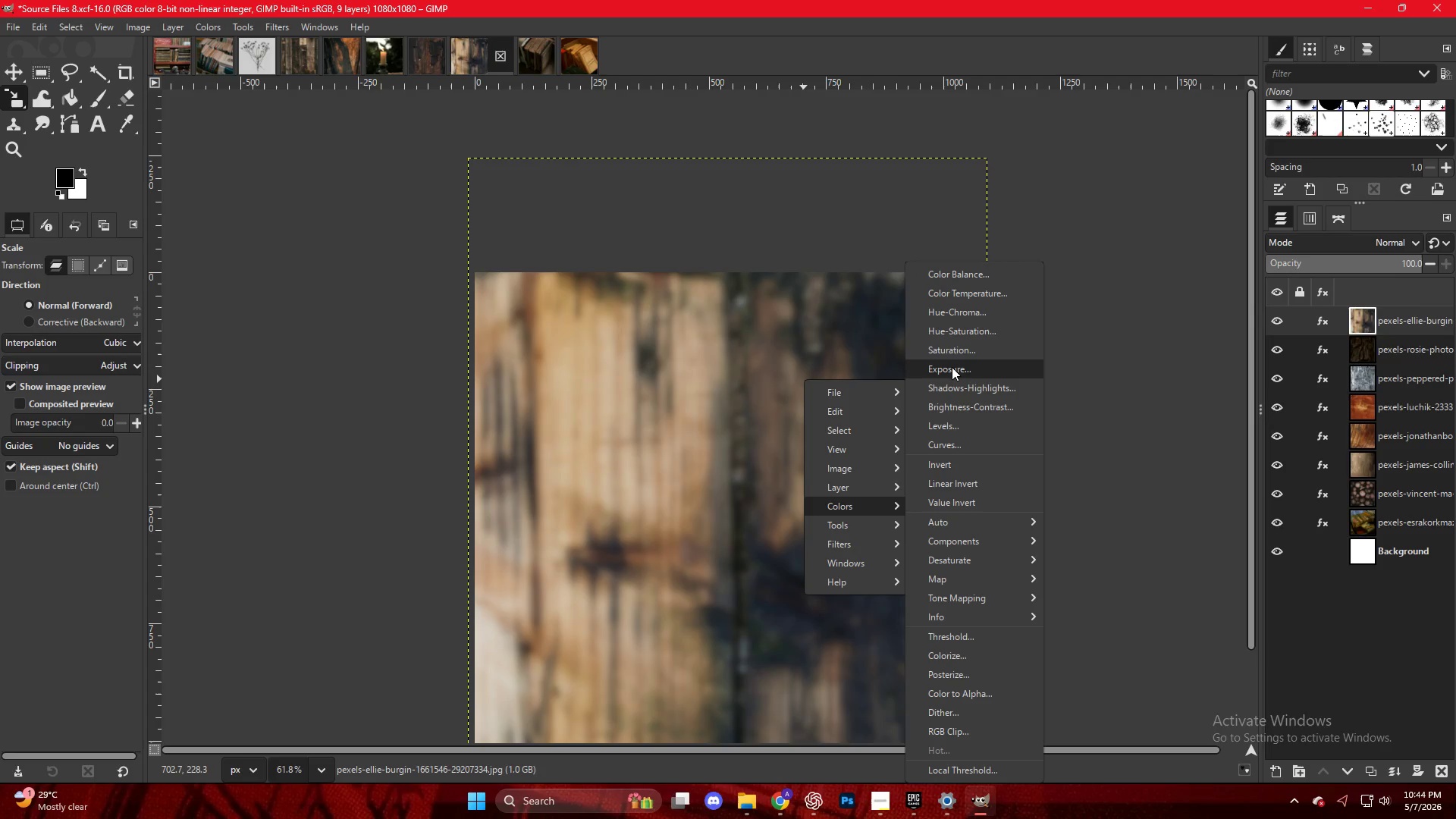 
left_click([937, 430])
 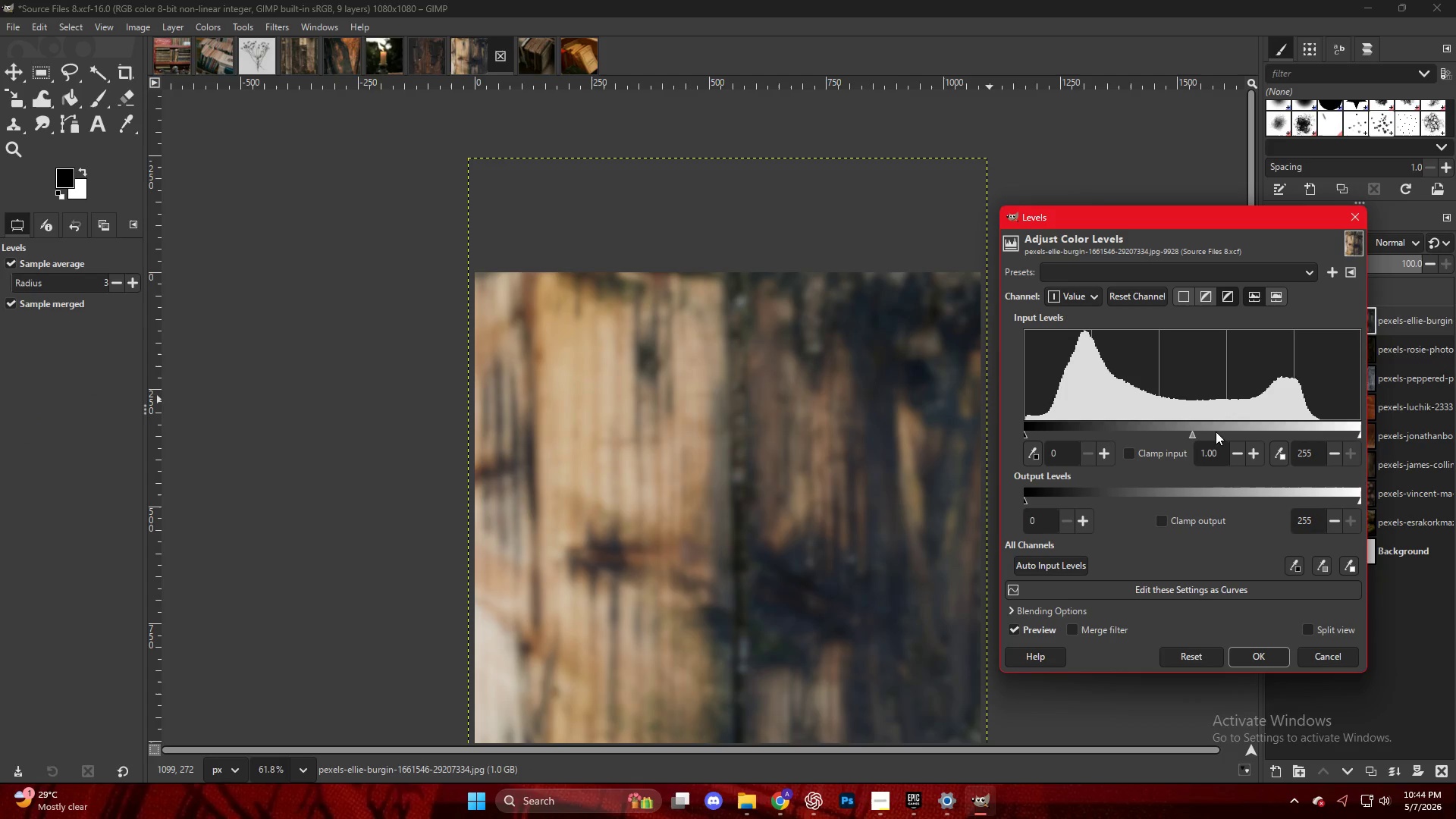 
left_click([1208, 431])
 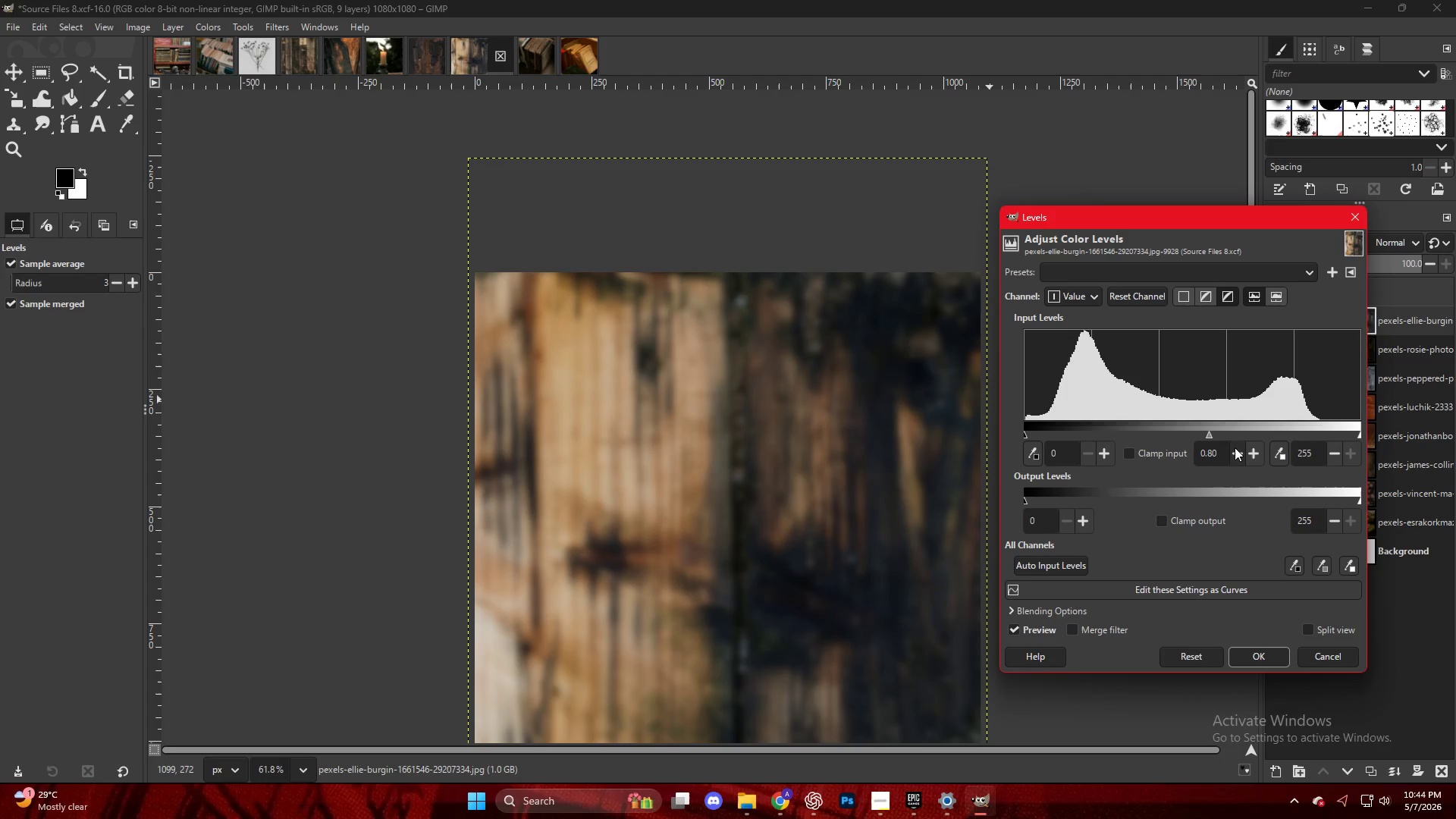 
key(NumpadEnter)
 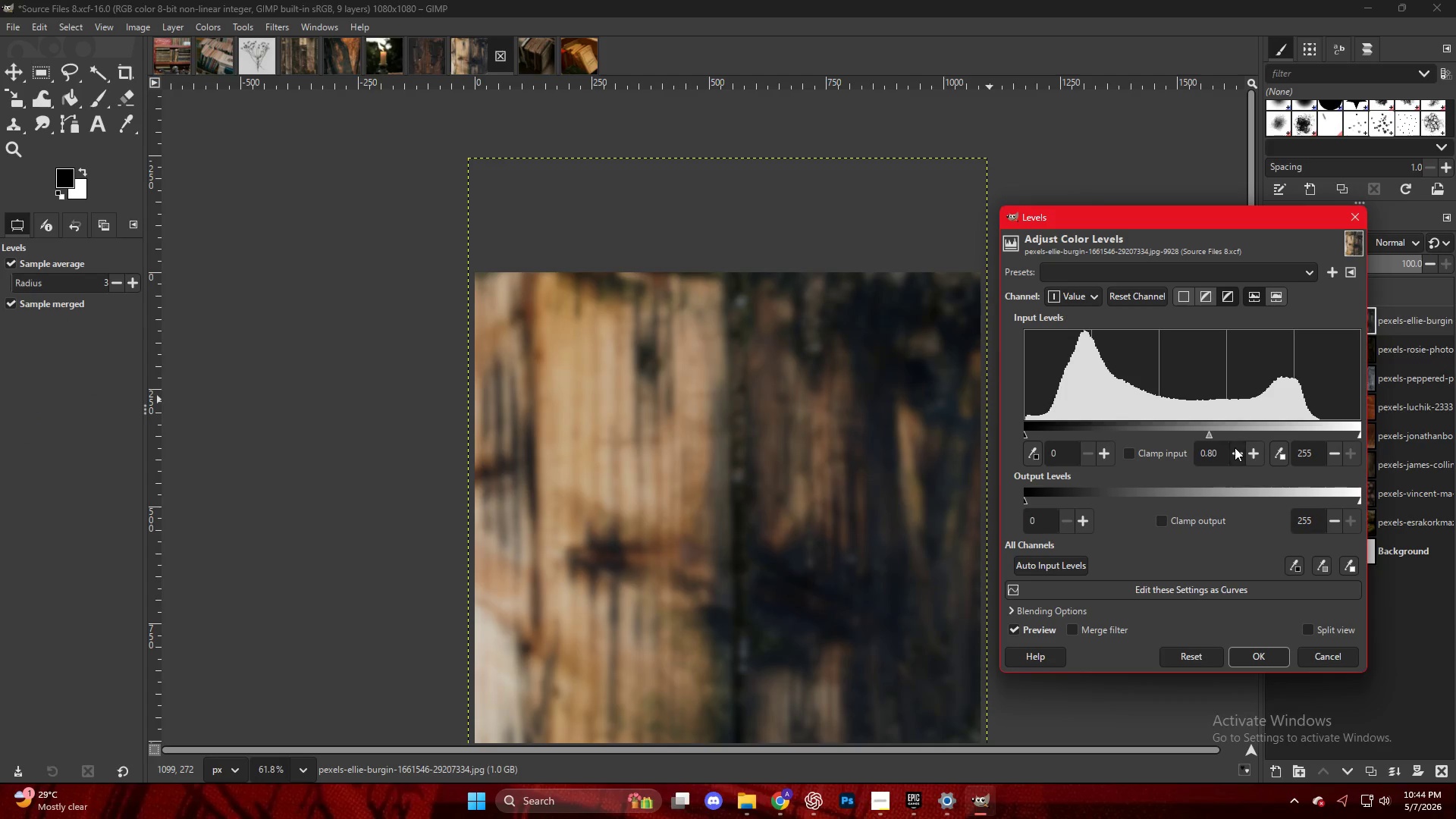 
key(NumpadEnter)
 